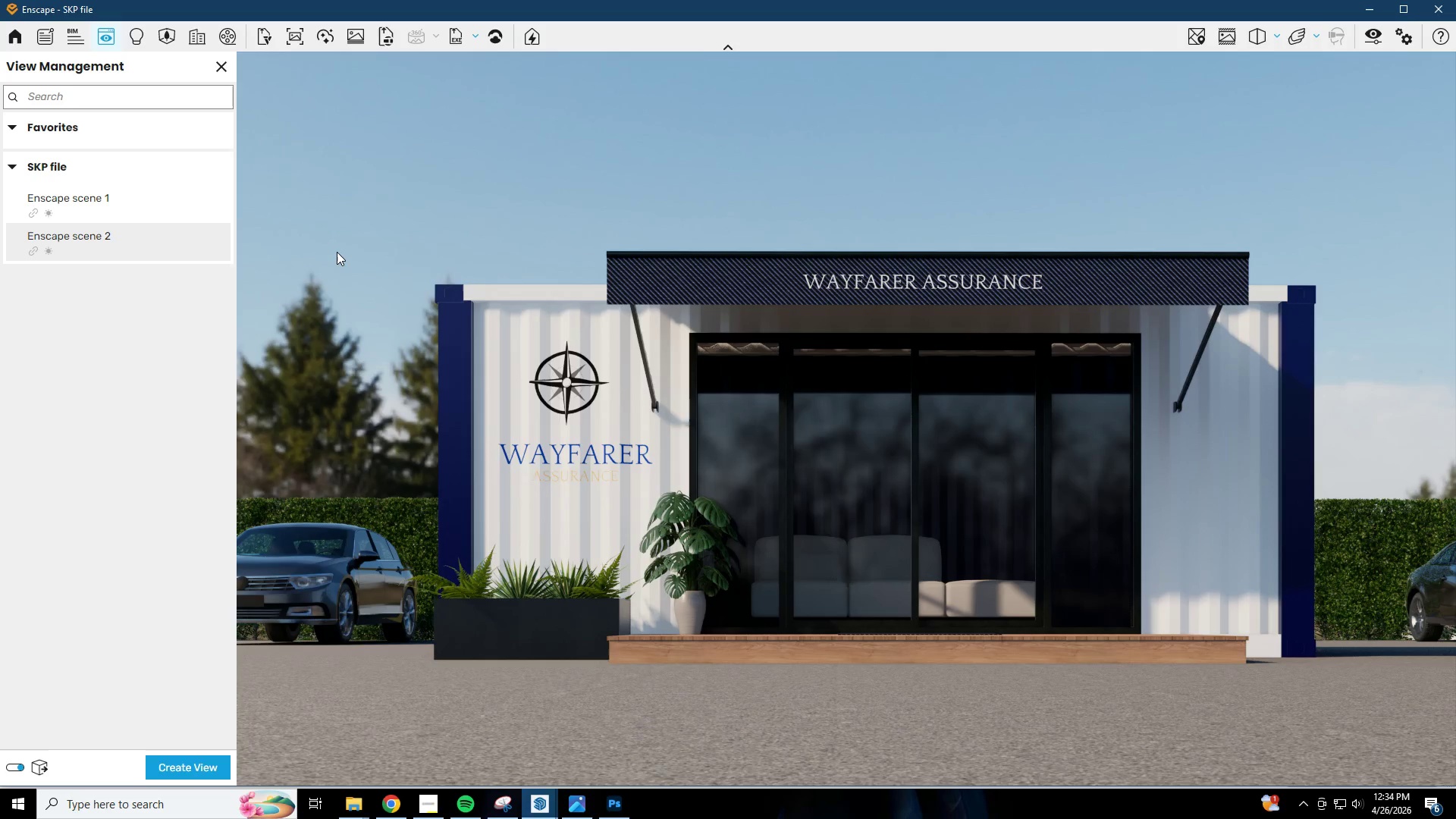 
left_click([221, 68])
 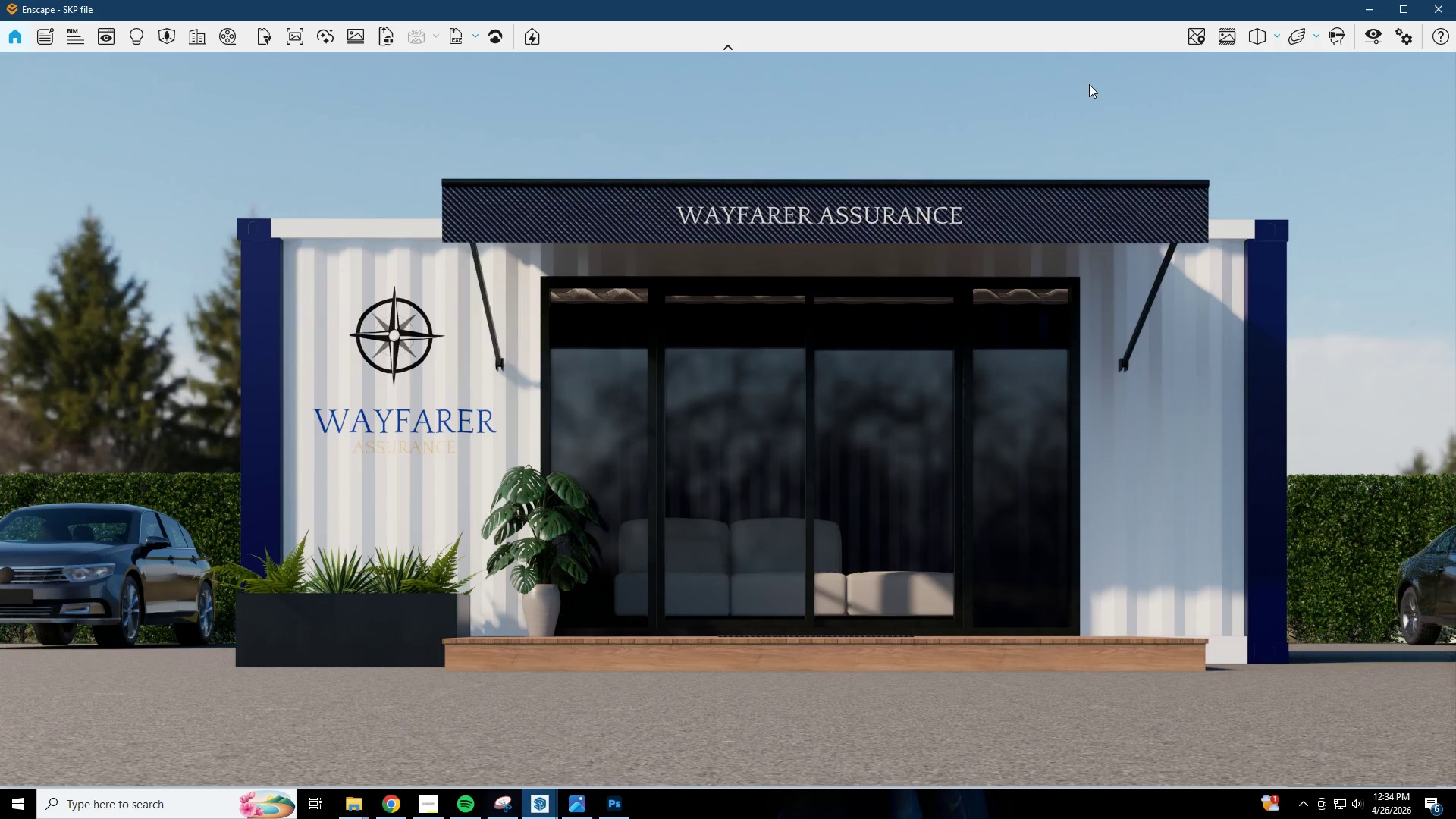 
wait(9.39)
 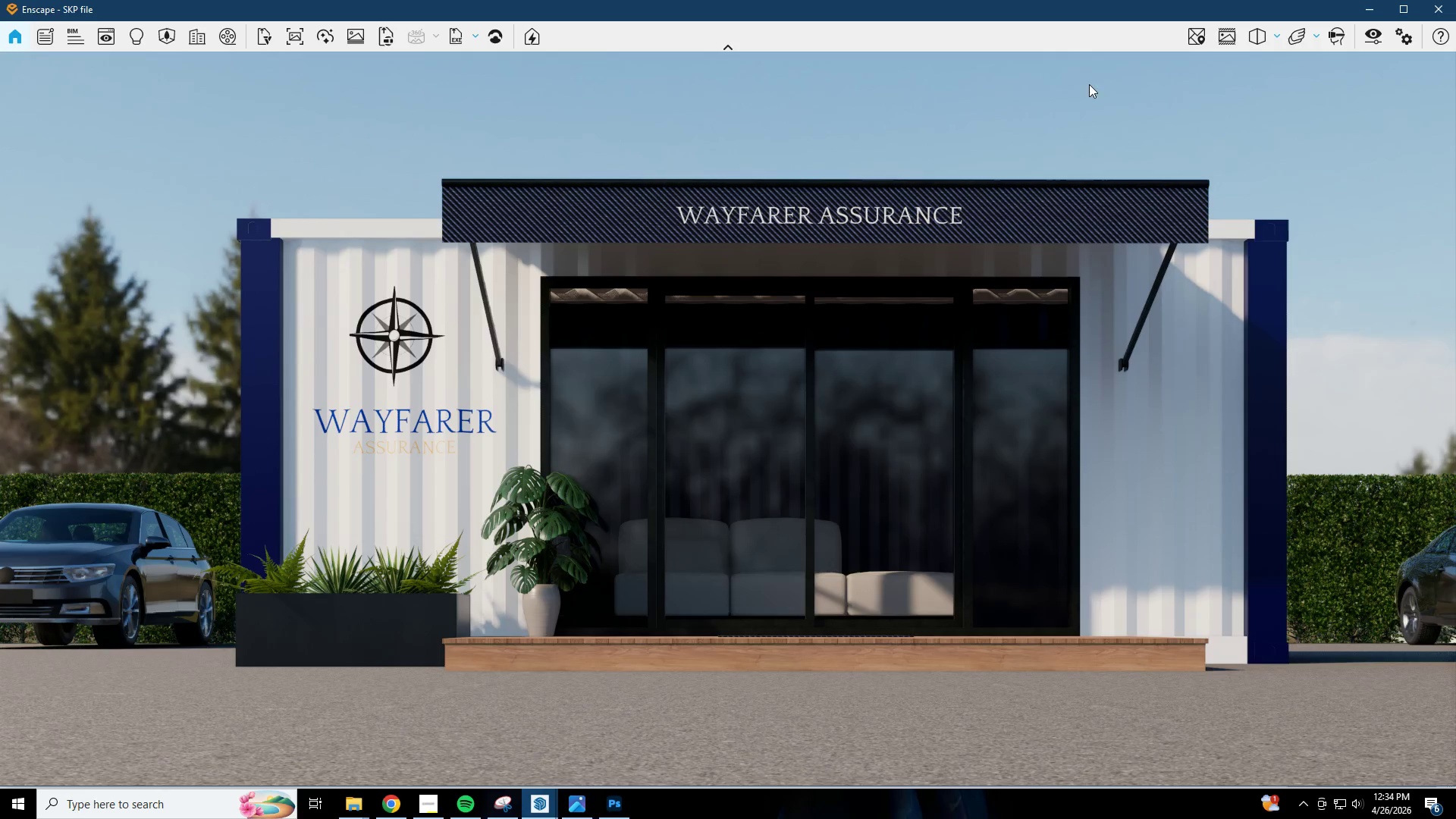 
left_click_drag(start_coordinate=[1380, 2], to_coordinate=[1375, 3])
 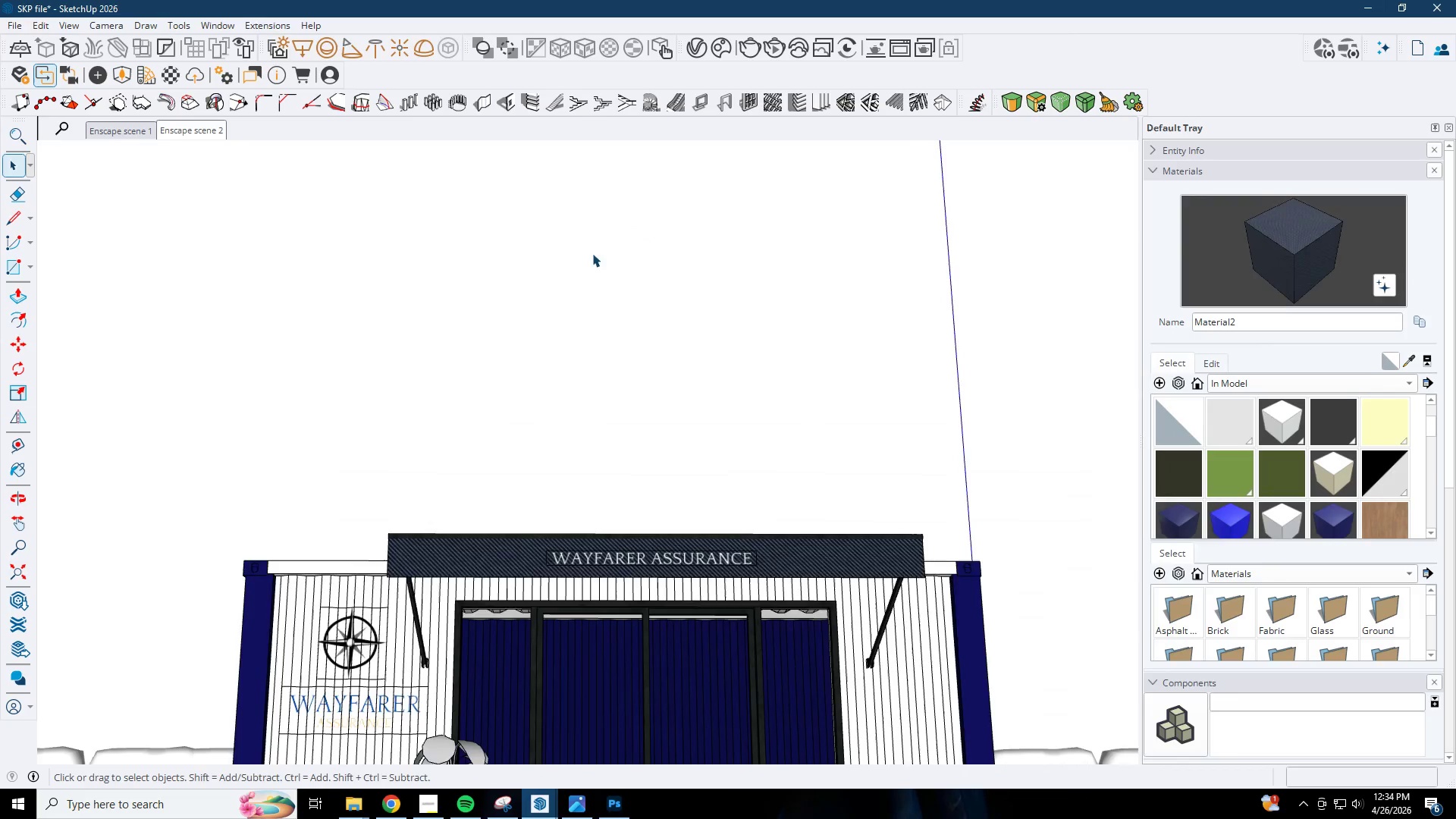 
scroll: coordinate [534, 337], scroll_direction: down, amount: 2.0
 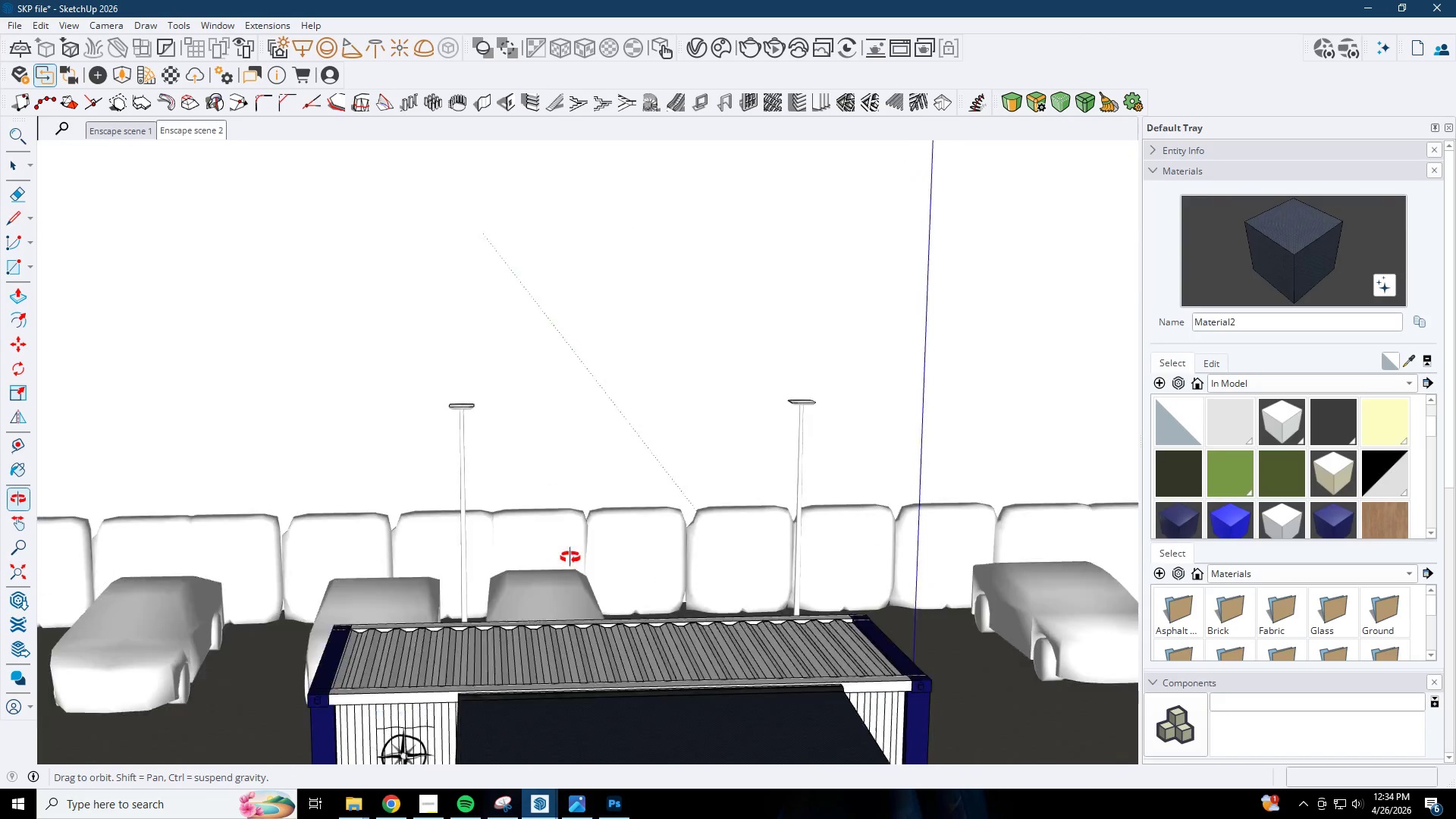 
left_click([475, 592])
 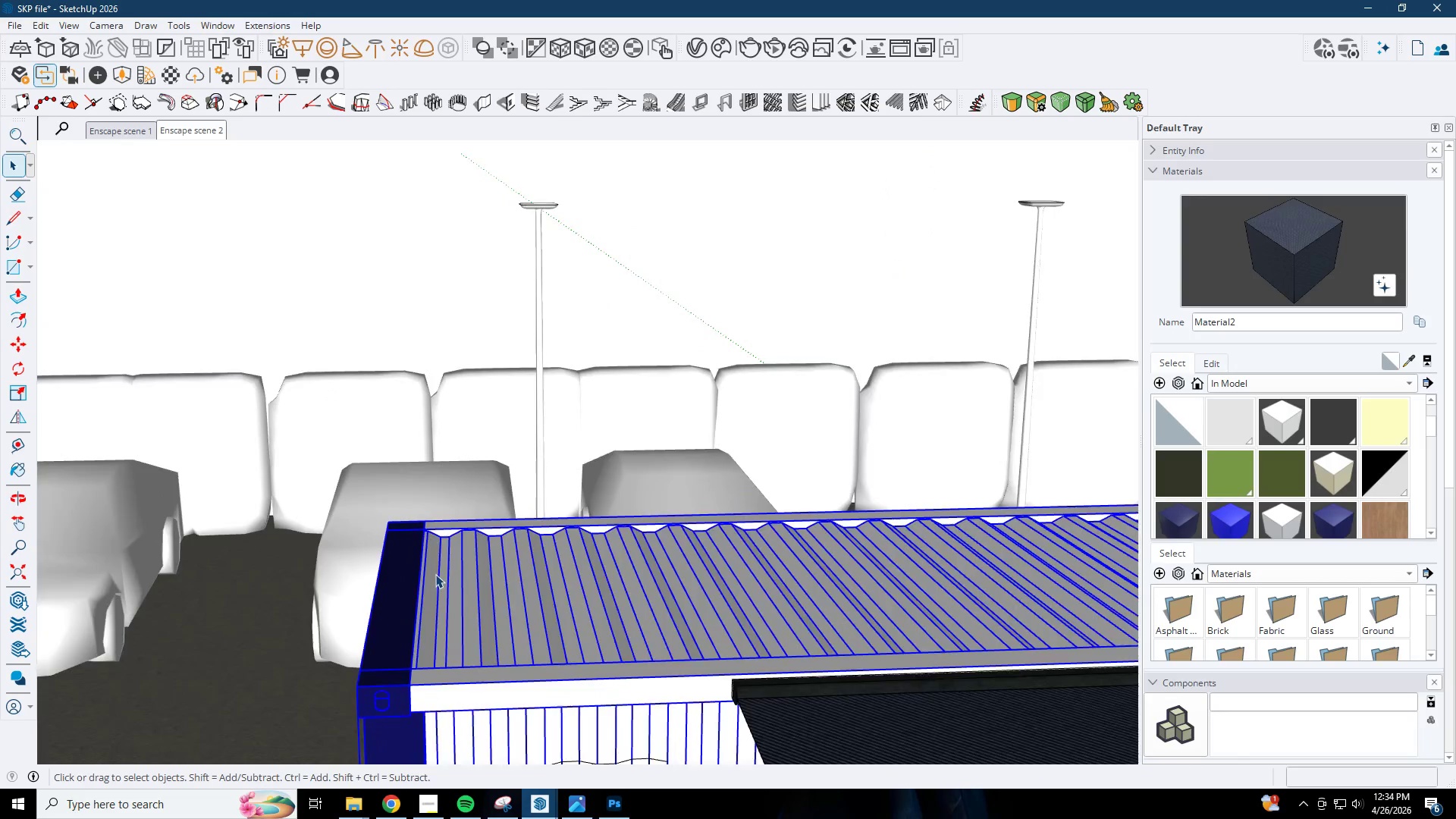 
left_click([450, 556])
 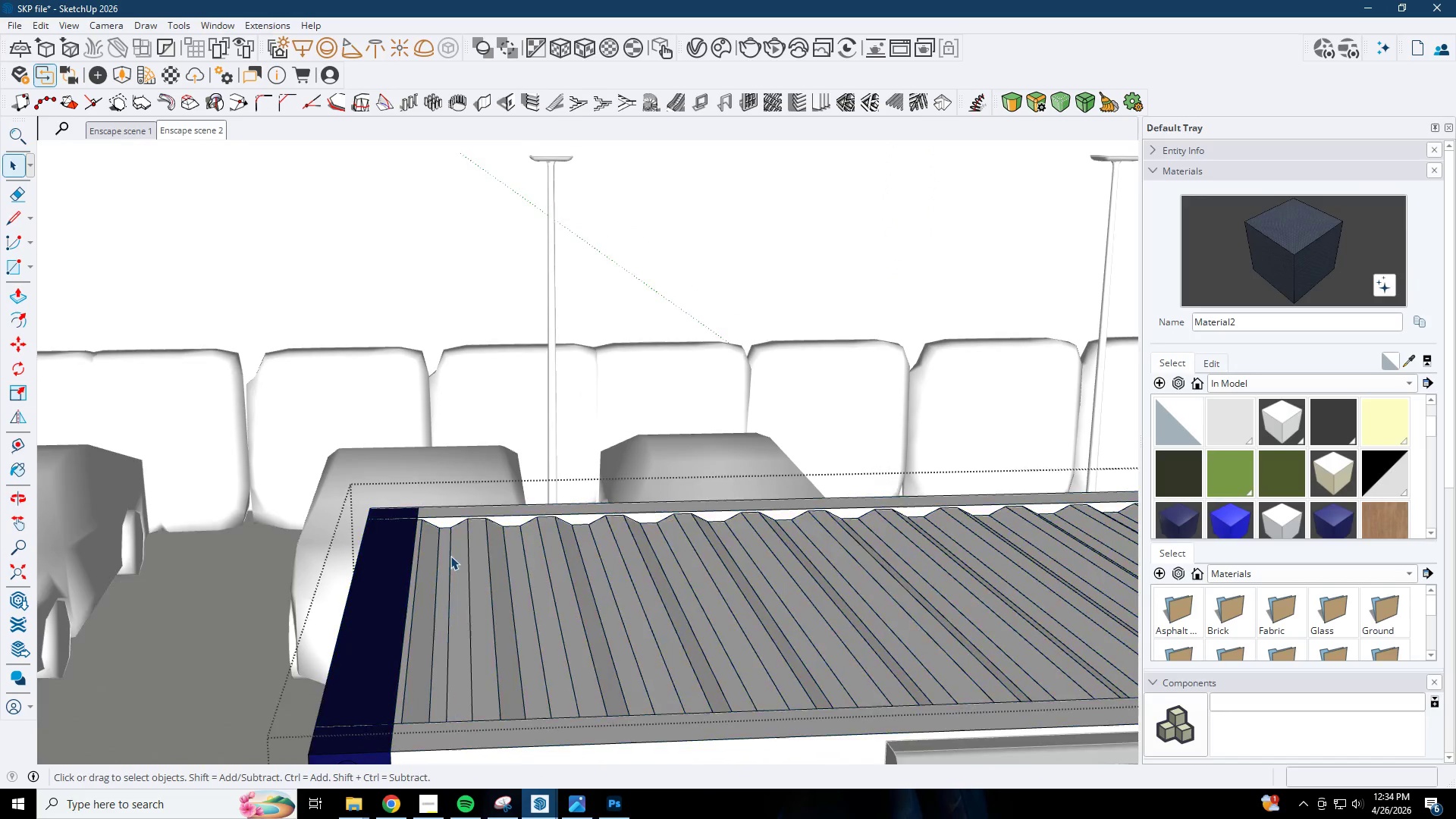 
triple_click([471, 540])
 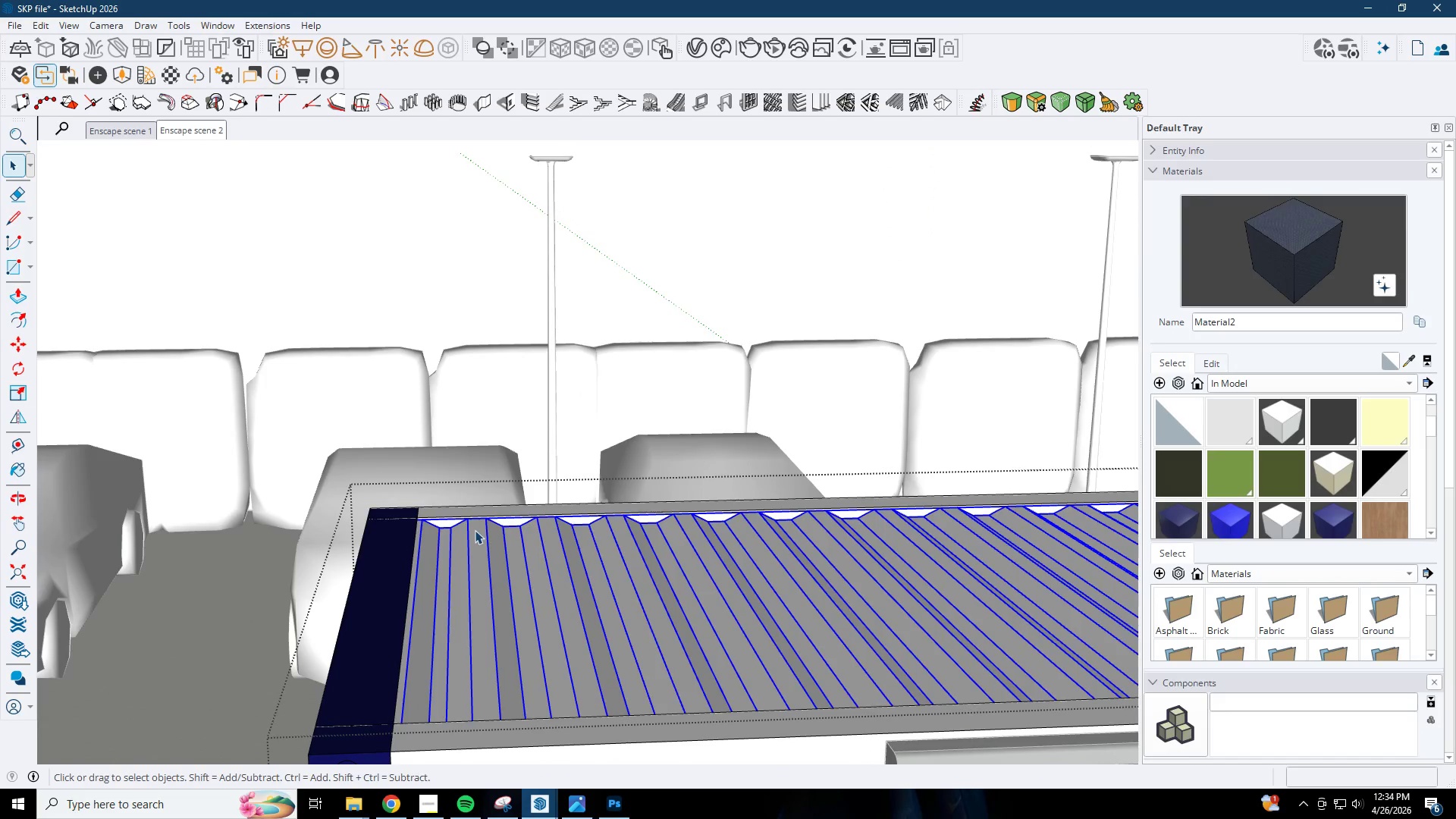 
scroll: coordinate [445, 563], scroll_direction: up, amount: 13.0
 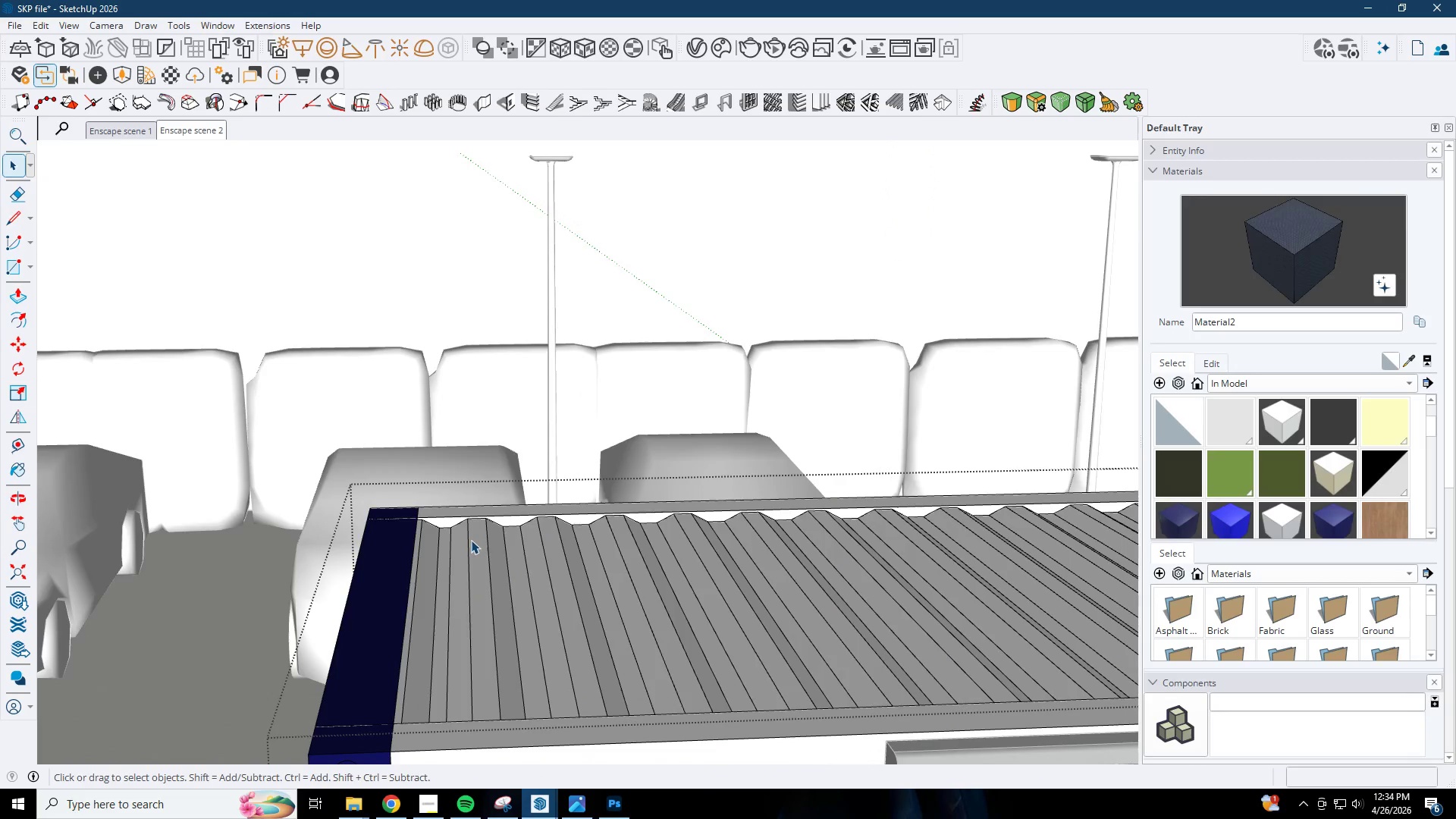 
key(Delete)
 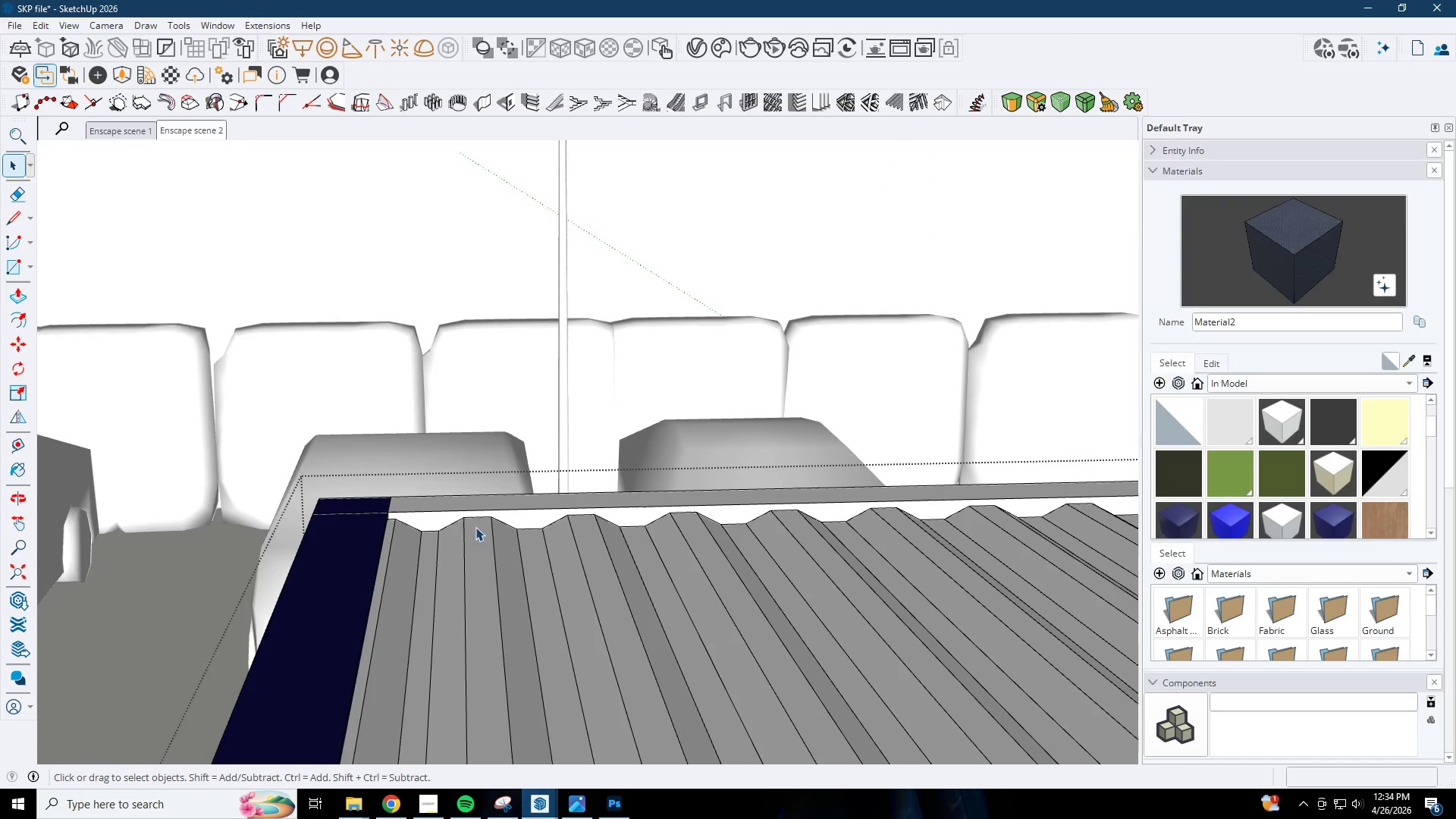 
scroll: coordinate [475, 528], scroll_direction: up, amount: 4.0
 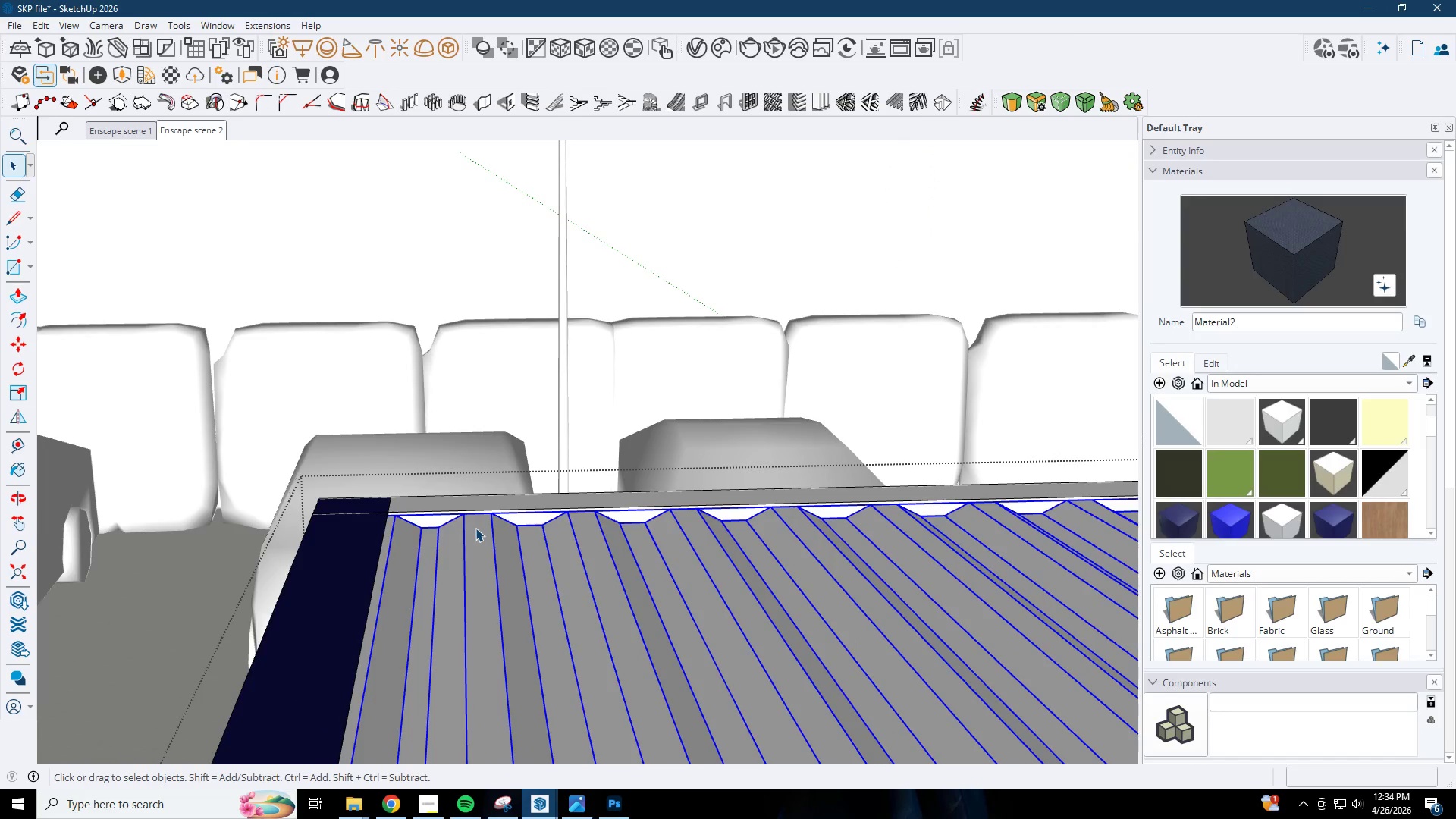 
left_click([463, 526])
 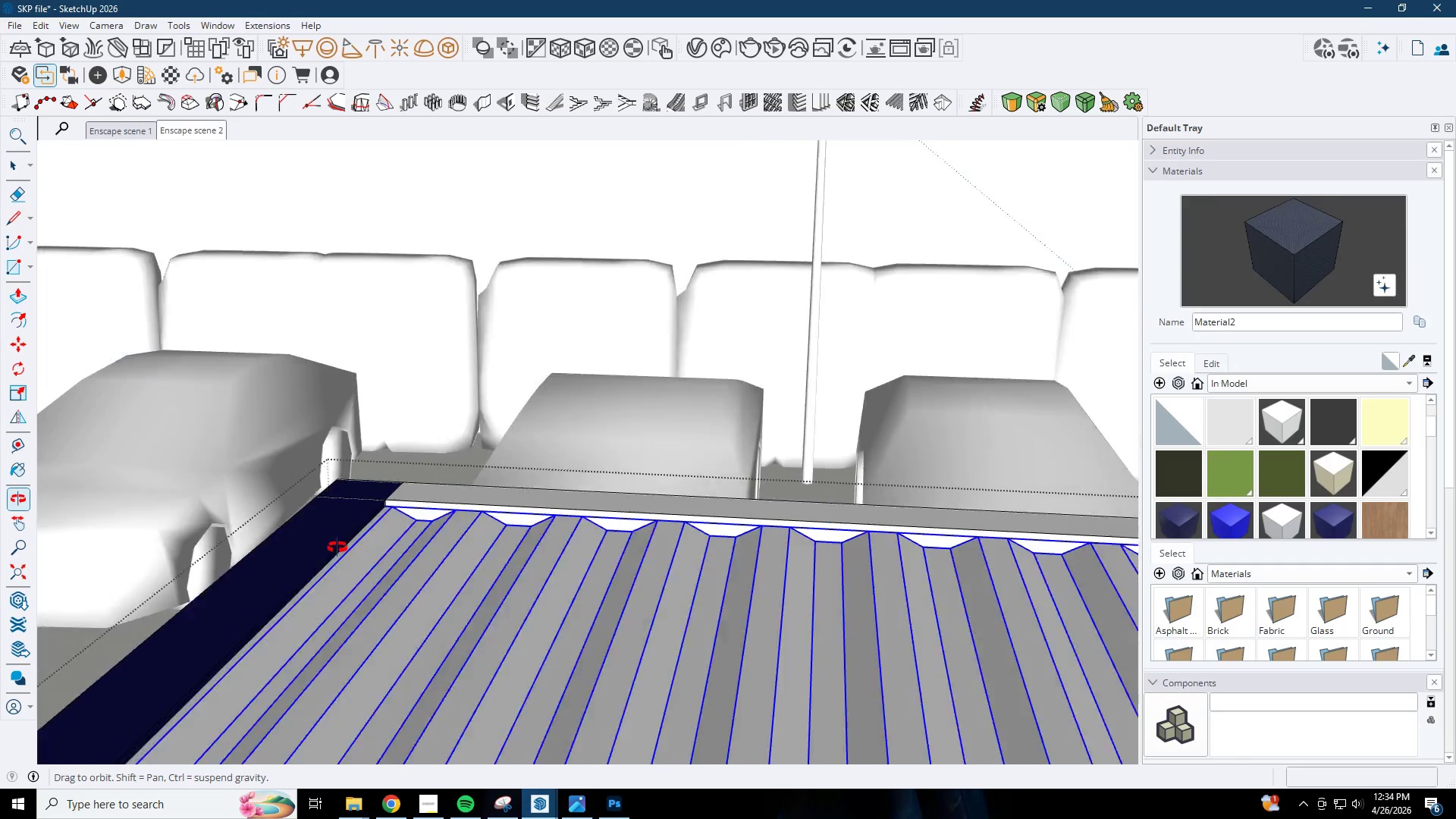 
scroll: coordinate [405, 492], scroll_direction: up, amount: 7.0
 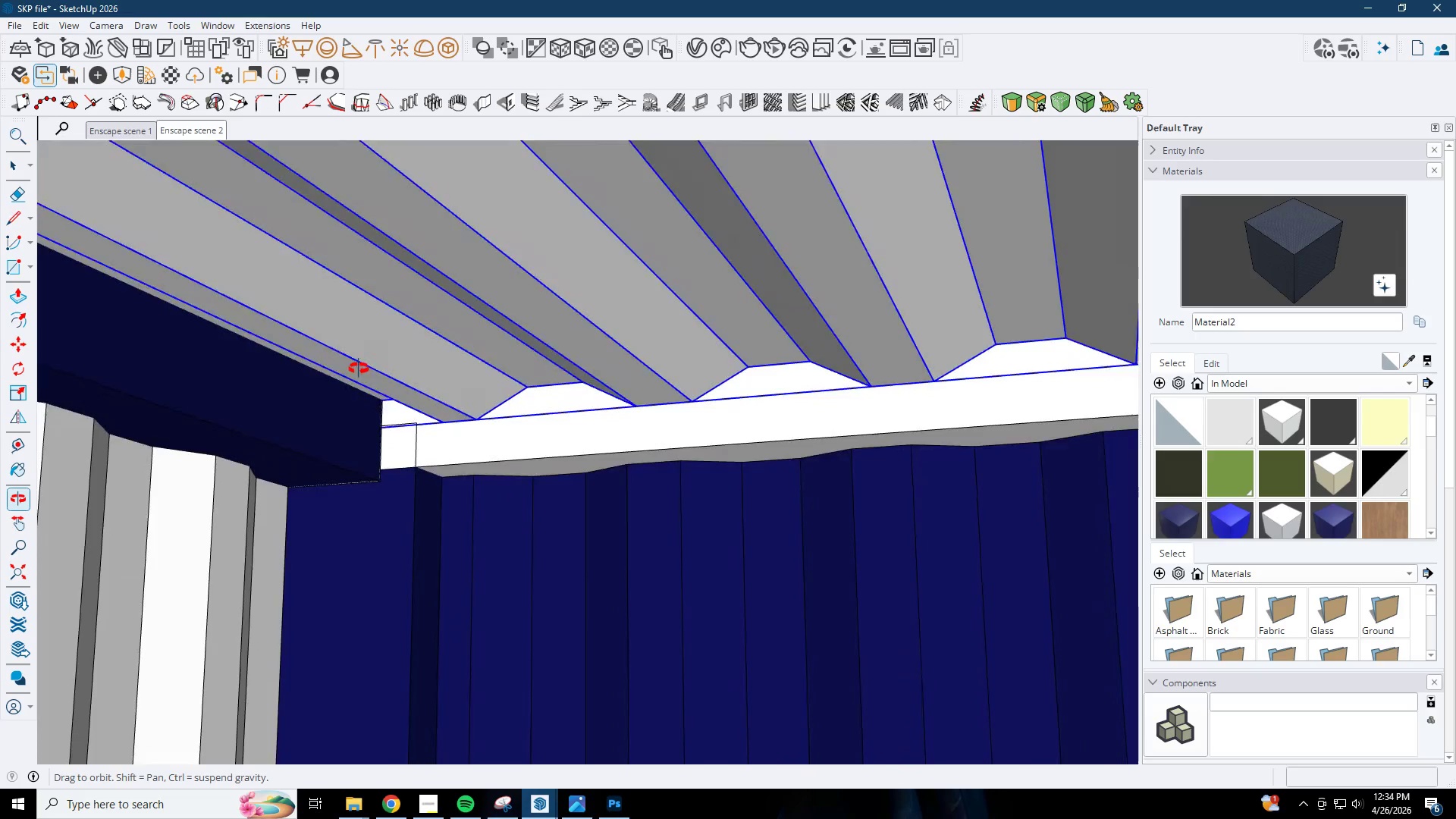 
key(R)
 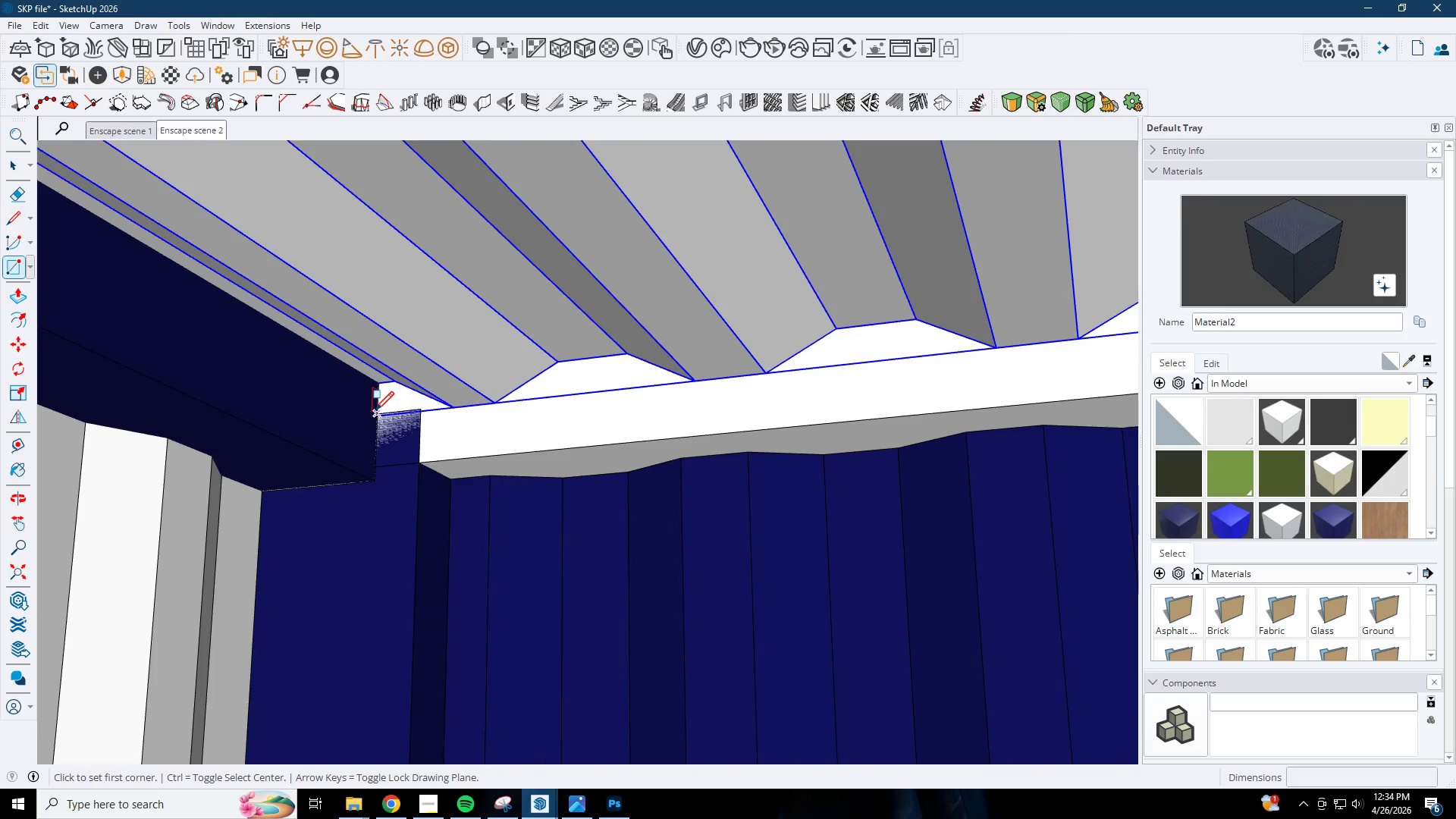 
scroll: coordinate [397, 438], scroll_direction: up, amount: 2.0
 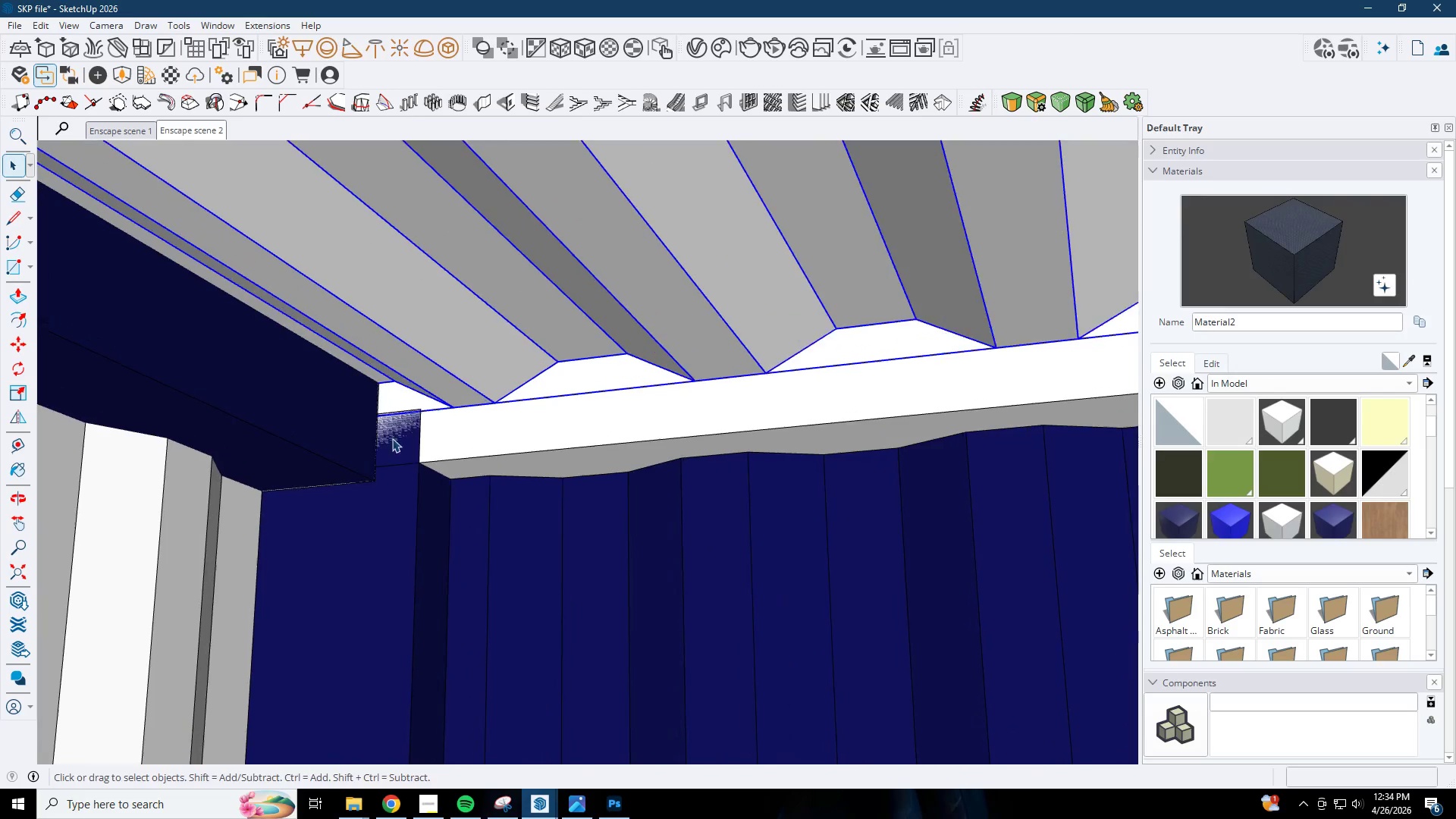 
left_click([375, 412])
 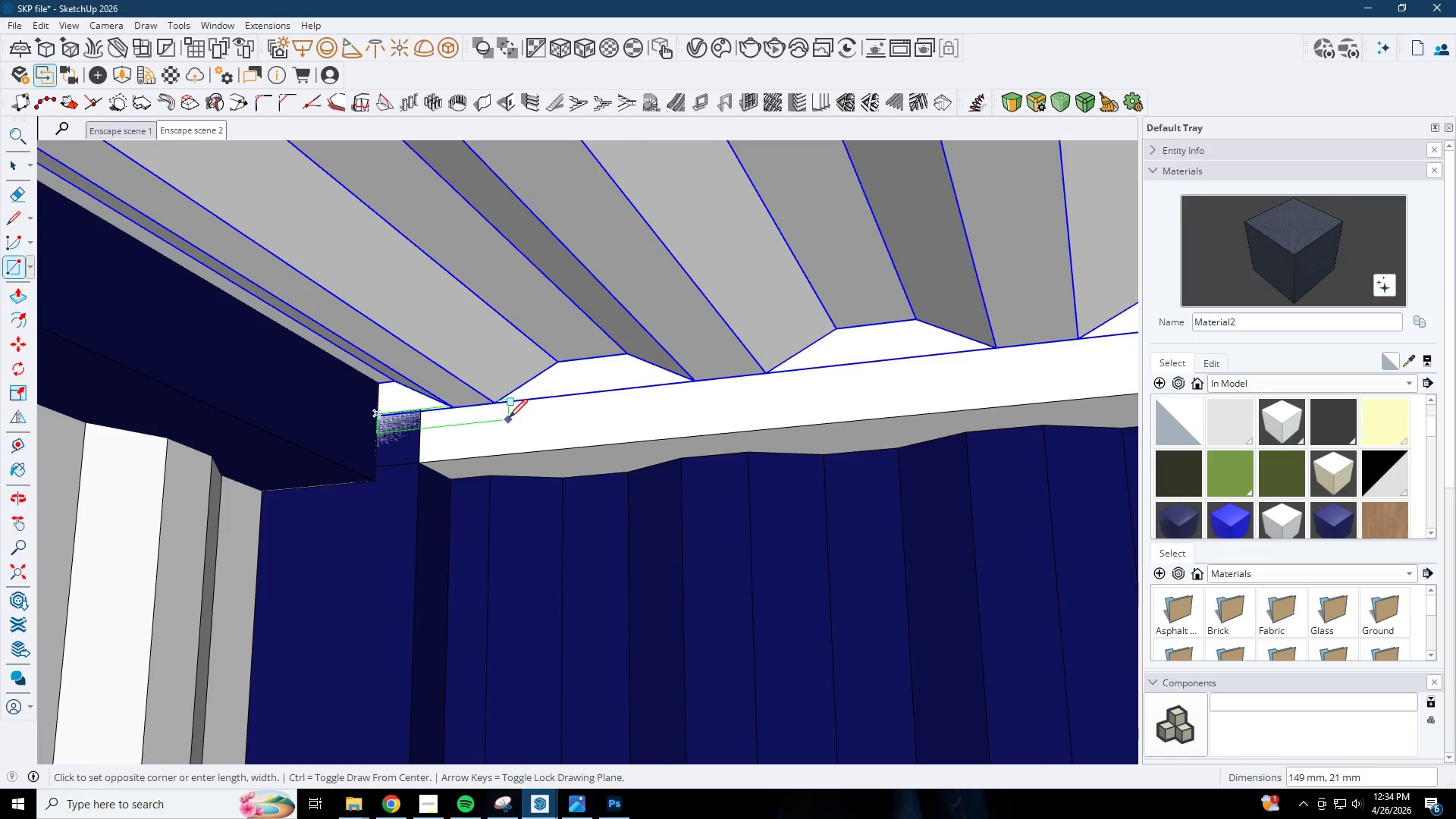 
left_click([511, 421])
 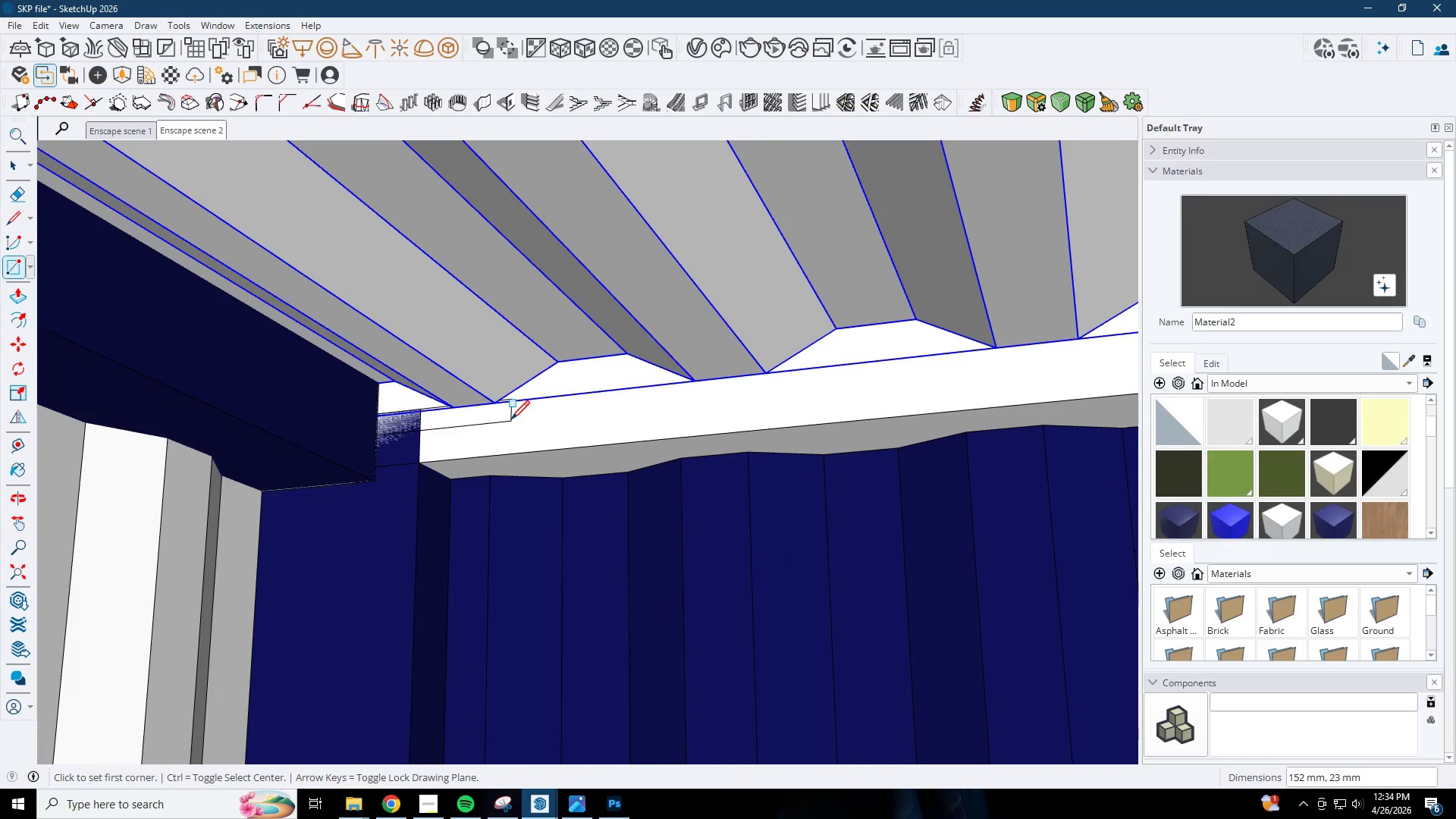 
key(P)
 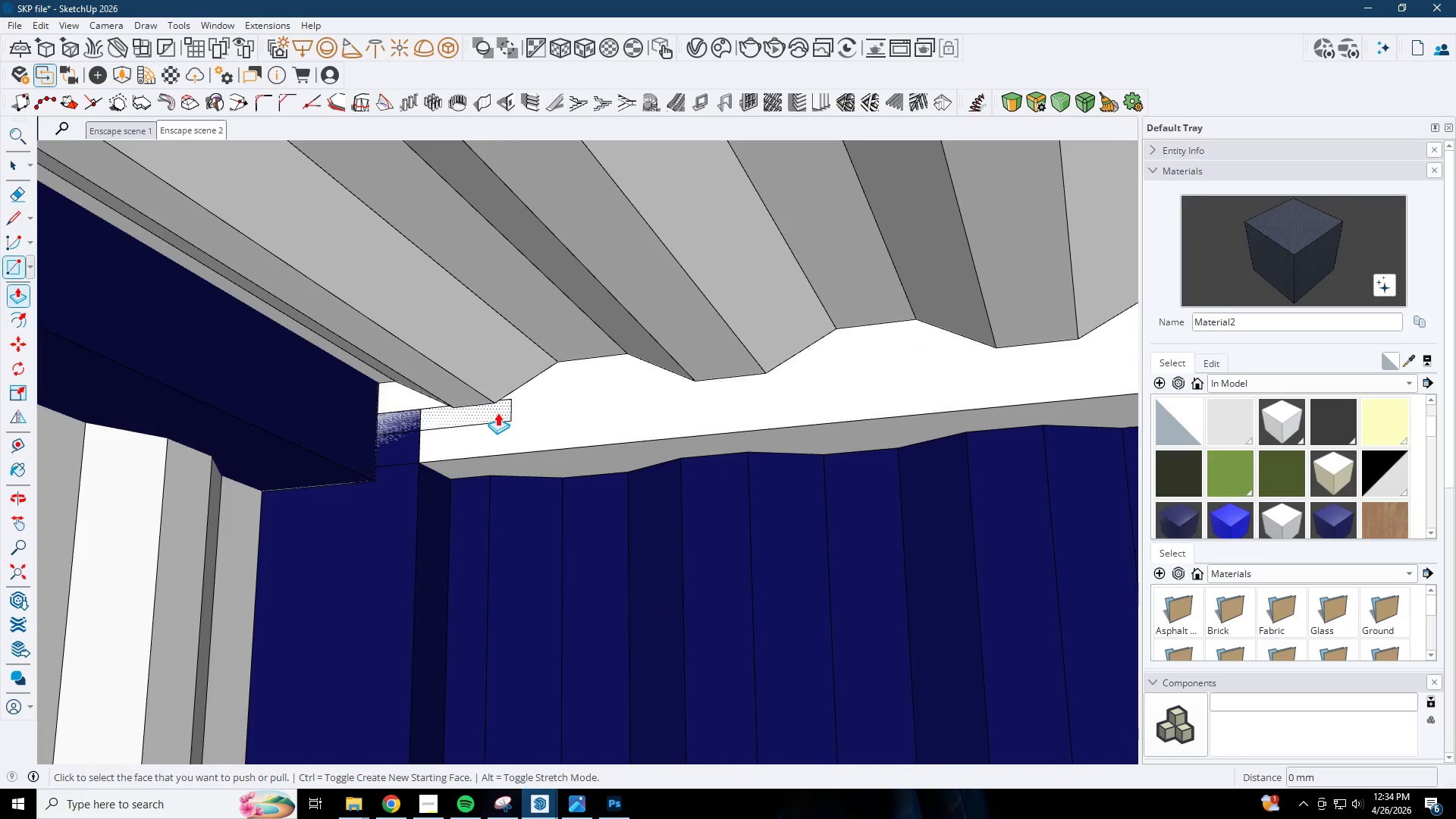 
double_click([497, 412])
 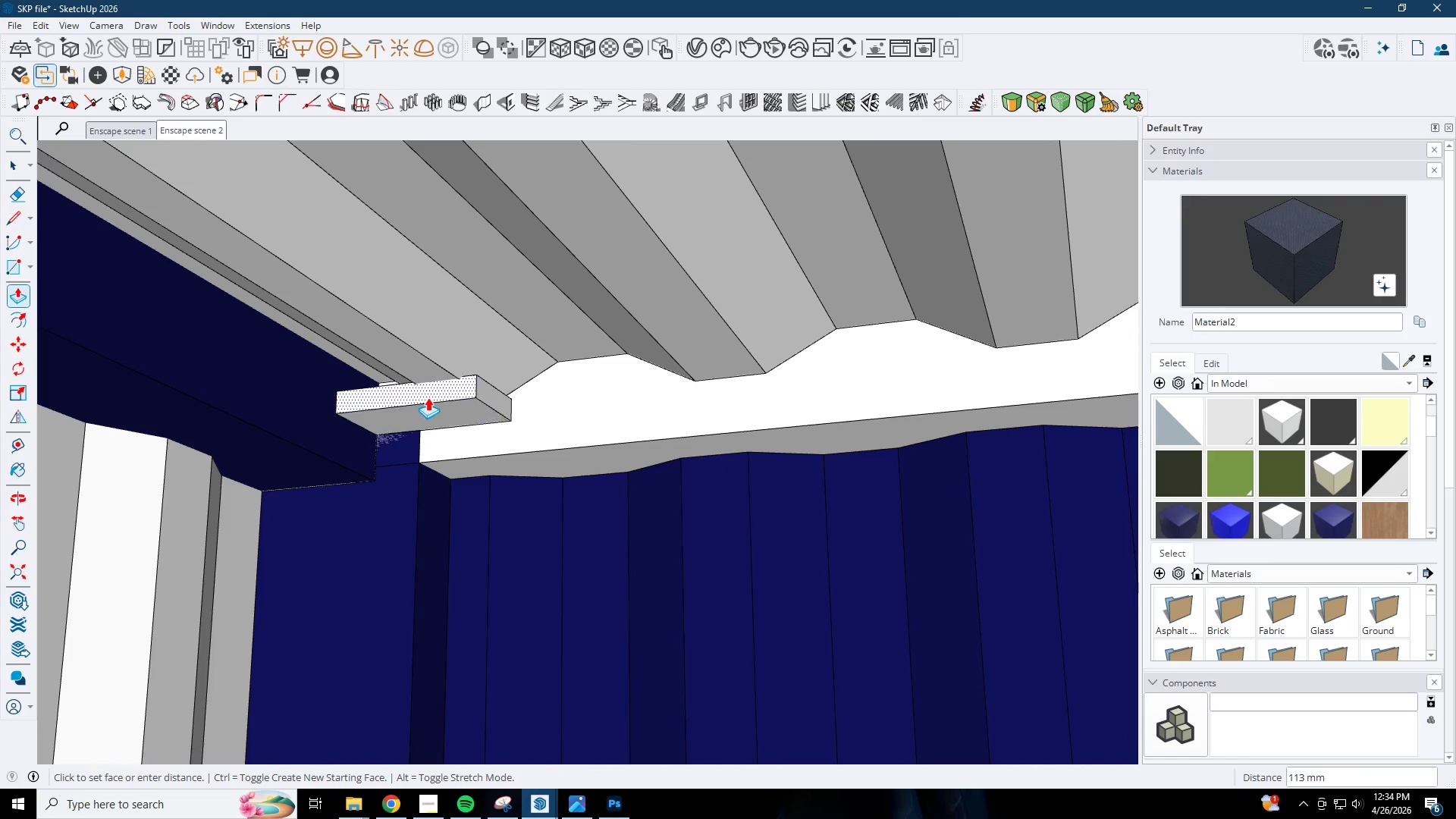 
scroll: coordinate [416, 397], scroll_direction: down, amount: 1.0
 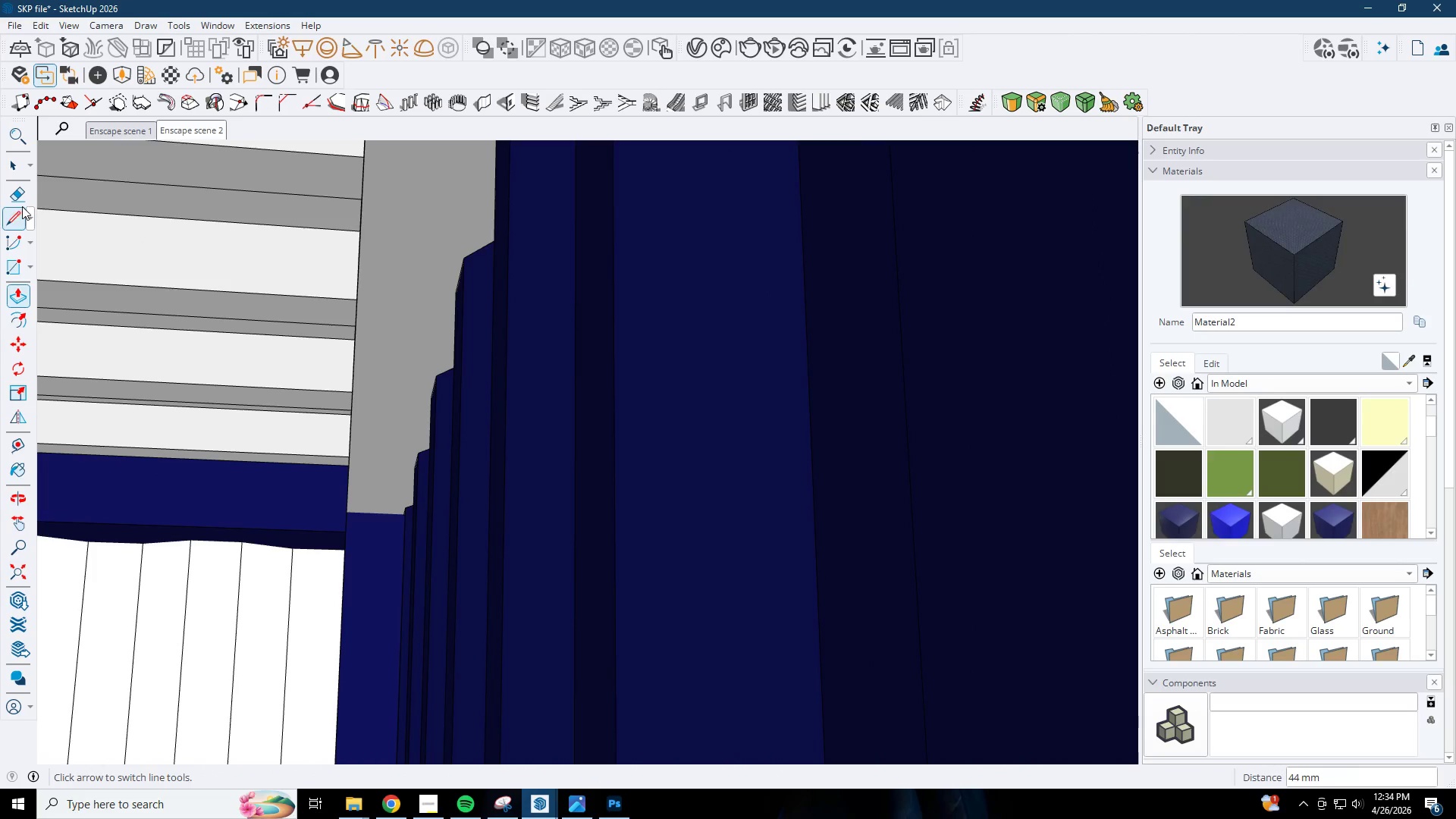 
left_click([17, 314])
 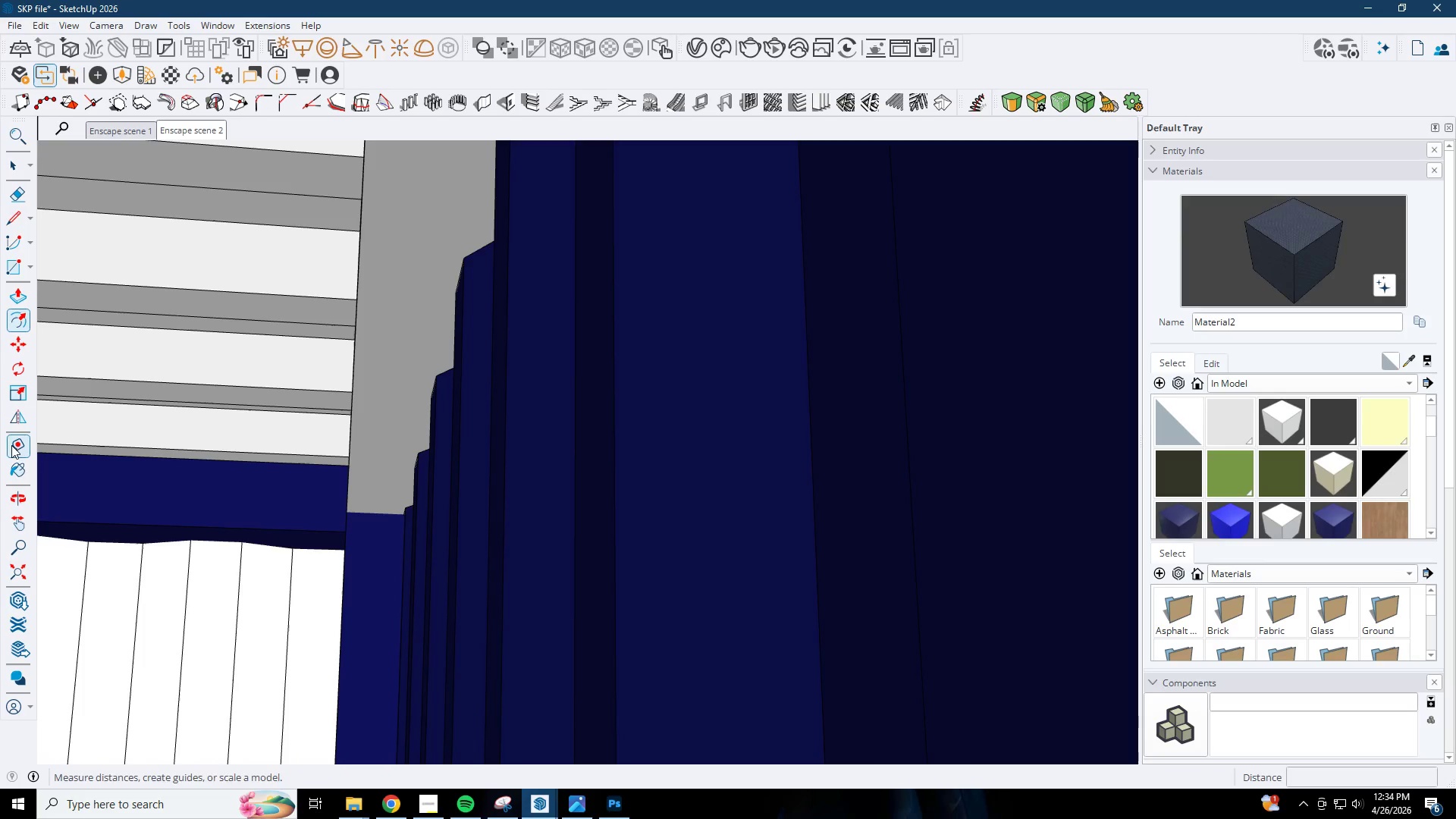 
left_click([20, 526])
 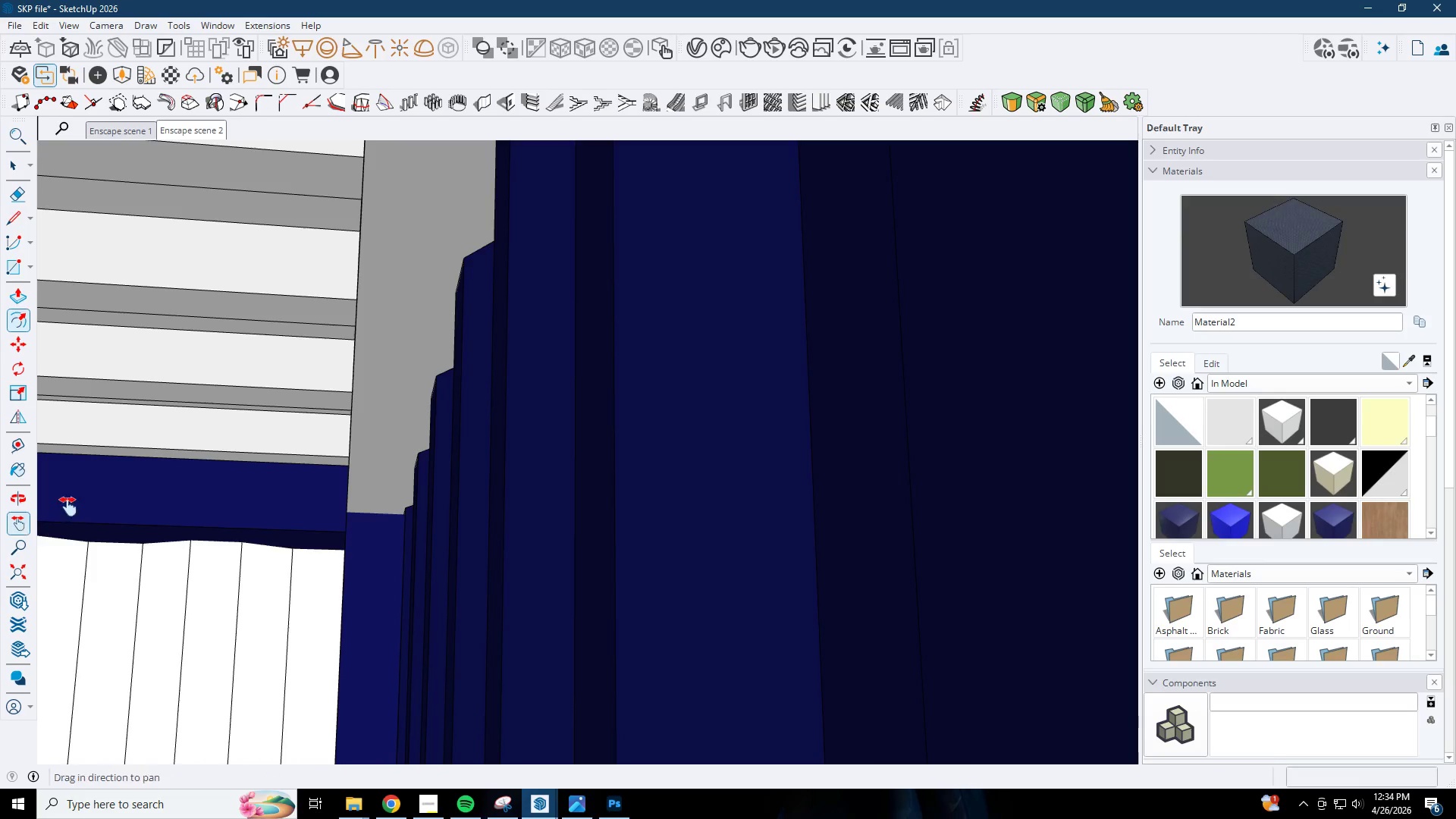 
left_click_drag(start_coordinate=[341, 434], to_coordinate=[1073, 427])
 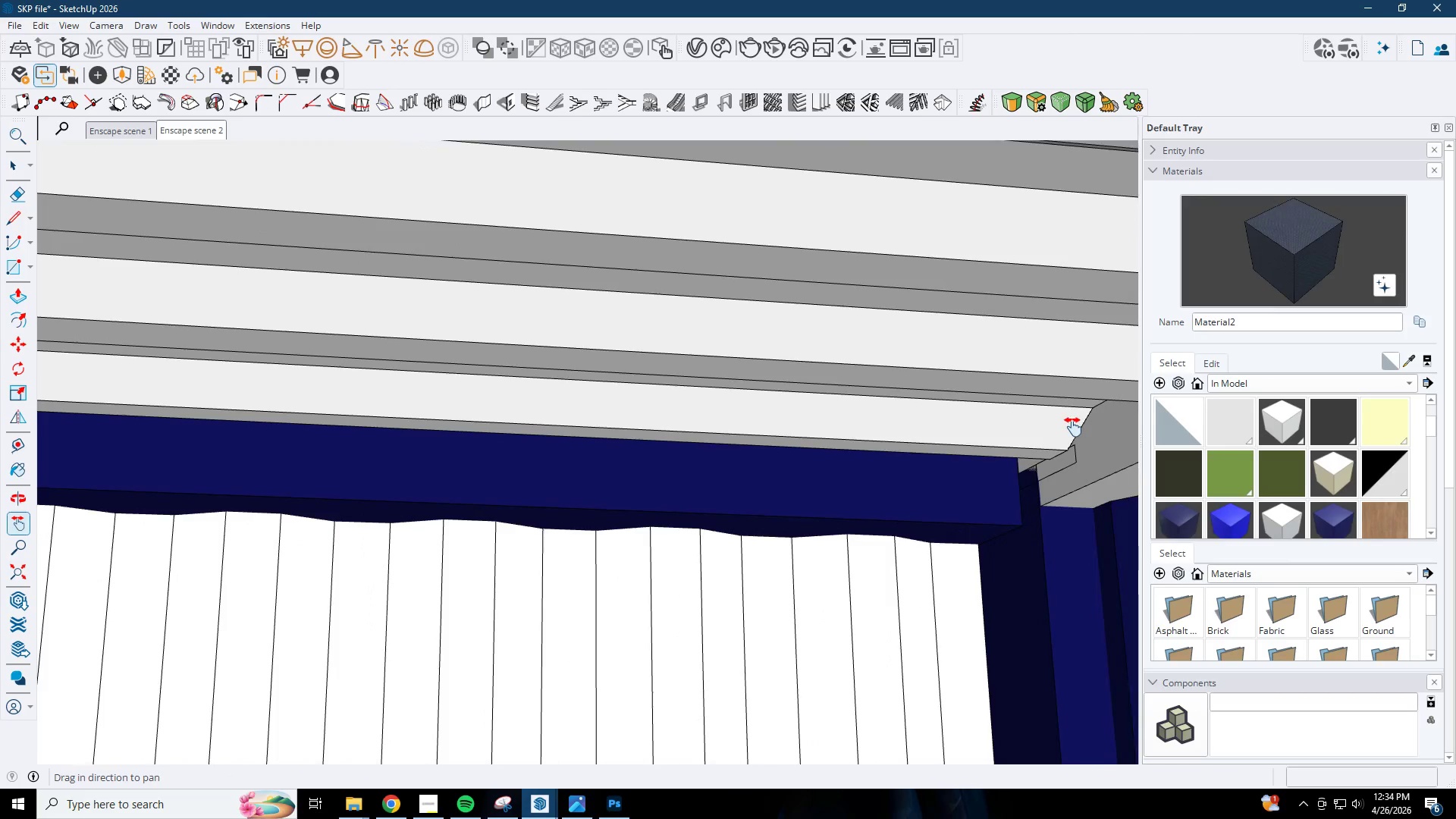 
key(Escape)
 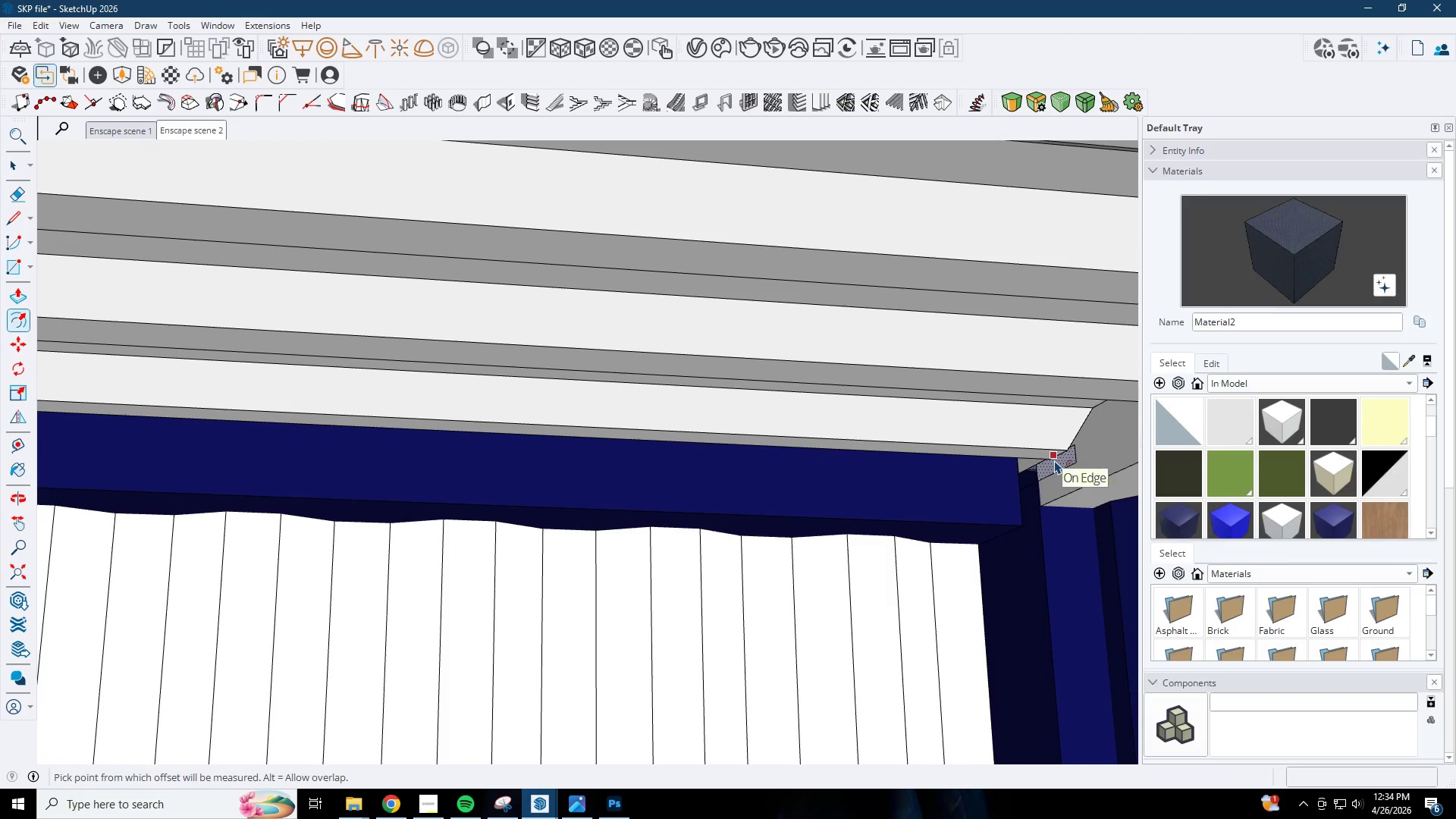 
key(P)
 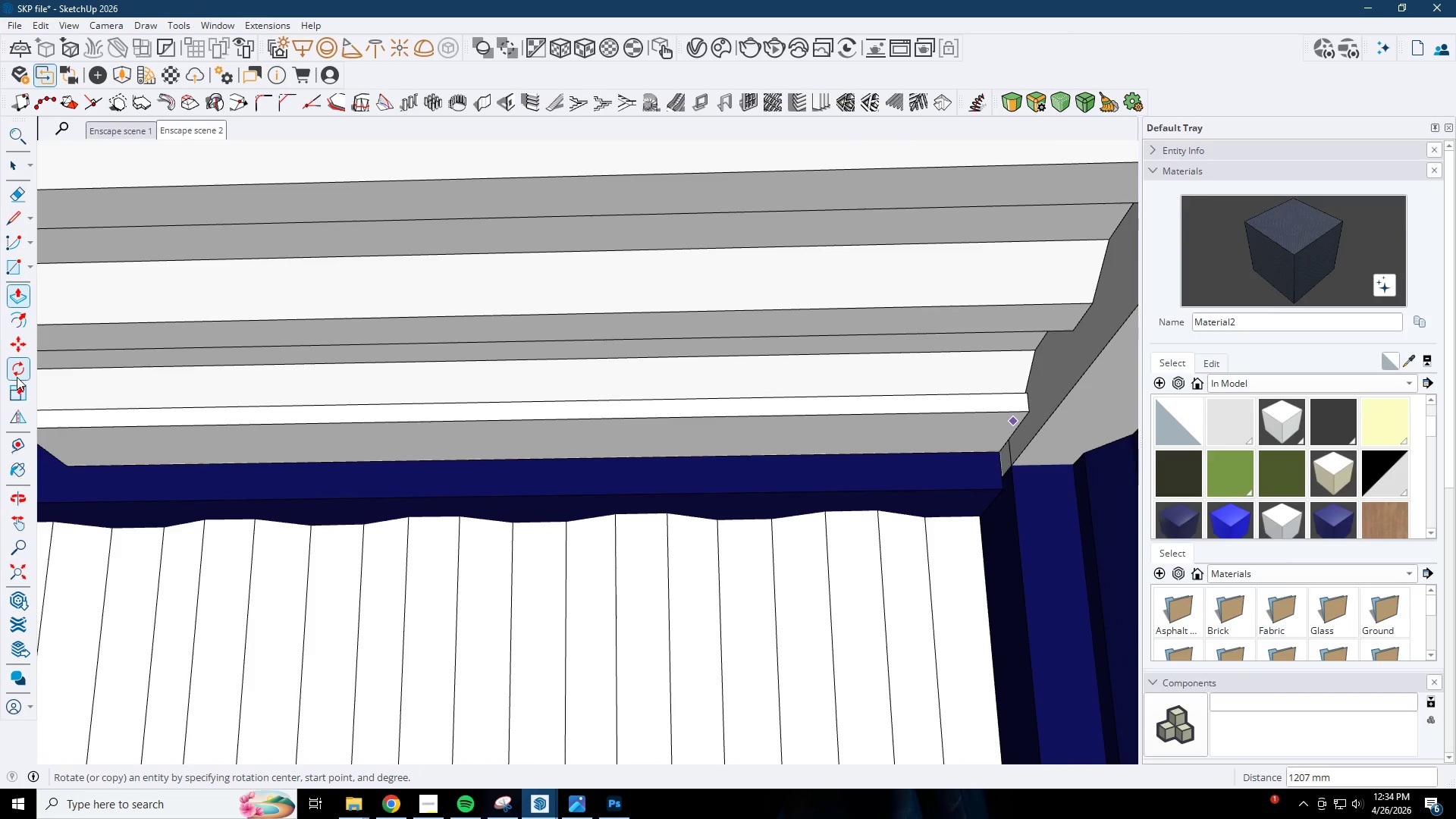 
left_click([17, 527])
 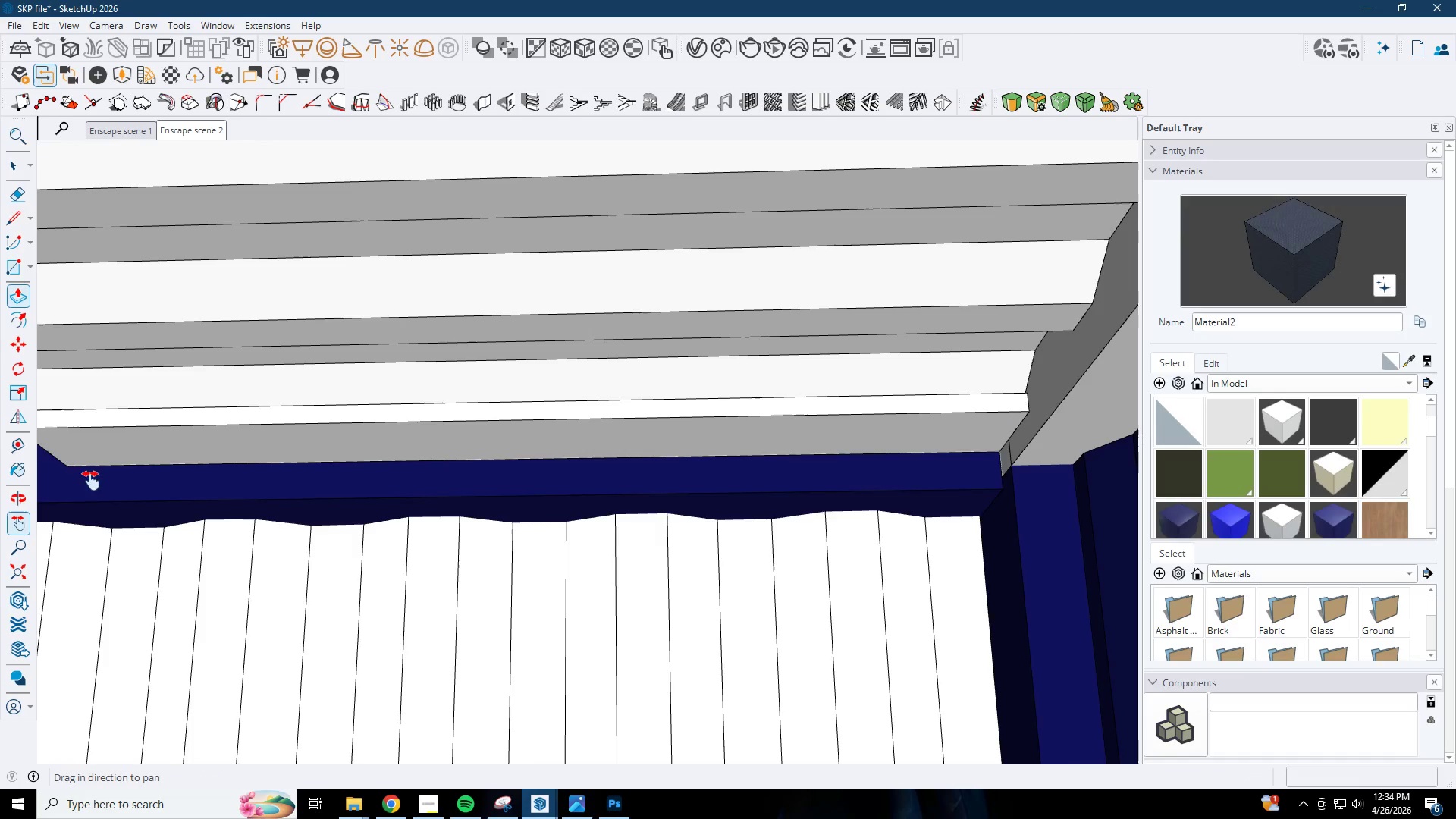 
left_click_drag(start_coordinate=[174, 450], to_coordinate=[1206, 375])
 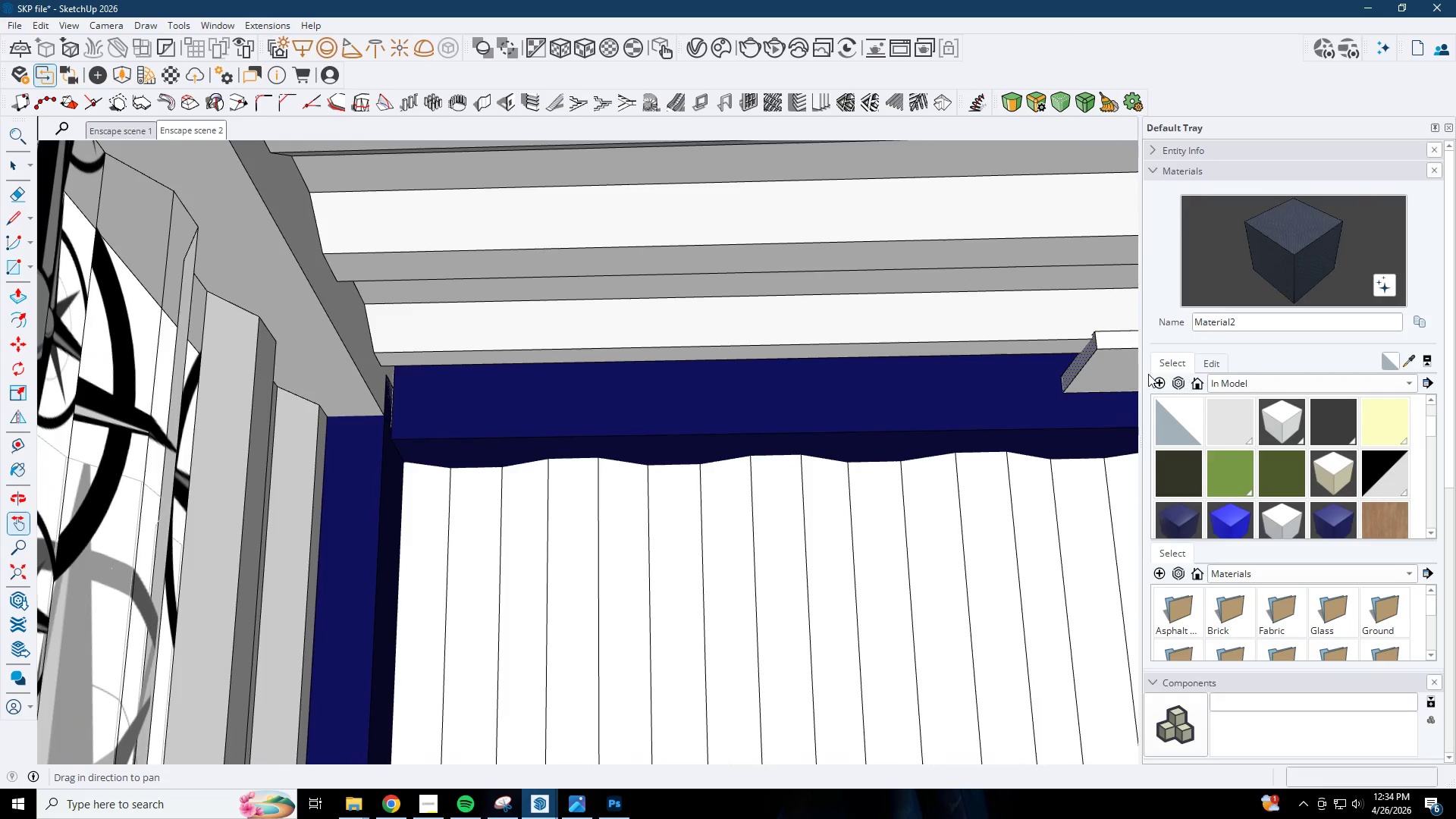 
key(Escape)
 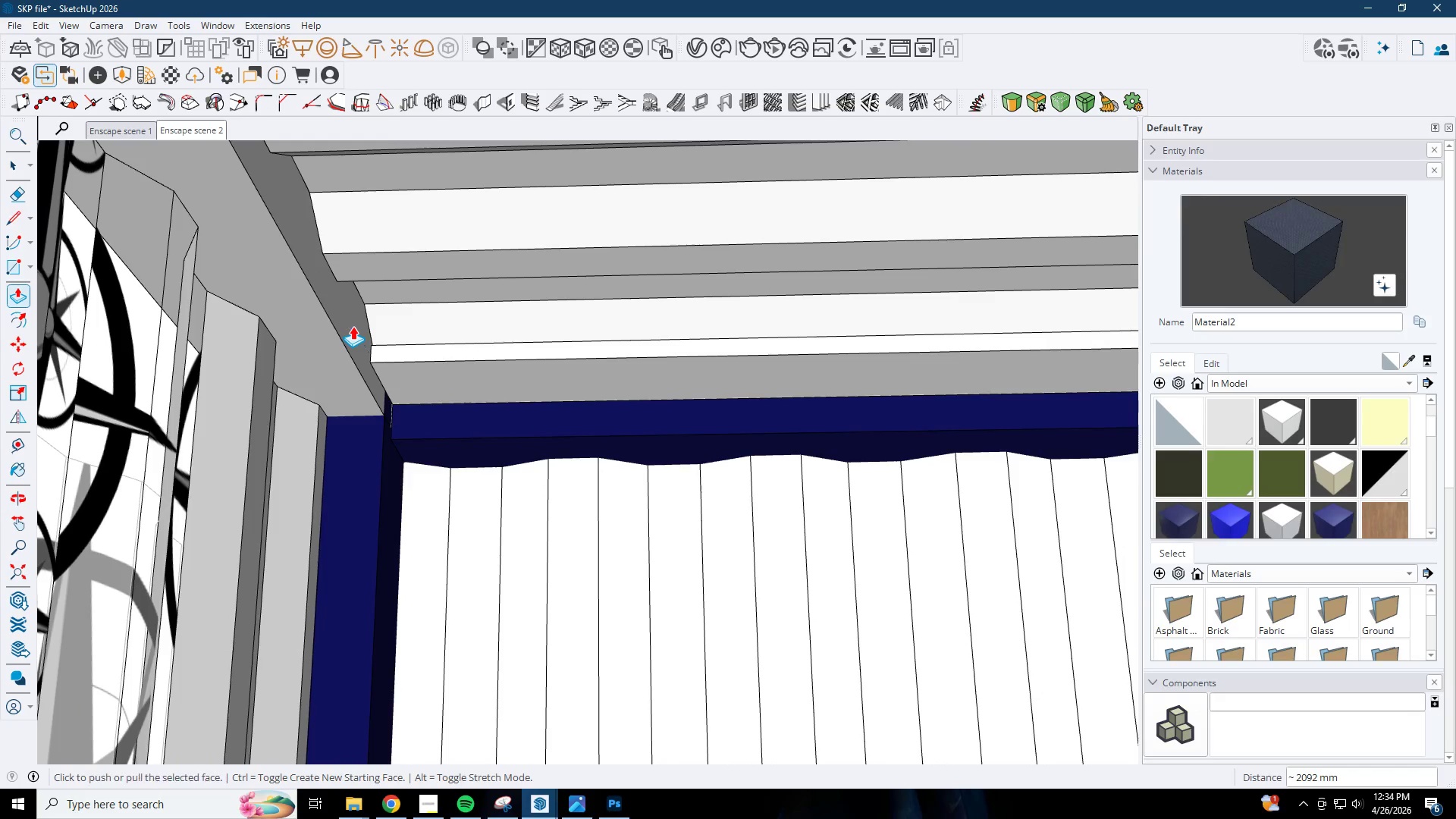 
double_click([397, 358])
 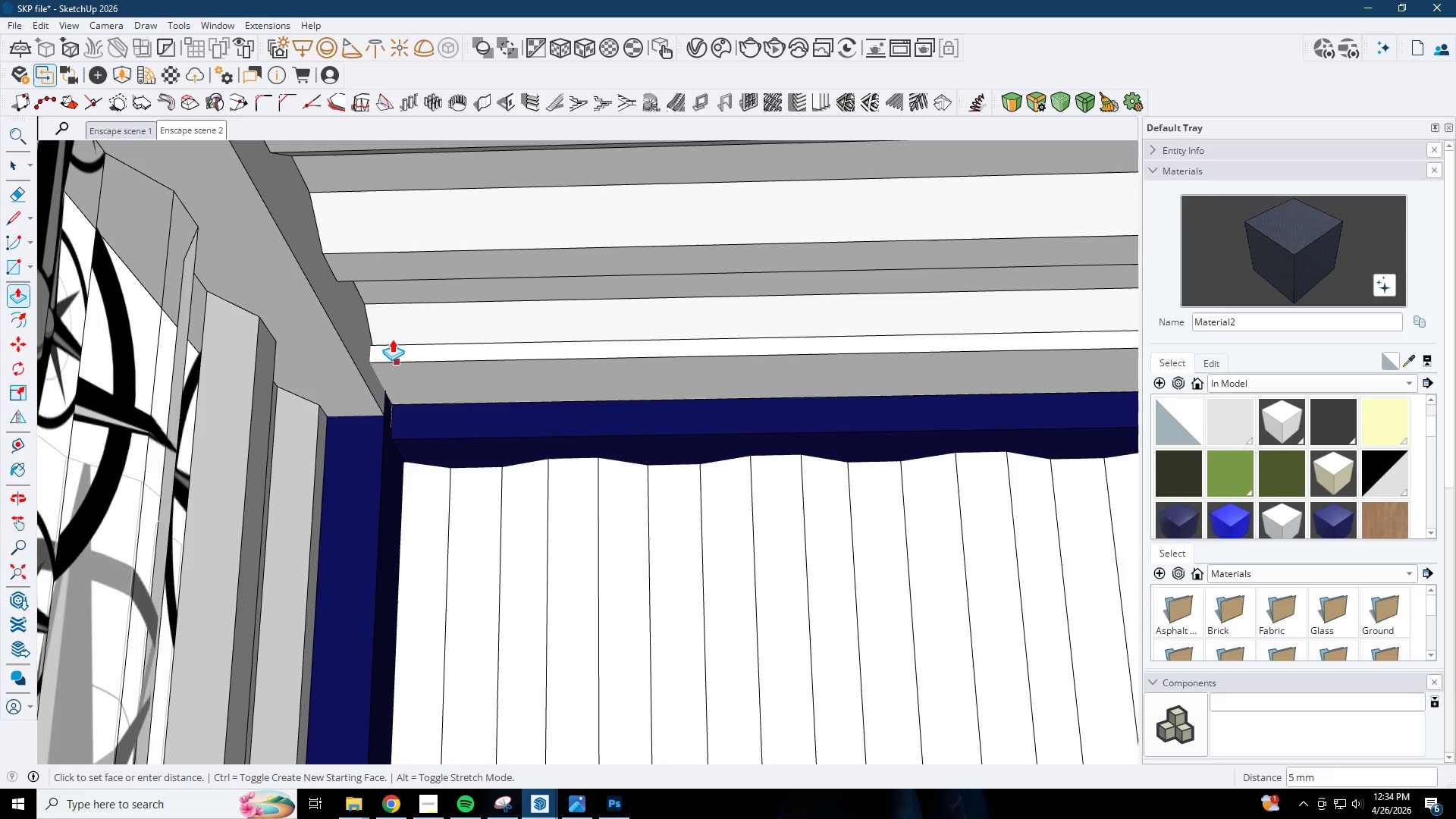 
key(Escape)
 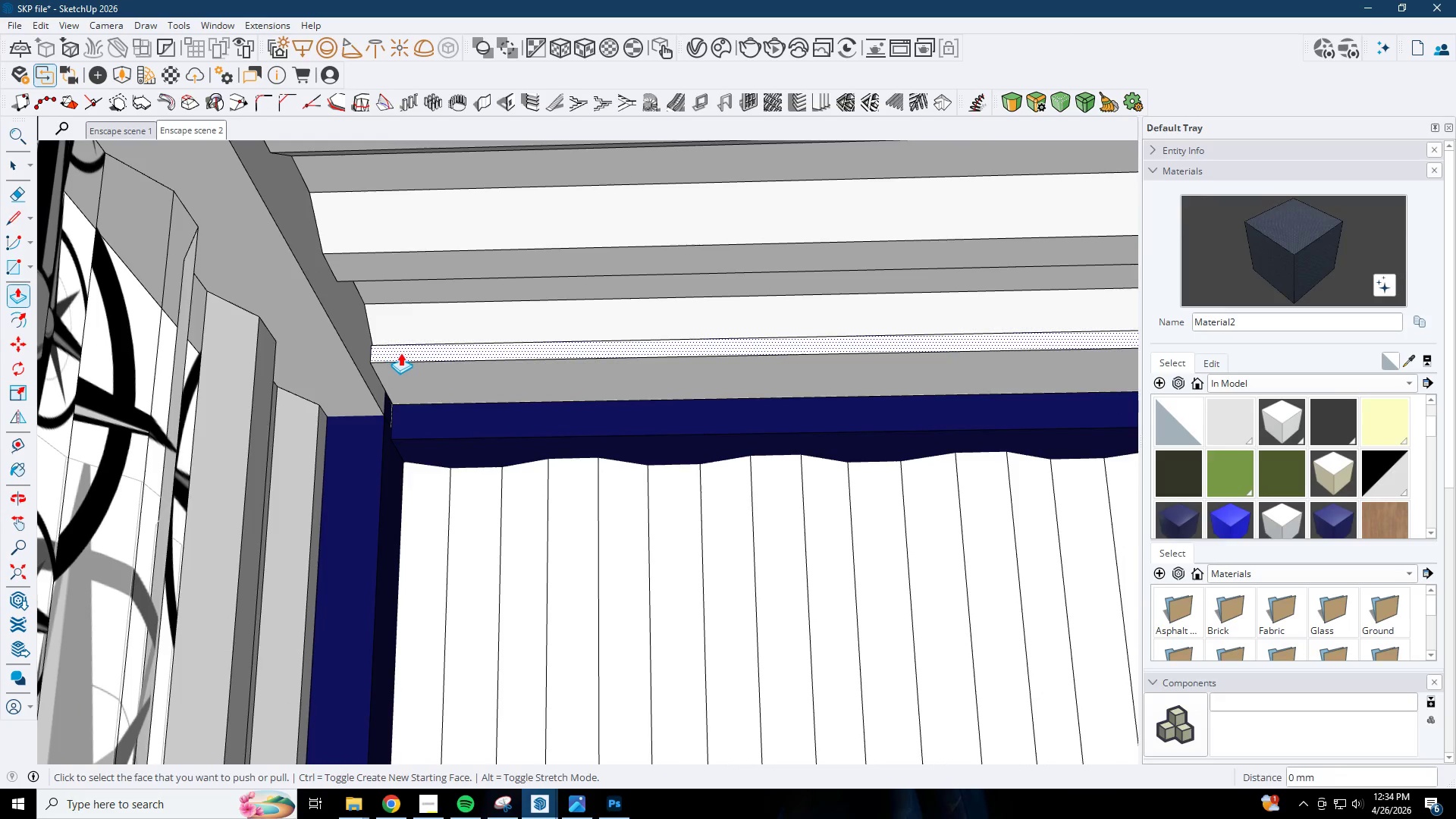 
left_click([400, 353])
 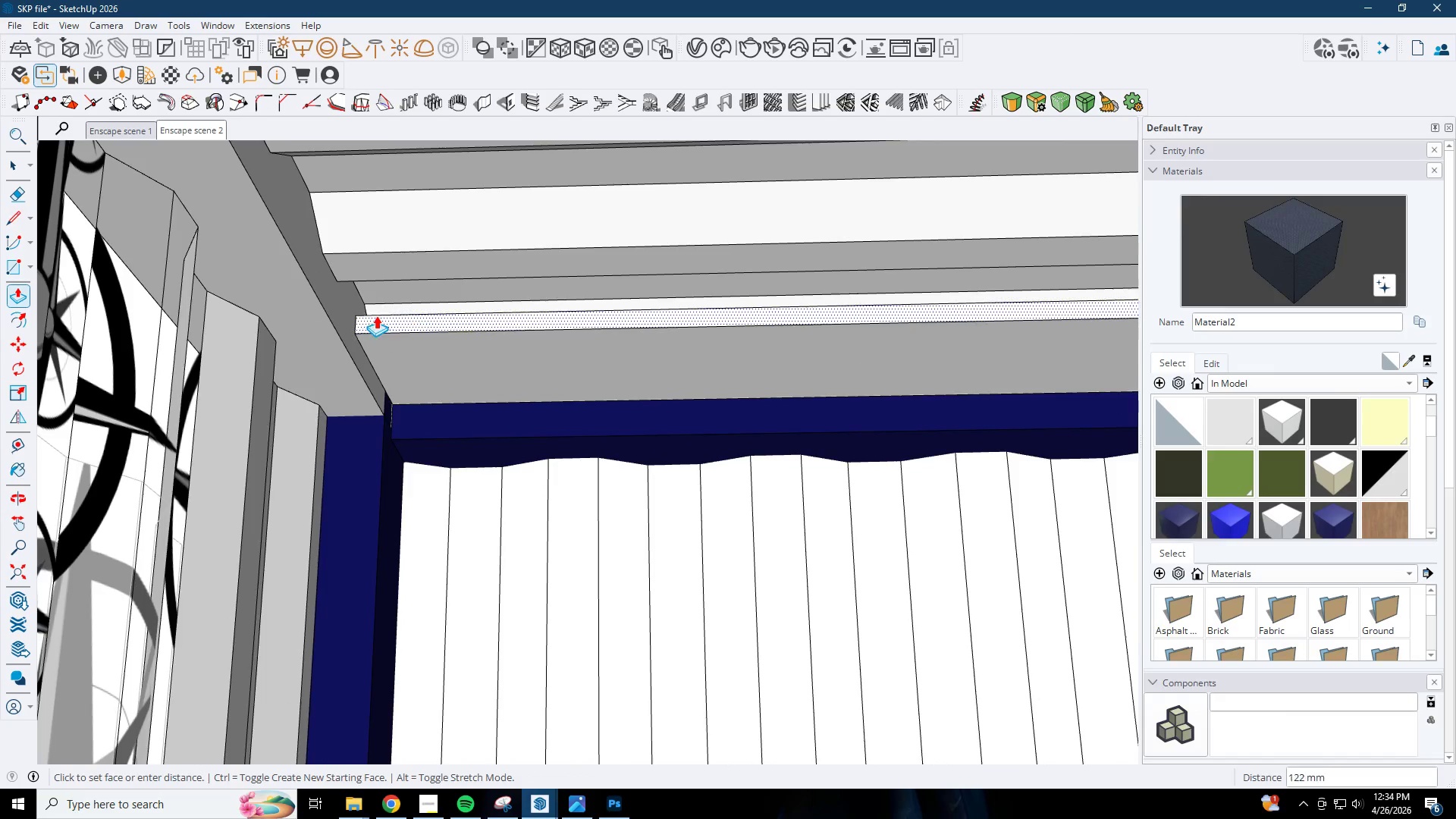 
scroll: coordinate [369, 306], scroll_direction: down, amount: 1.0
 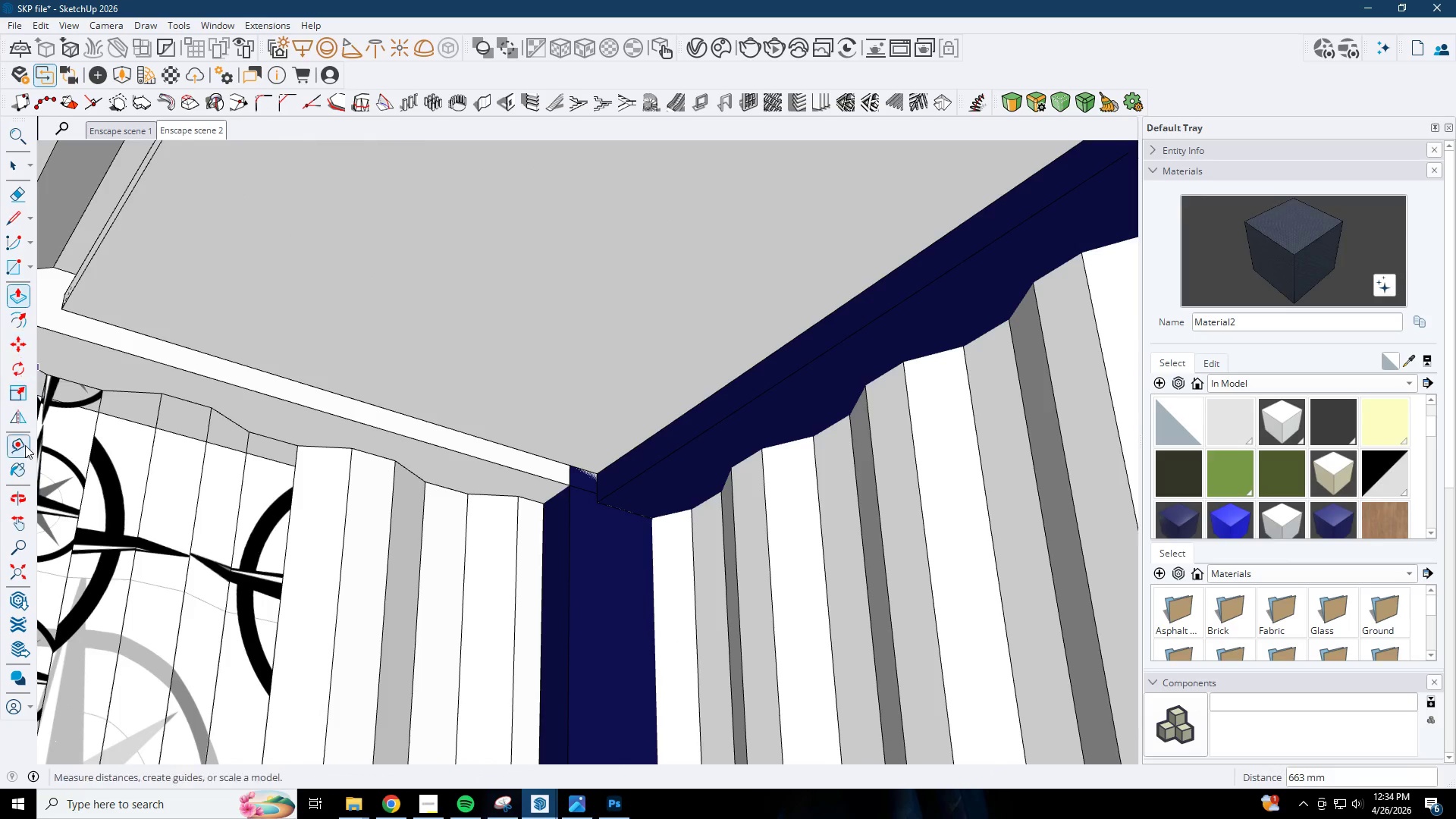 
left_click([24, 521])
 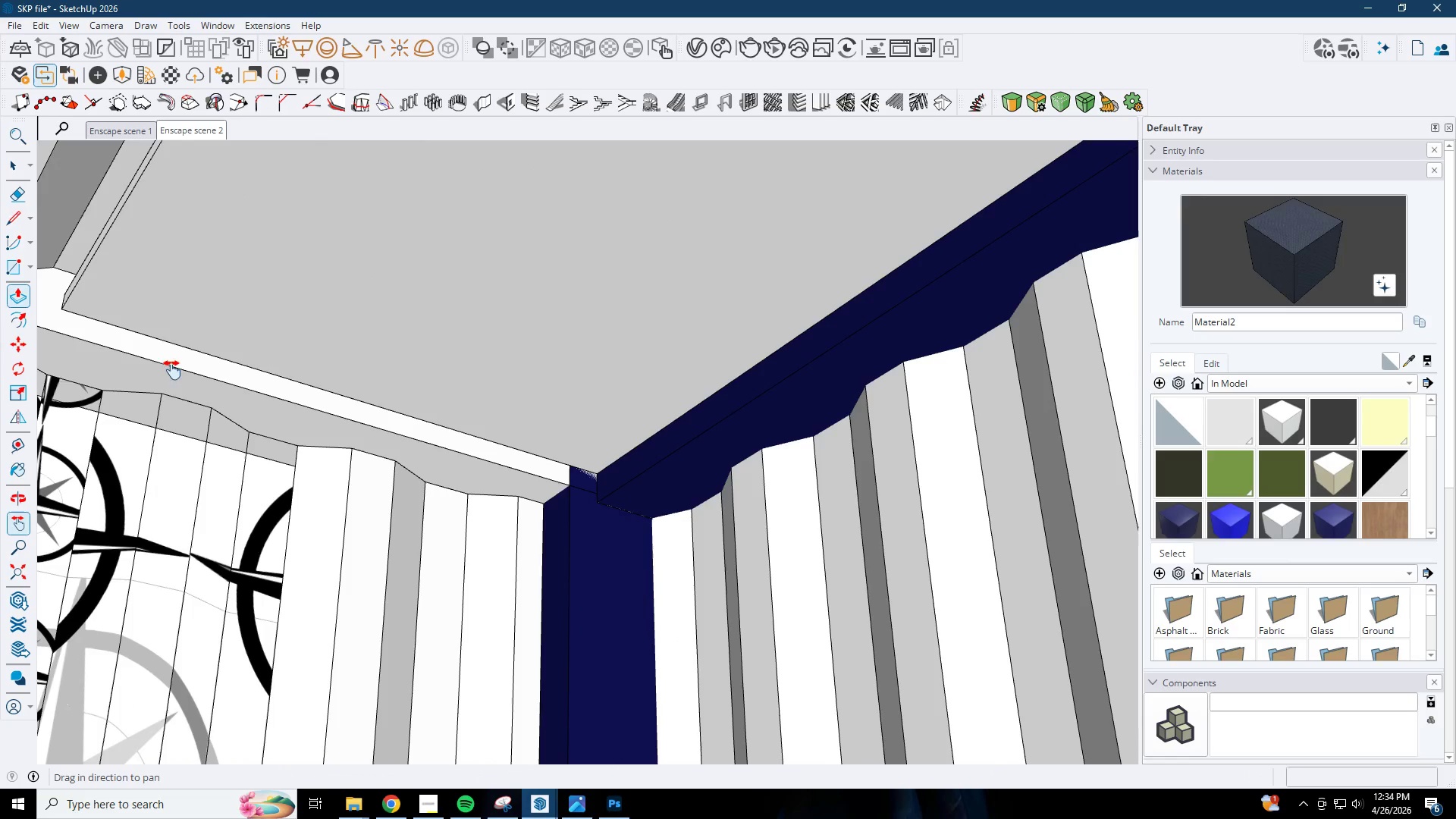 
left_click_drag(start_coordinate=[183, 358], to_coordinate=[1144, 375])
 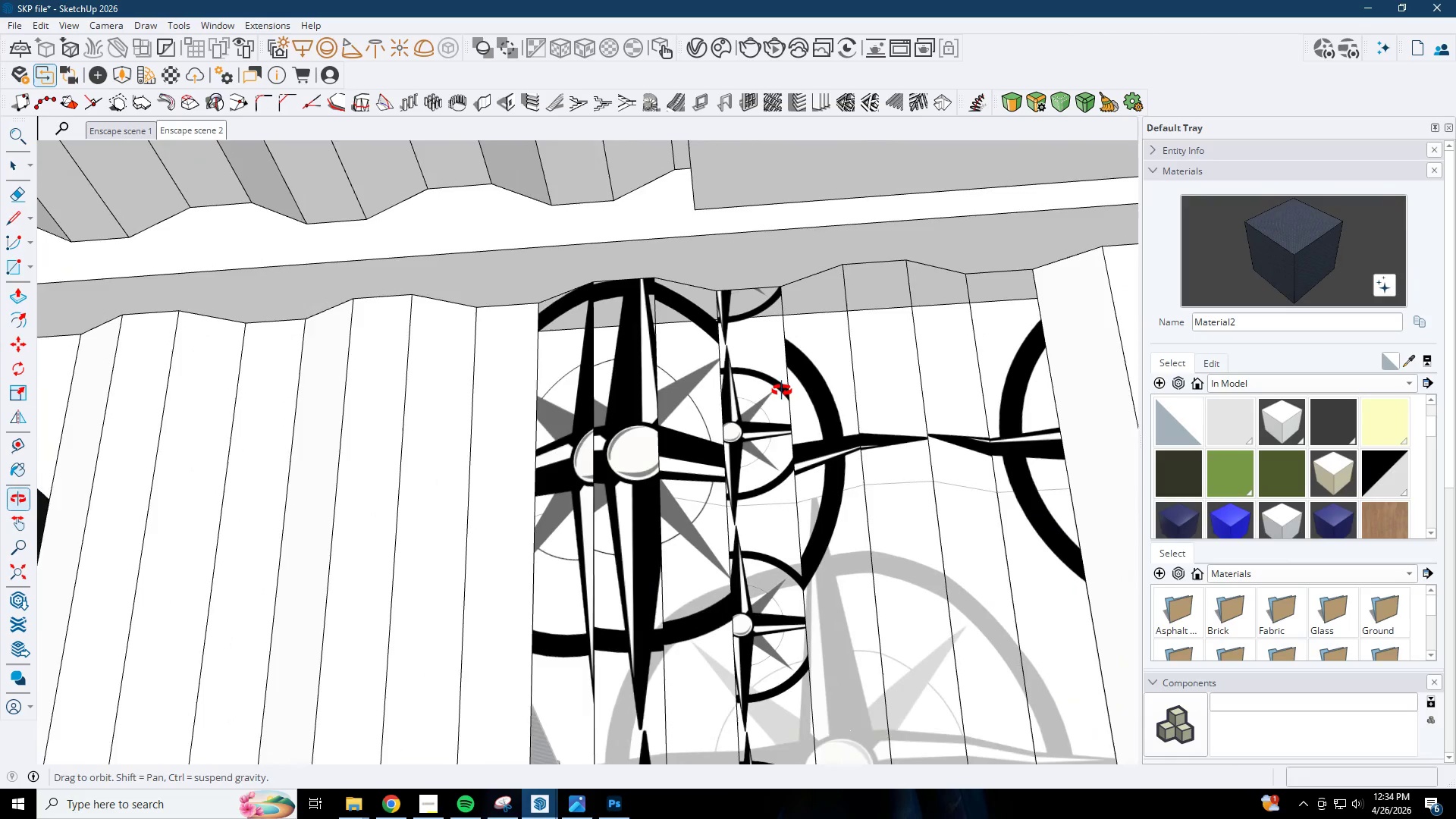 
left_click_drag(start_coordinate=[546, 357], to_coordinate=[832, 348])
 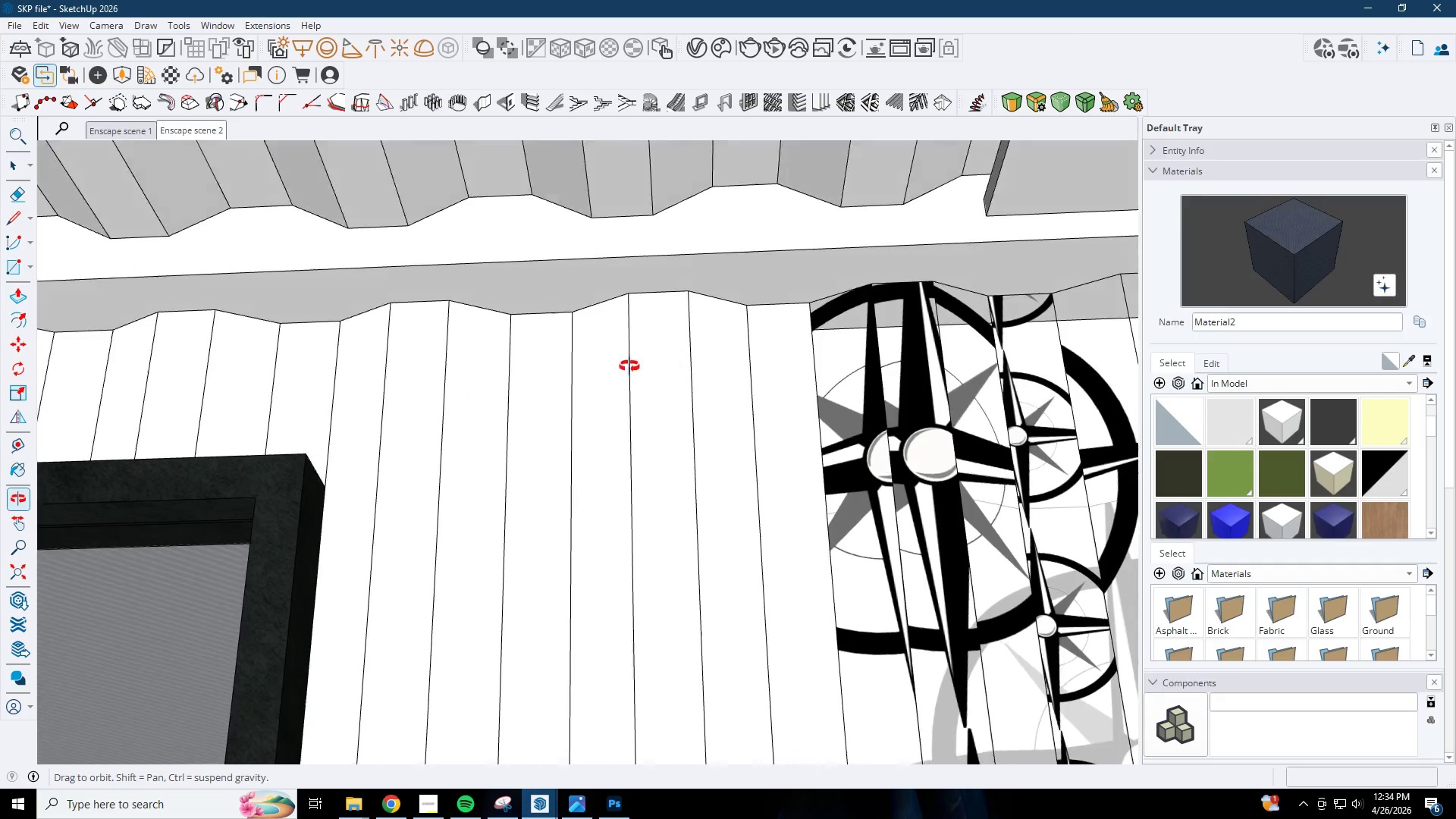 
left_click_drag(start_coordinate=[411, 357], to_coordinate=[1290, 362])
 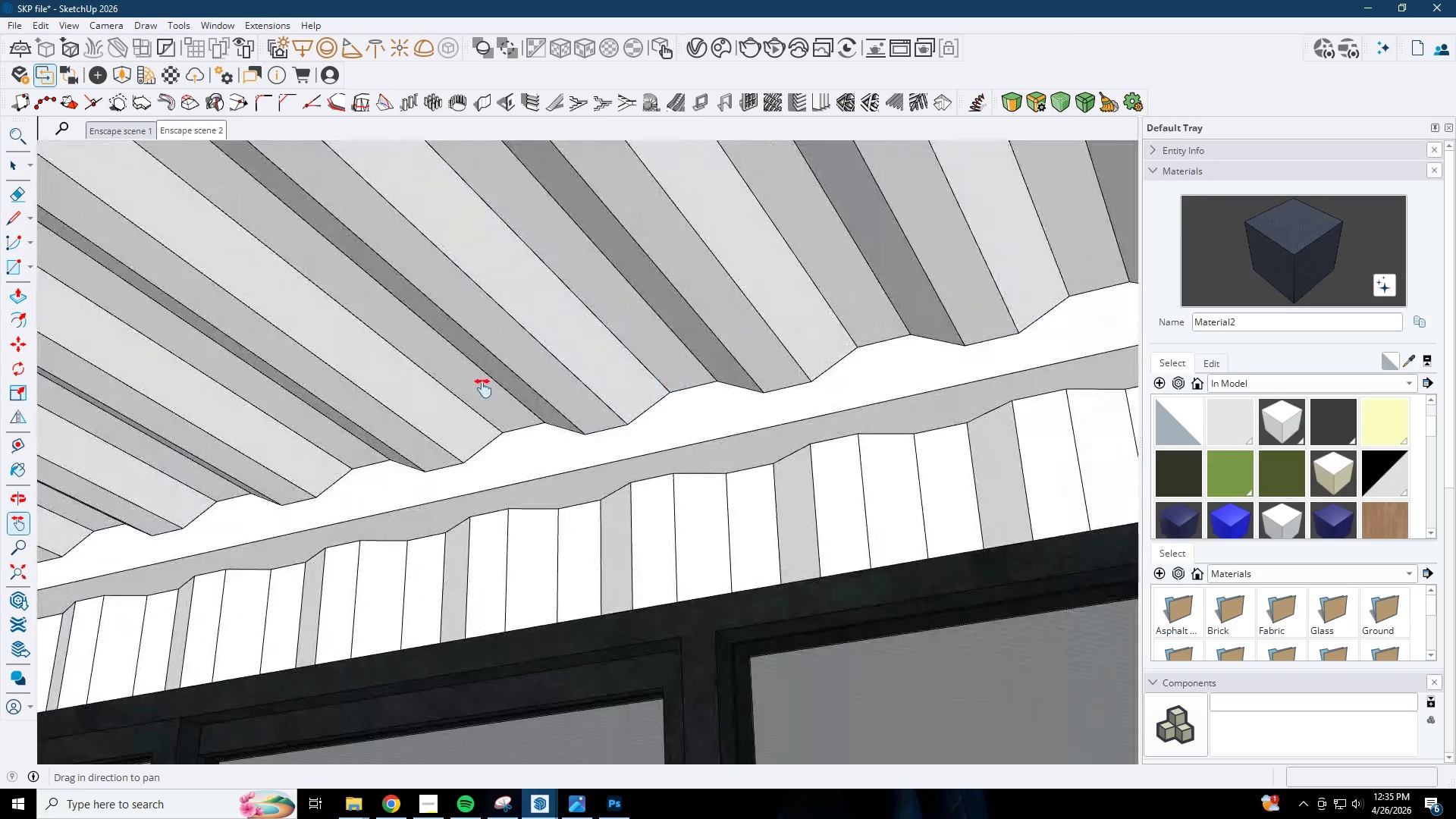 
left_click_drag(start_coordinate=[483, 388], to_coordinate=[1378, 107])
 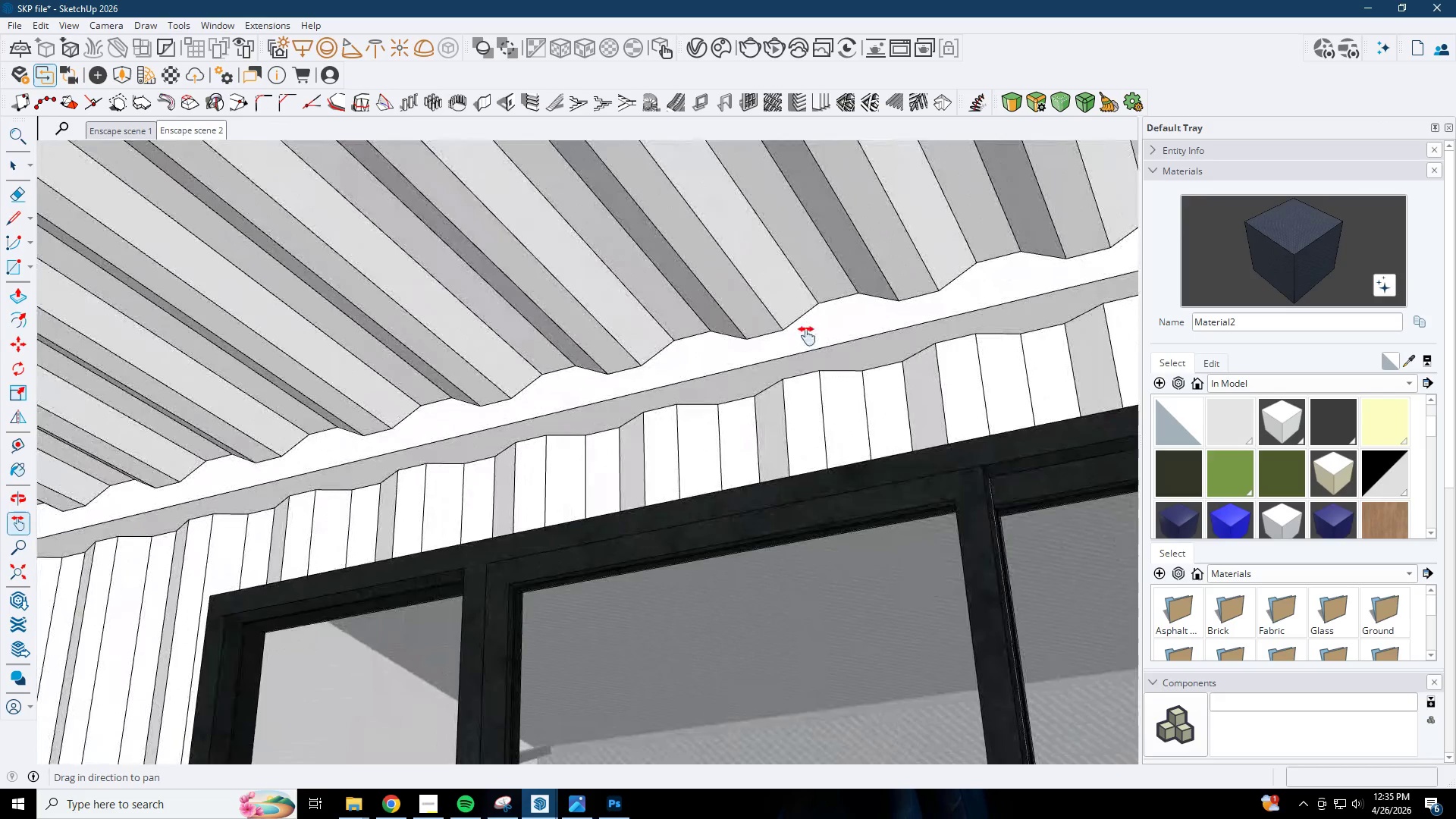 
left_click_drag(start_coordinate=[665, 384], to_coordinate=[696, 372])
 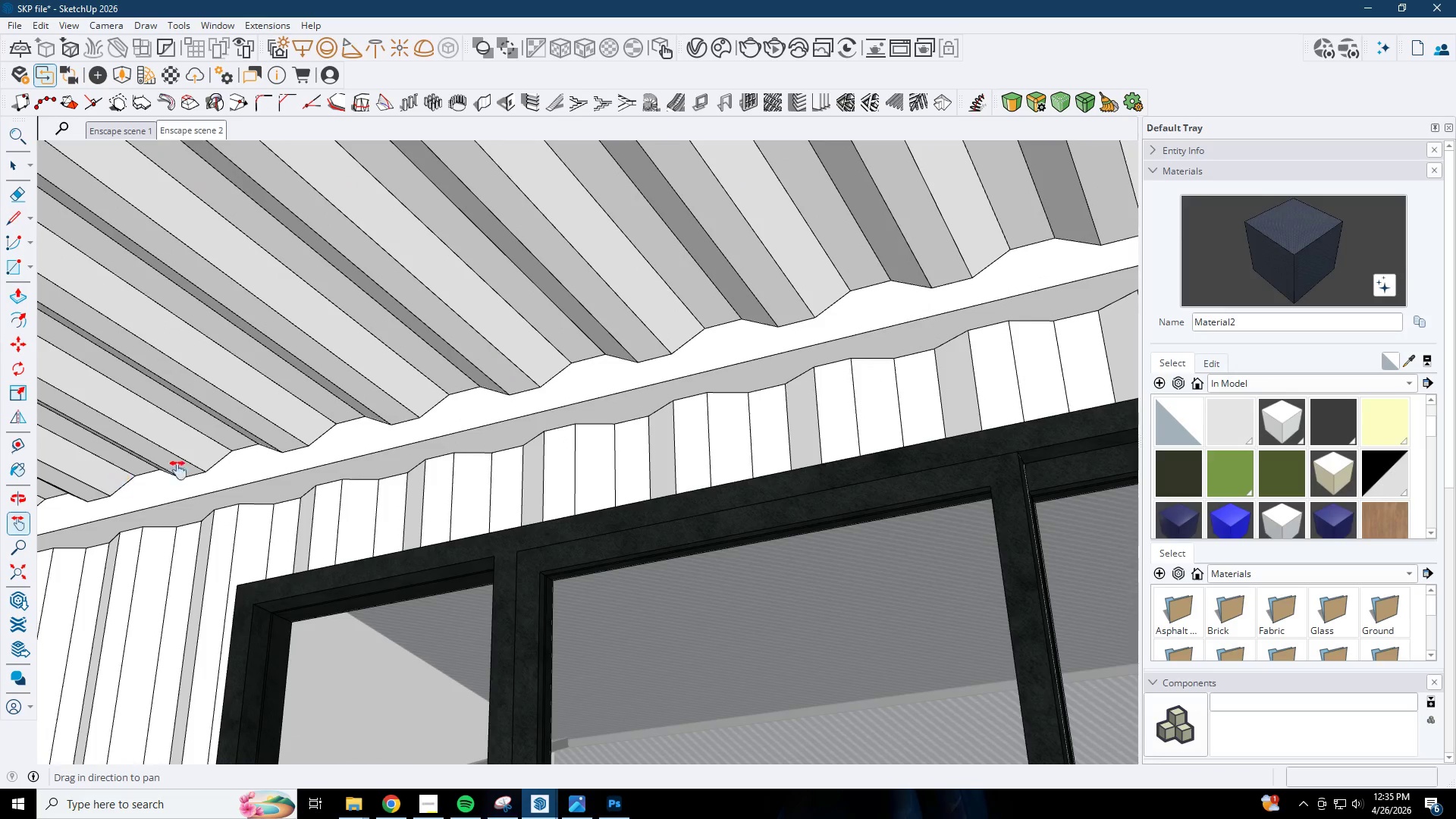 
left_click_drag(start_coordinate=[190, 467], to_coordinate=[224, 470])
 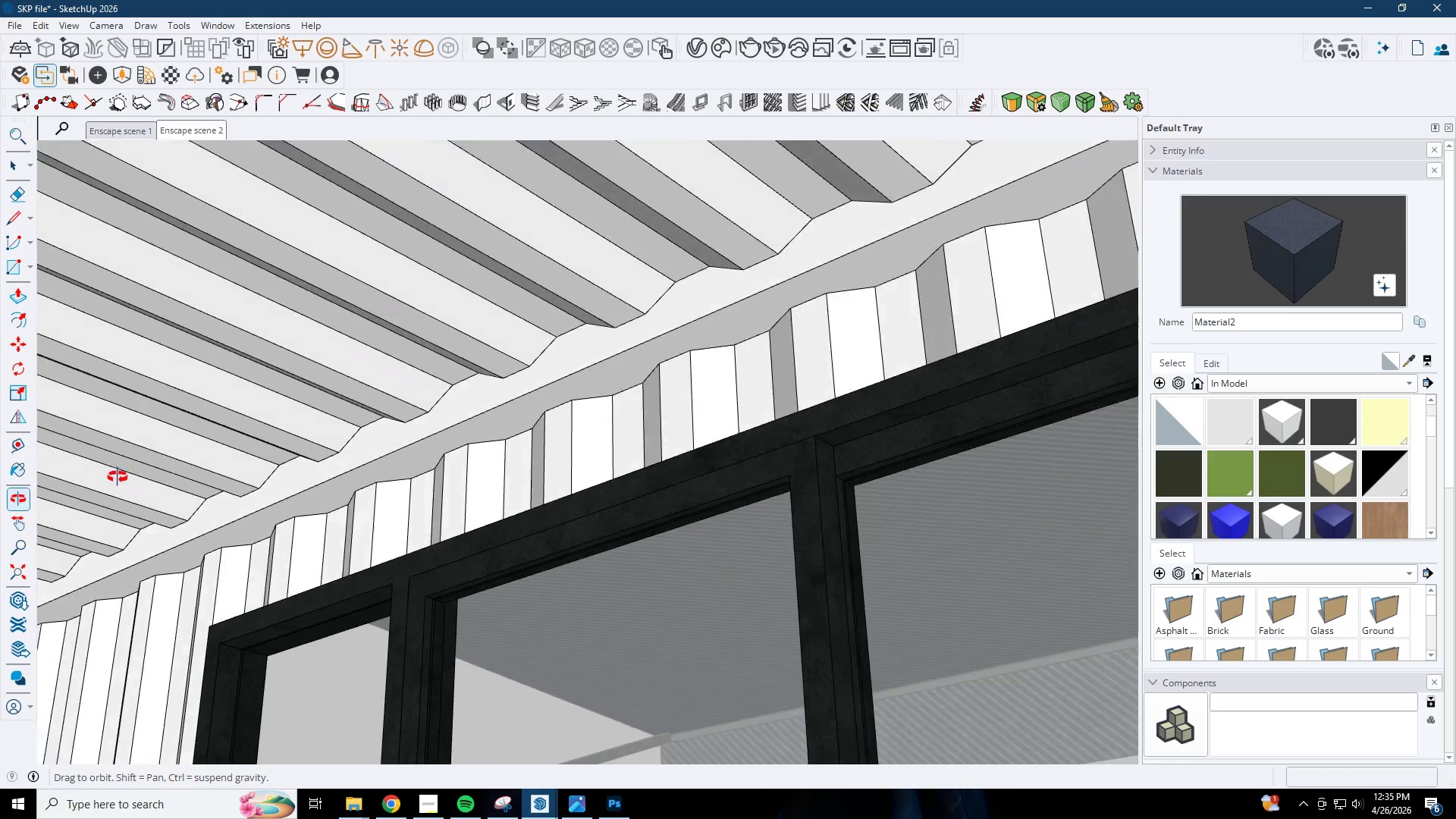 
left_click_drag(start_coordinate=[176, 515], to_coordinate=[485, 447])
 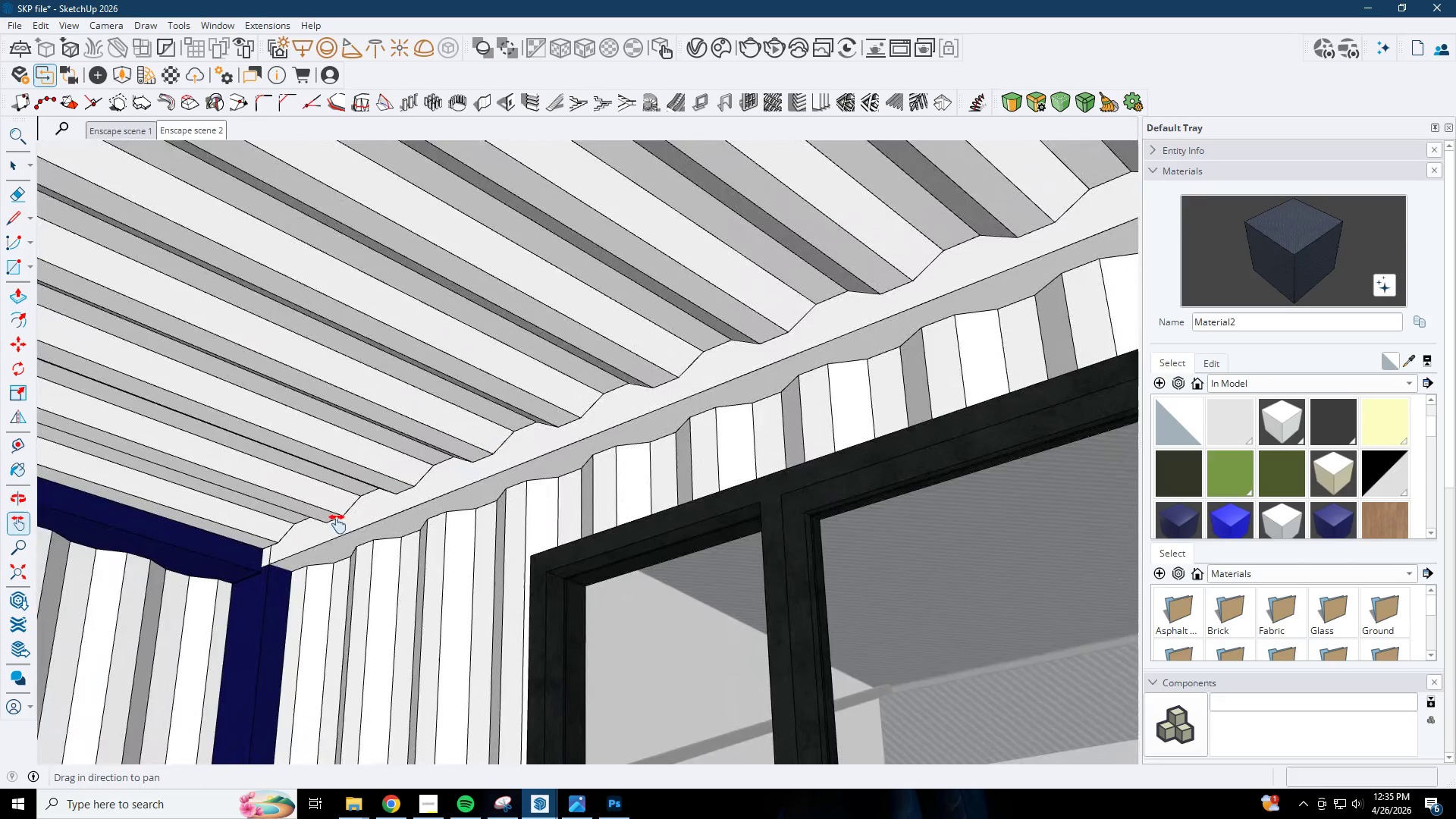 
key(Escape)
 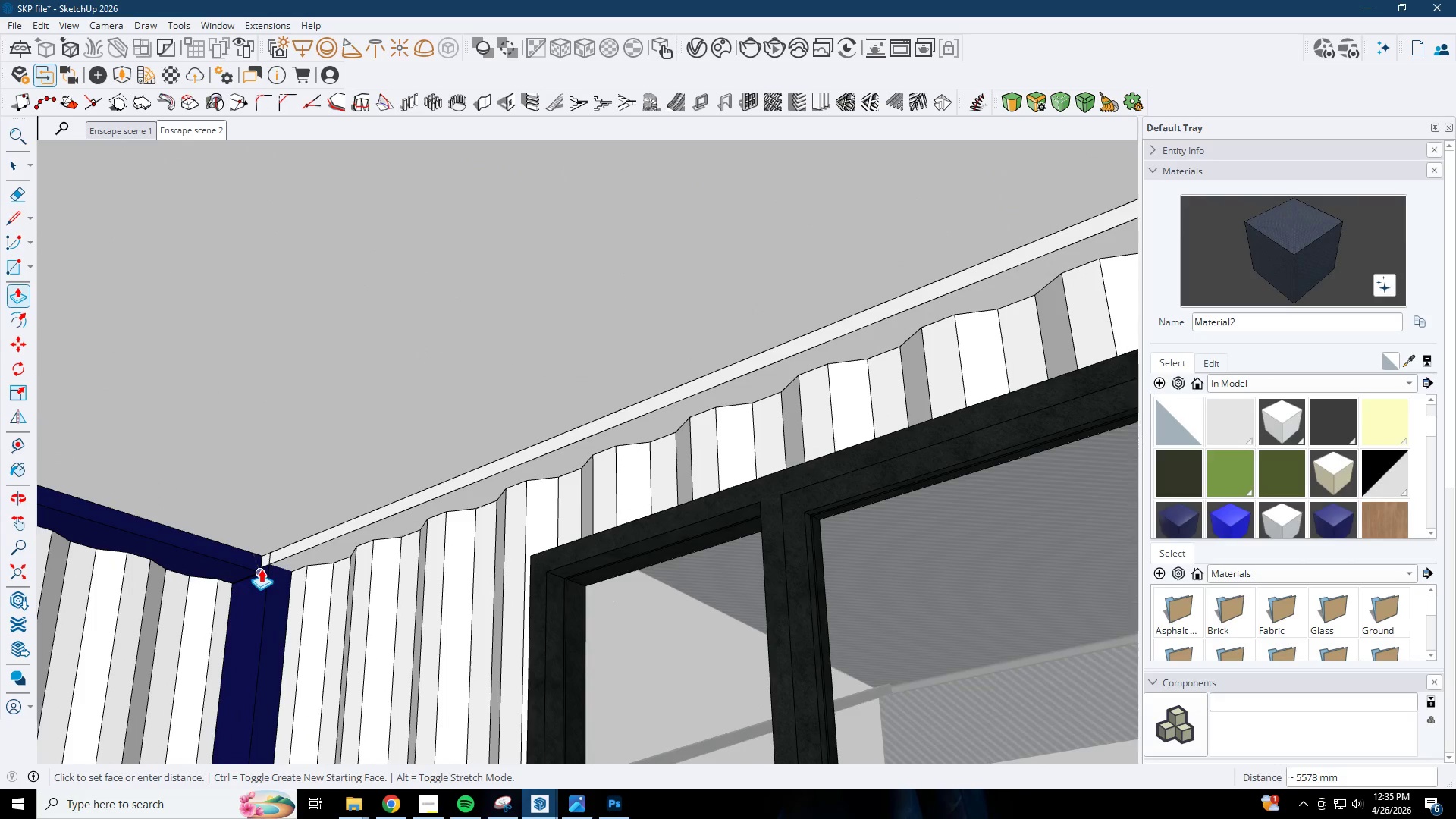 
left_click([261, 570])
 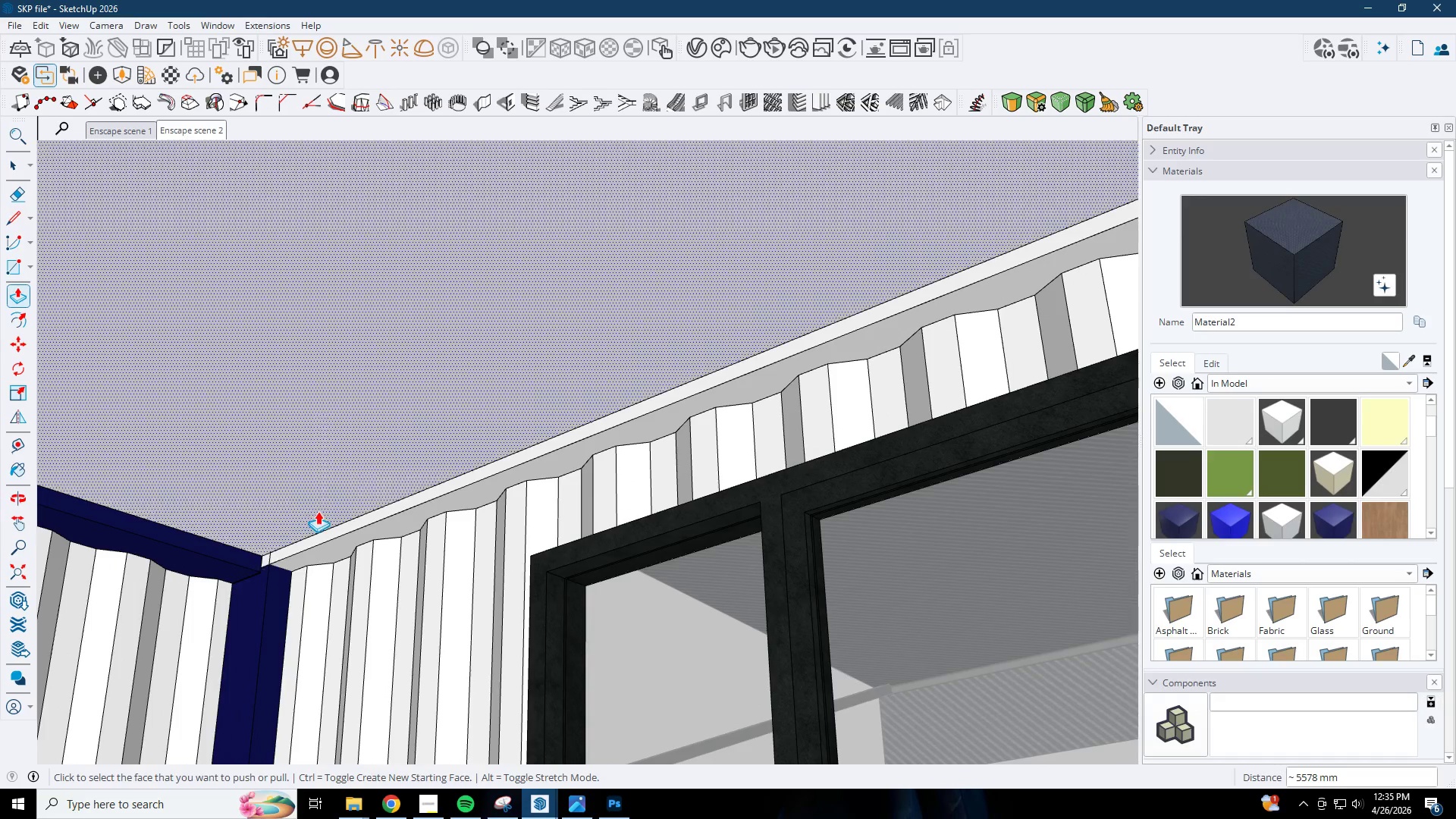 
key(Space)
 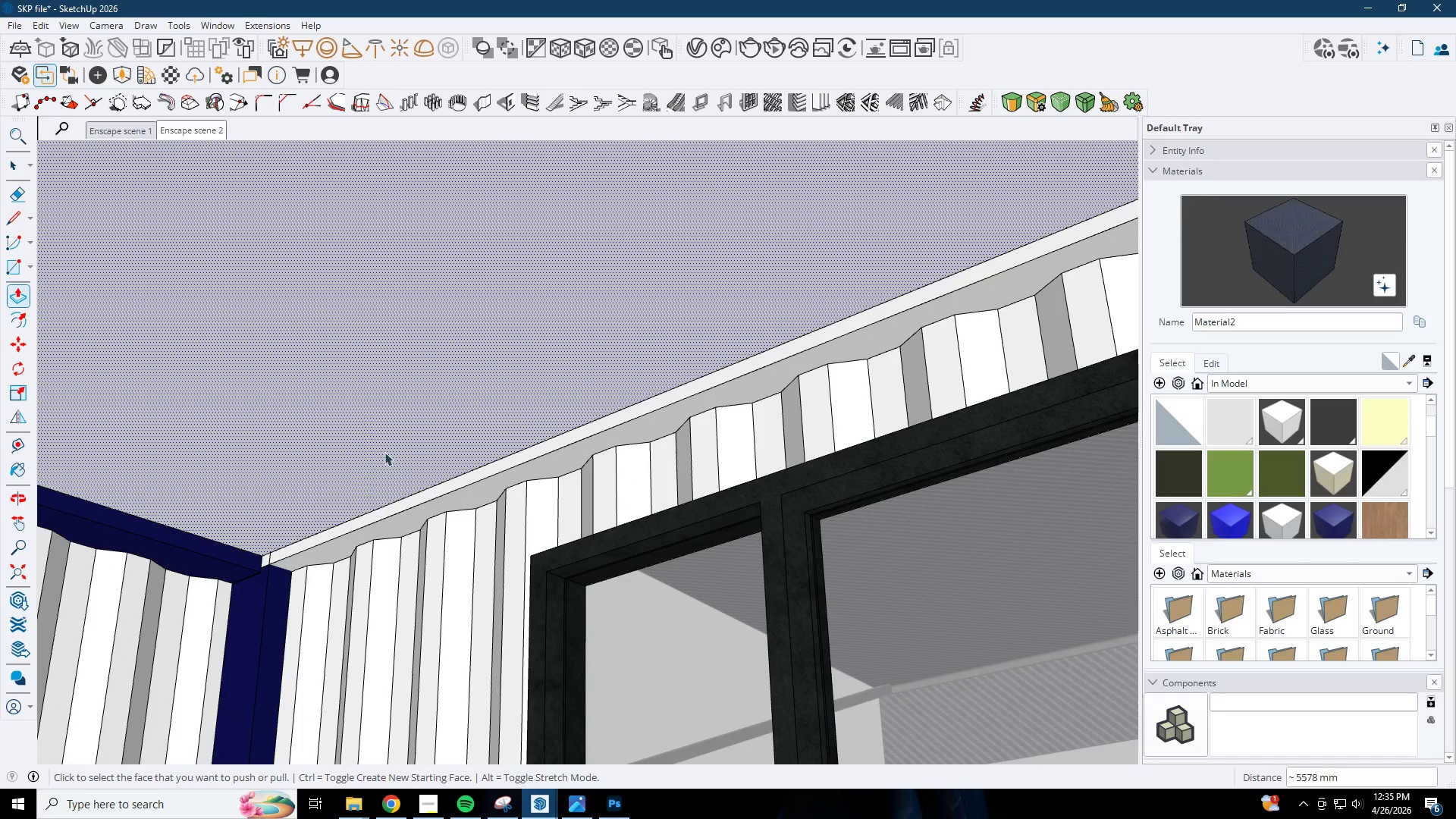 
key(Escape)
 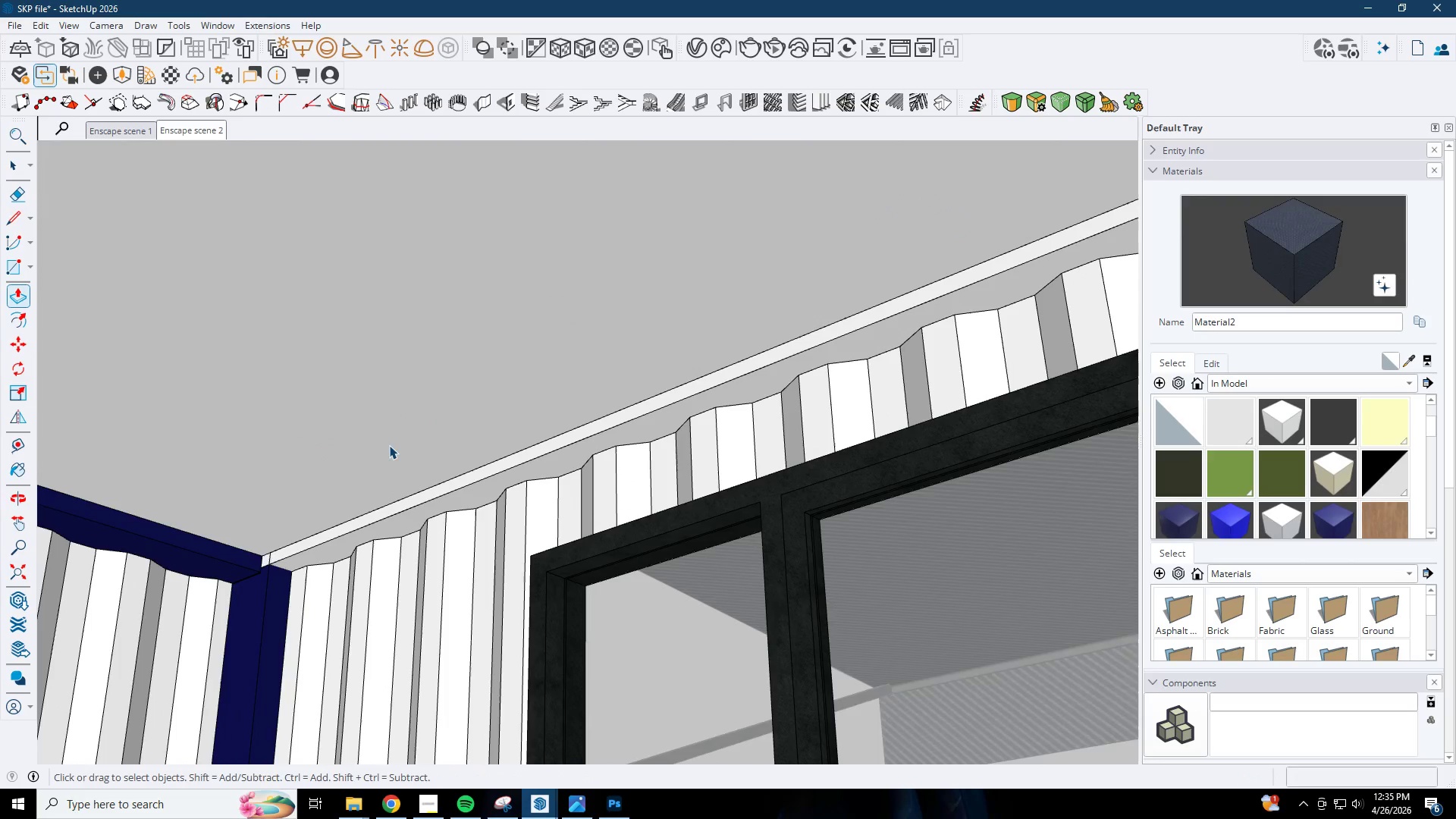 
left_click([391, 442])
 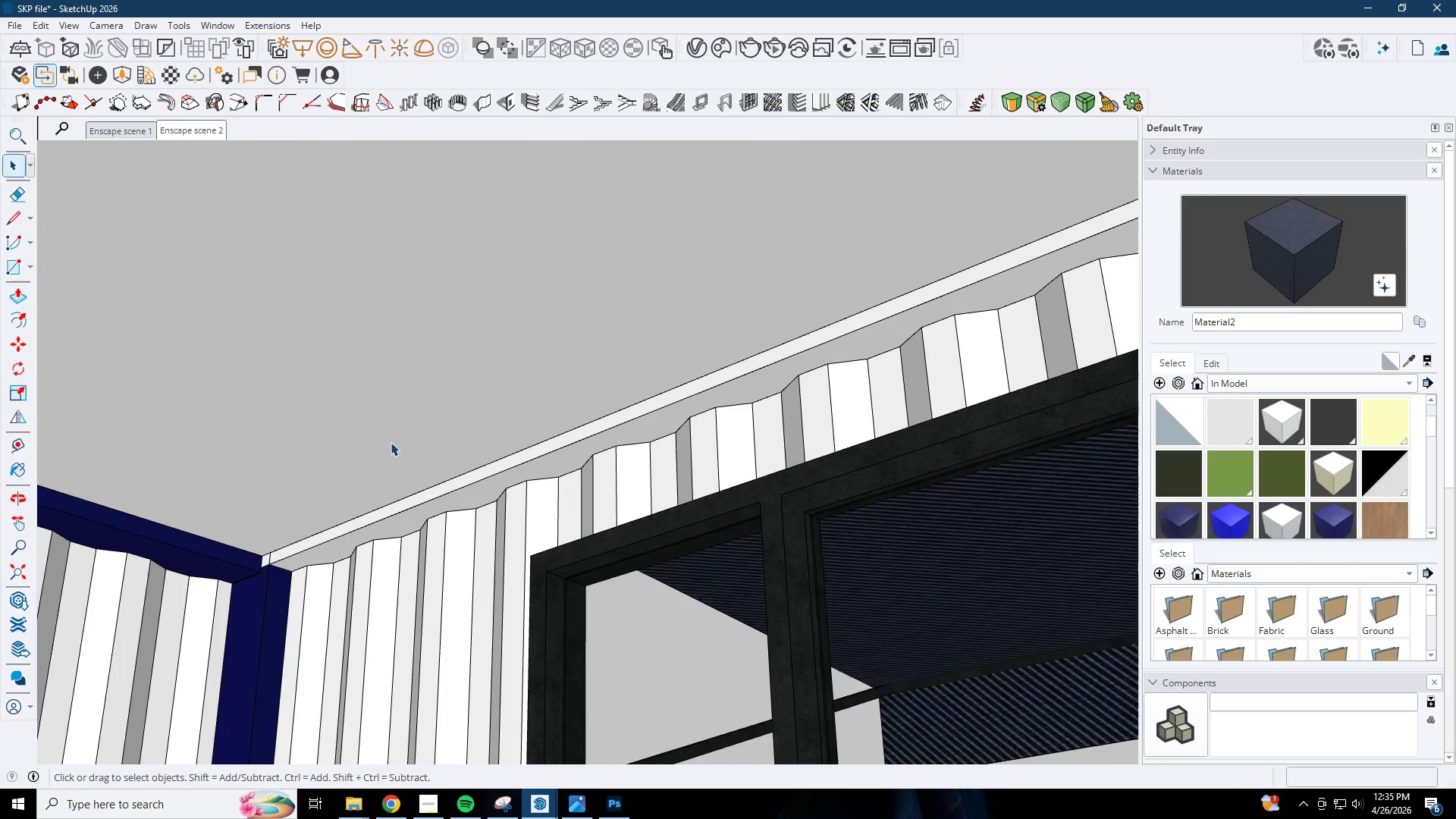 
double_click([391, 442])
 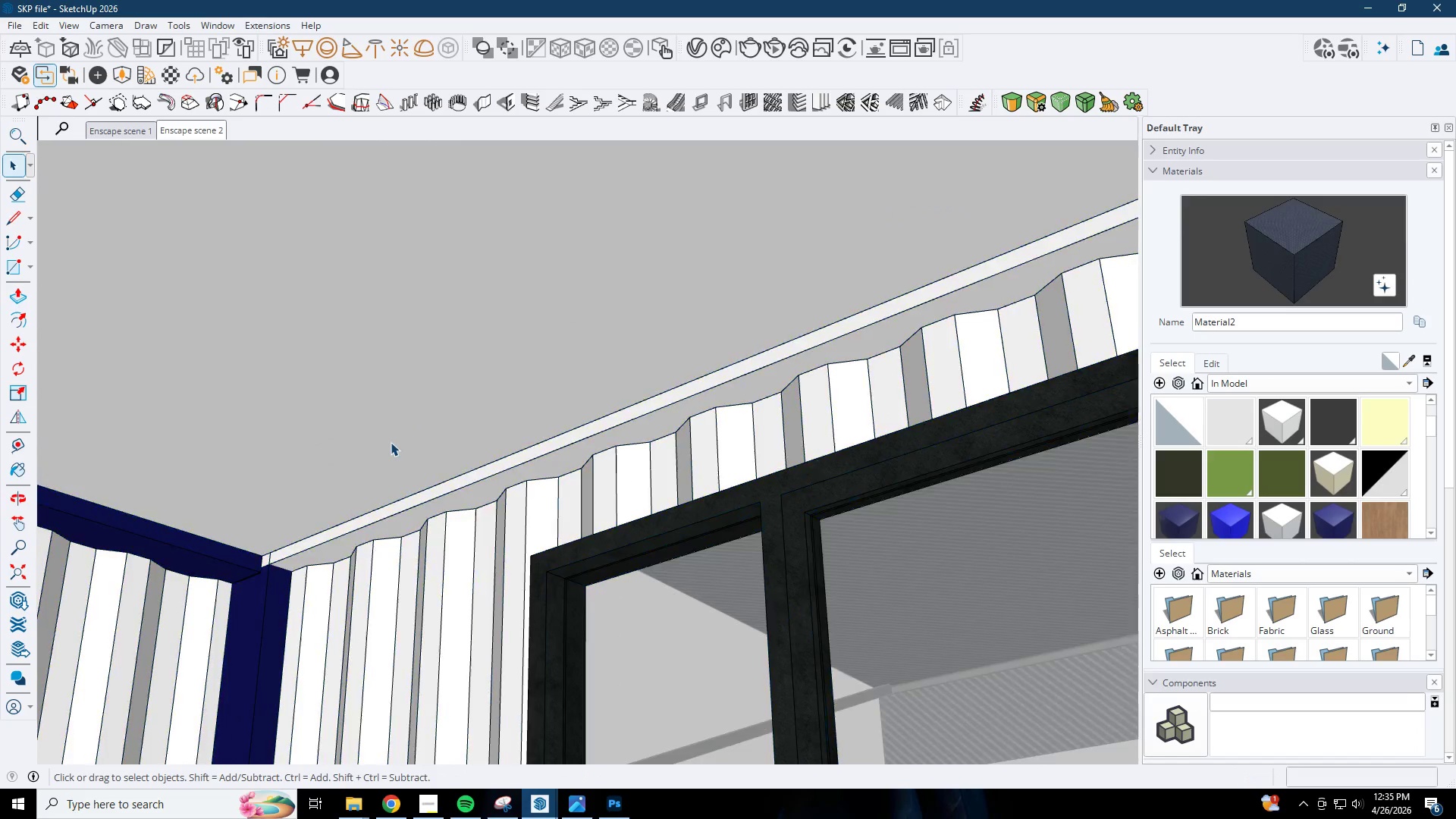 
triple_click([391, 442])
 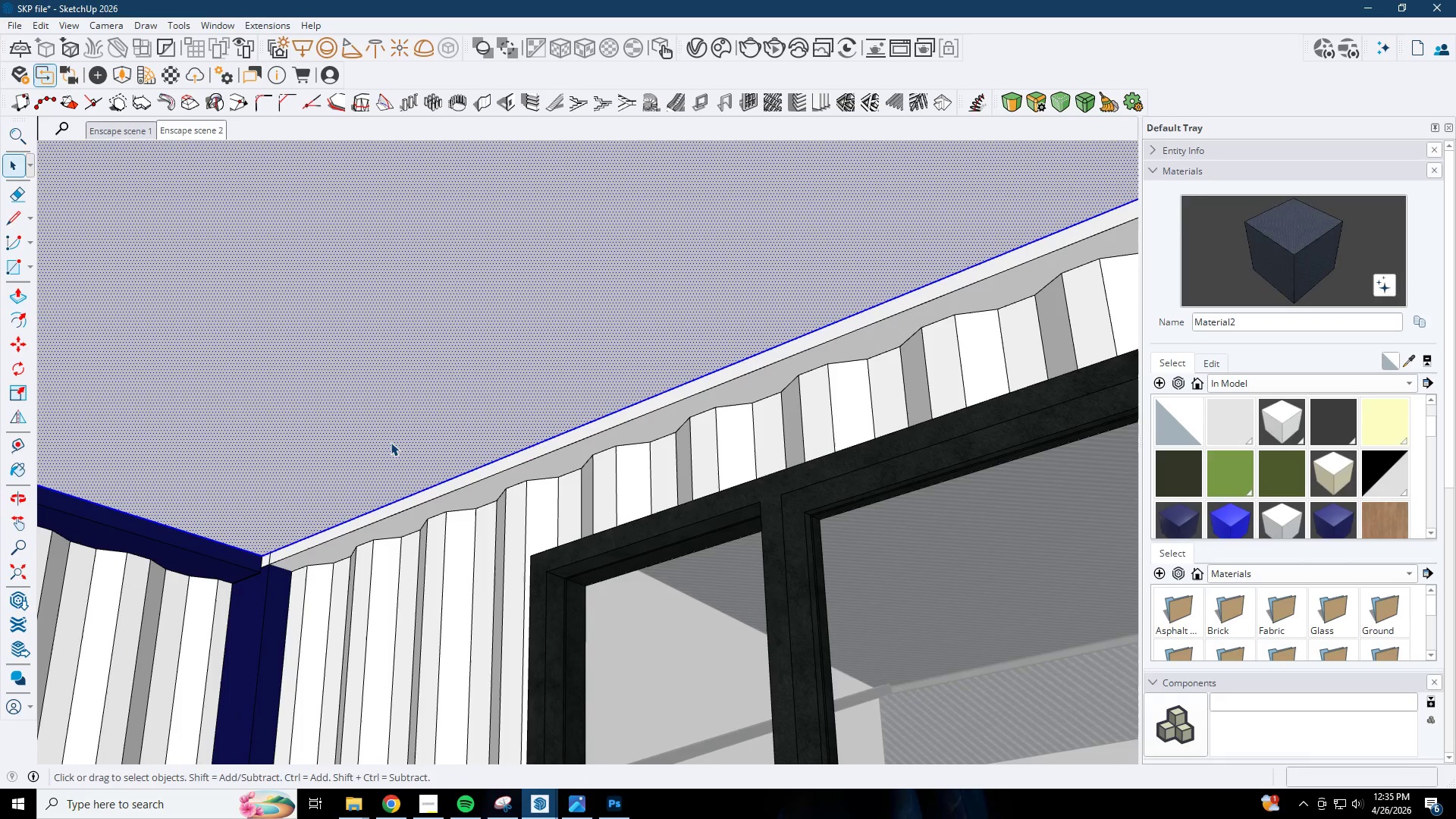 
triple_click([391, 442])
 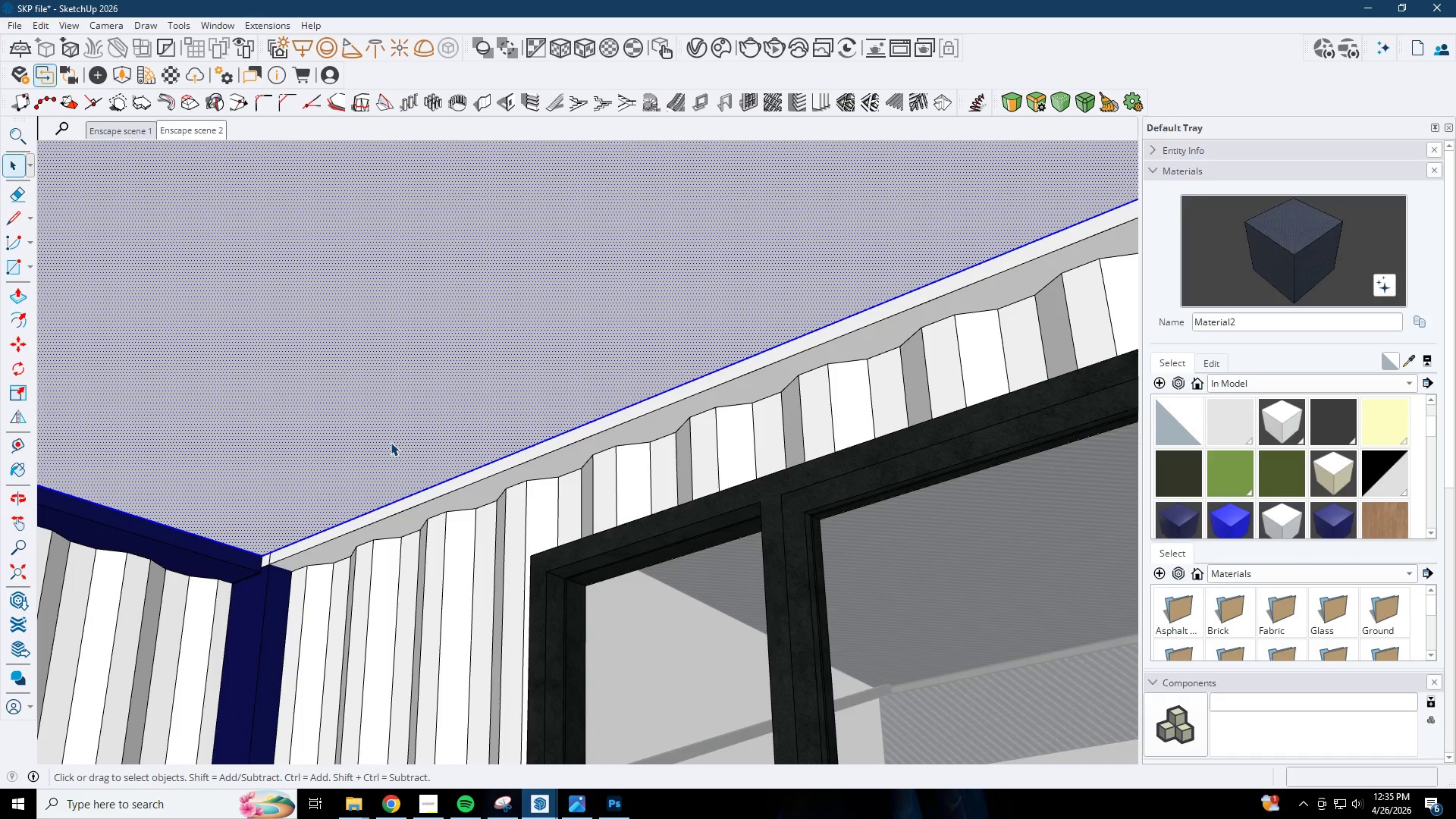 
right_click([391, 442])
 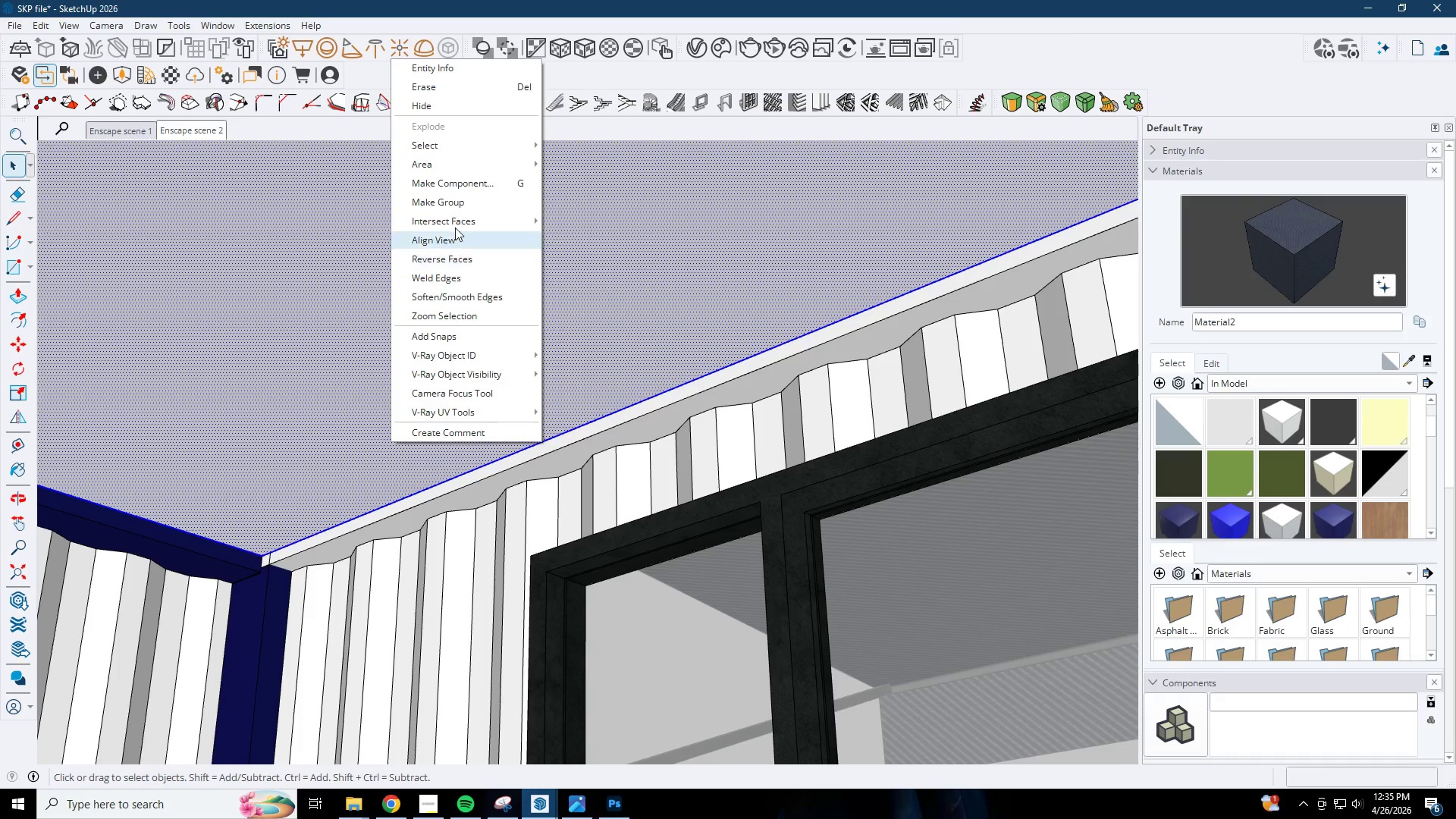 
left_click([457, 195])
 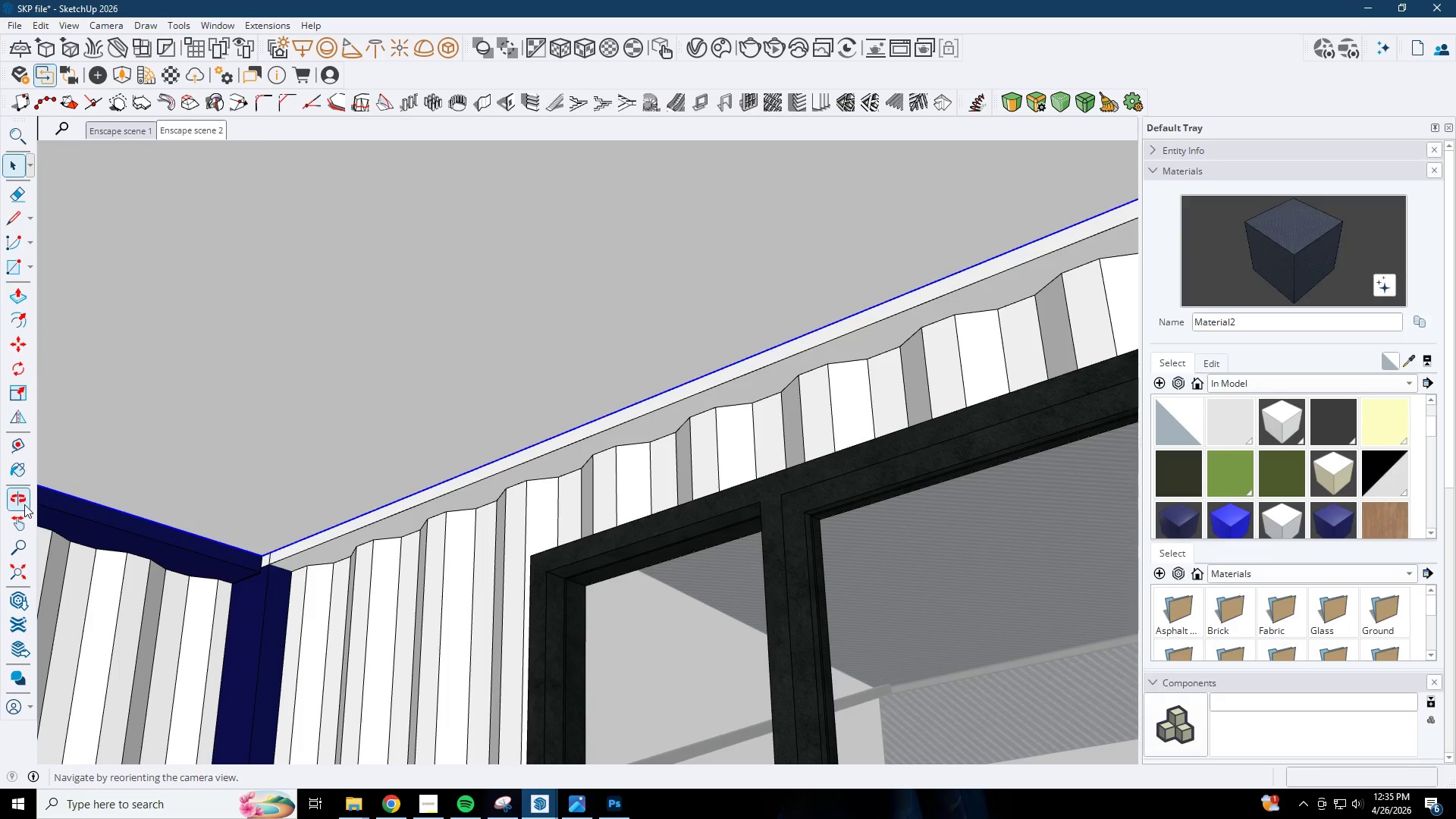 
left_click_drag(start_coordinate=[787, 517], to_coordinate=[0, 508])
 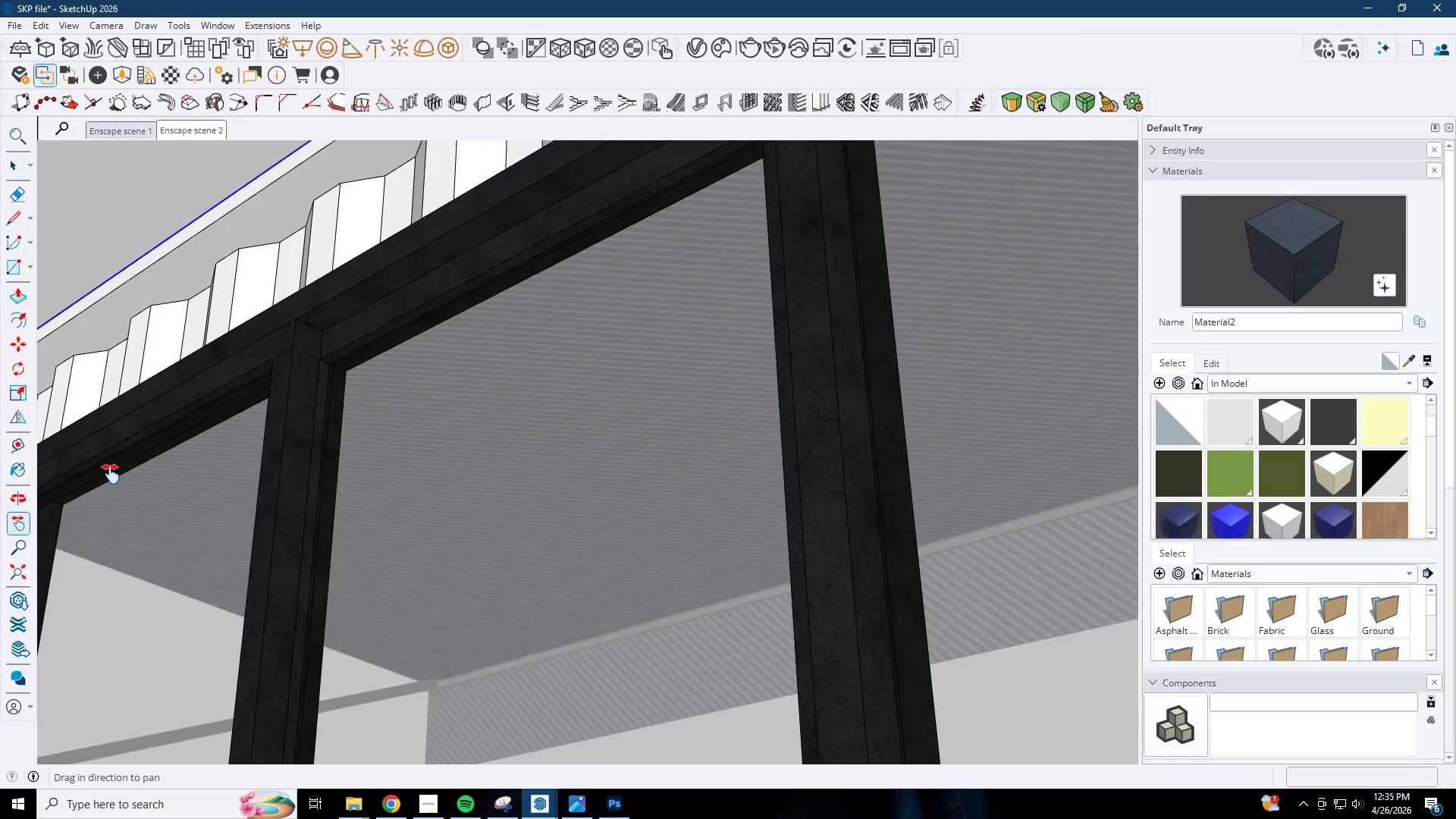 
scroll: coordinate [464, 479], scroll_direction: down, amount: 3.0
 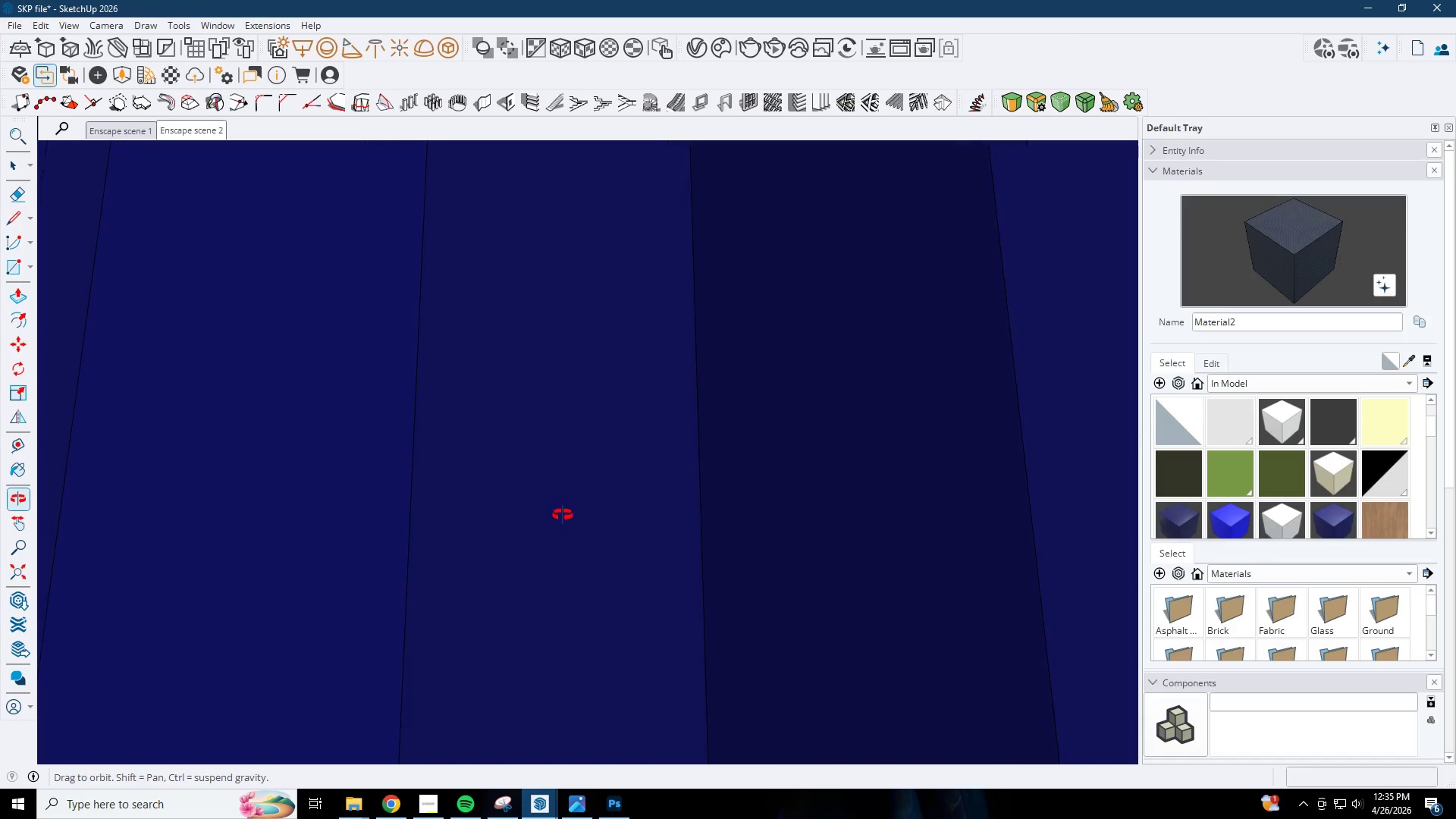 
scroll: coordinate [896, 397], scroll_direction: up, amount: 40.0
 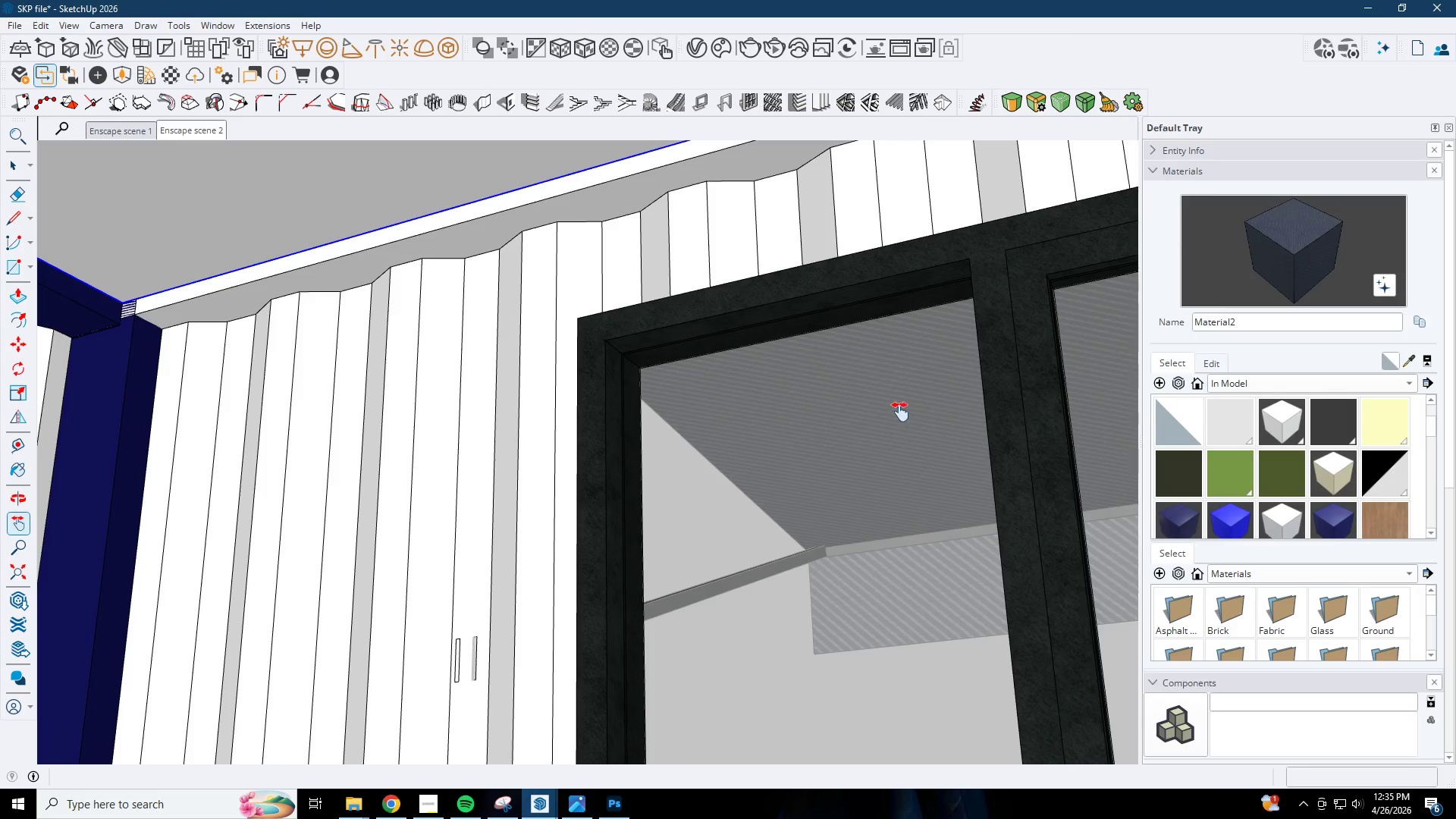 
left_click_drag(start_coordinate=[907, 418], to_coordinate=[1023, 444])
 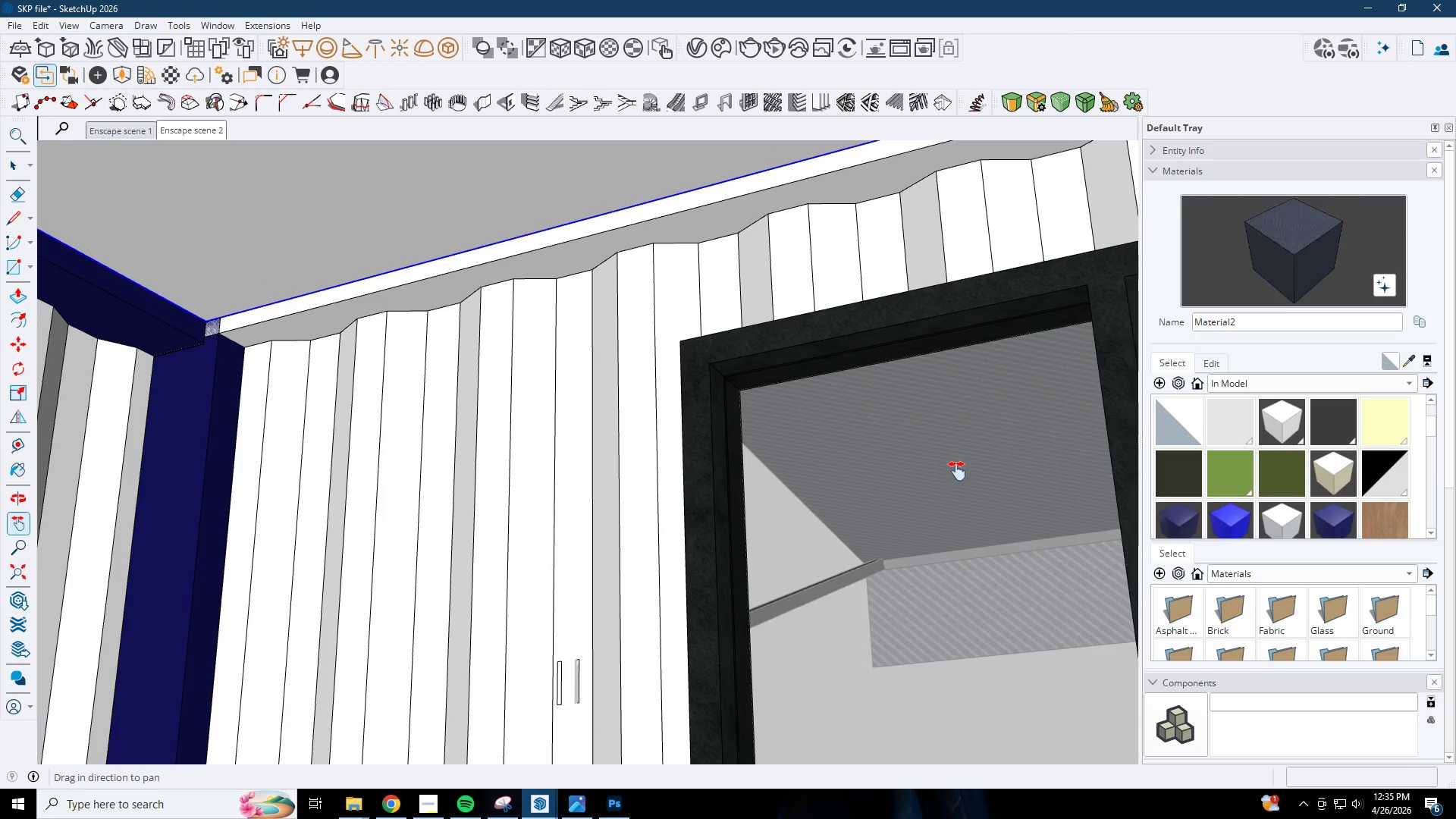 
left_click_drag(start_coordinate=[957, 471], to_coordinate=[168, 320])
 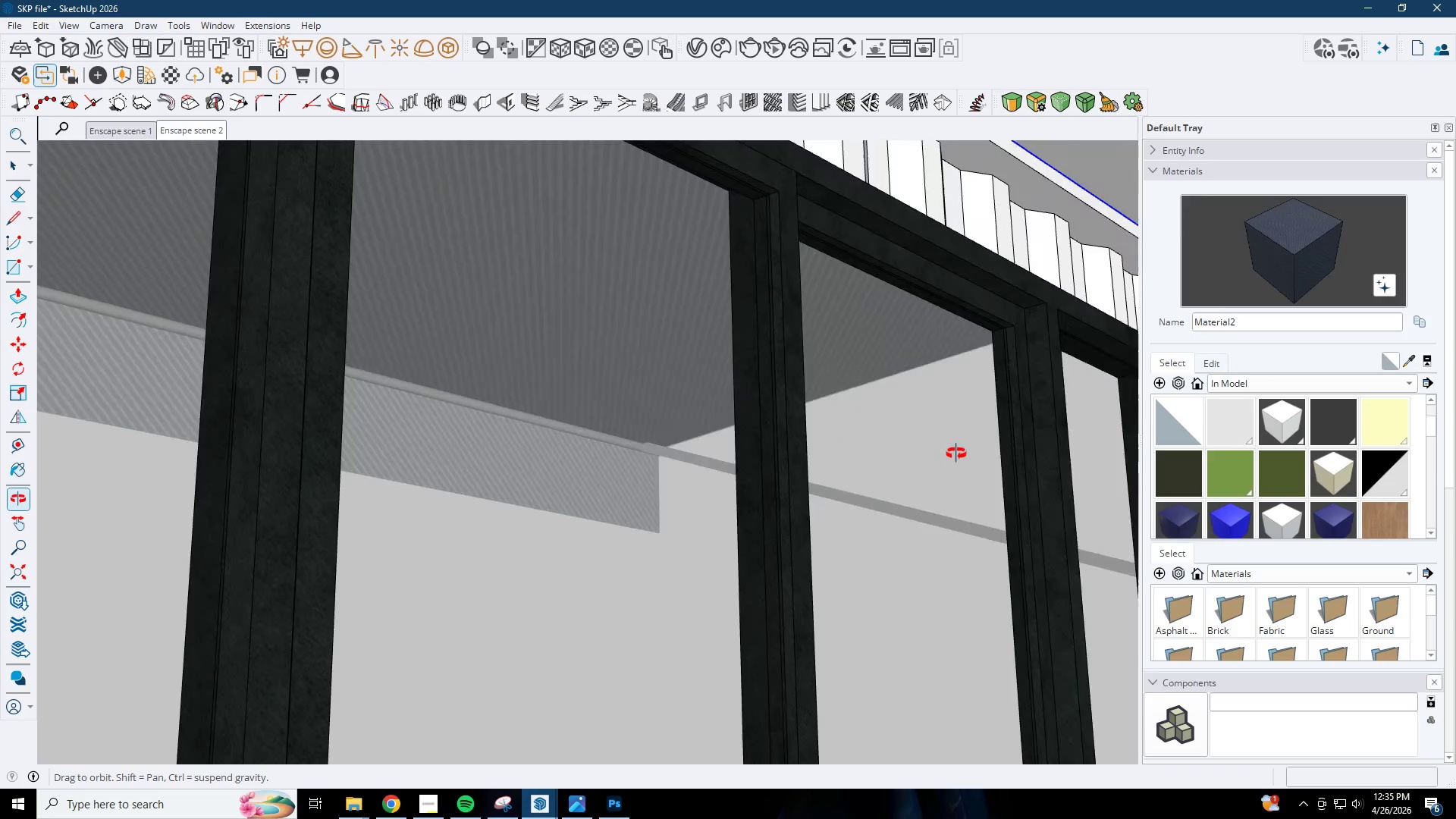 
left_click_drag(start_coordinate=[1027, 482], to_coordinate=[461, 348])
 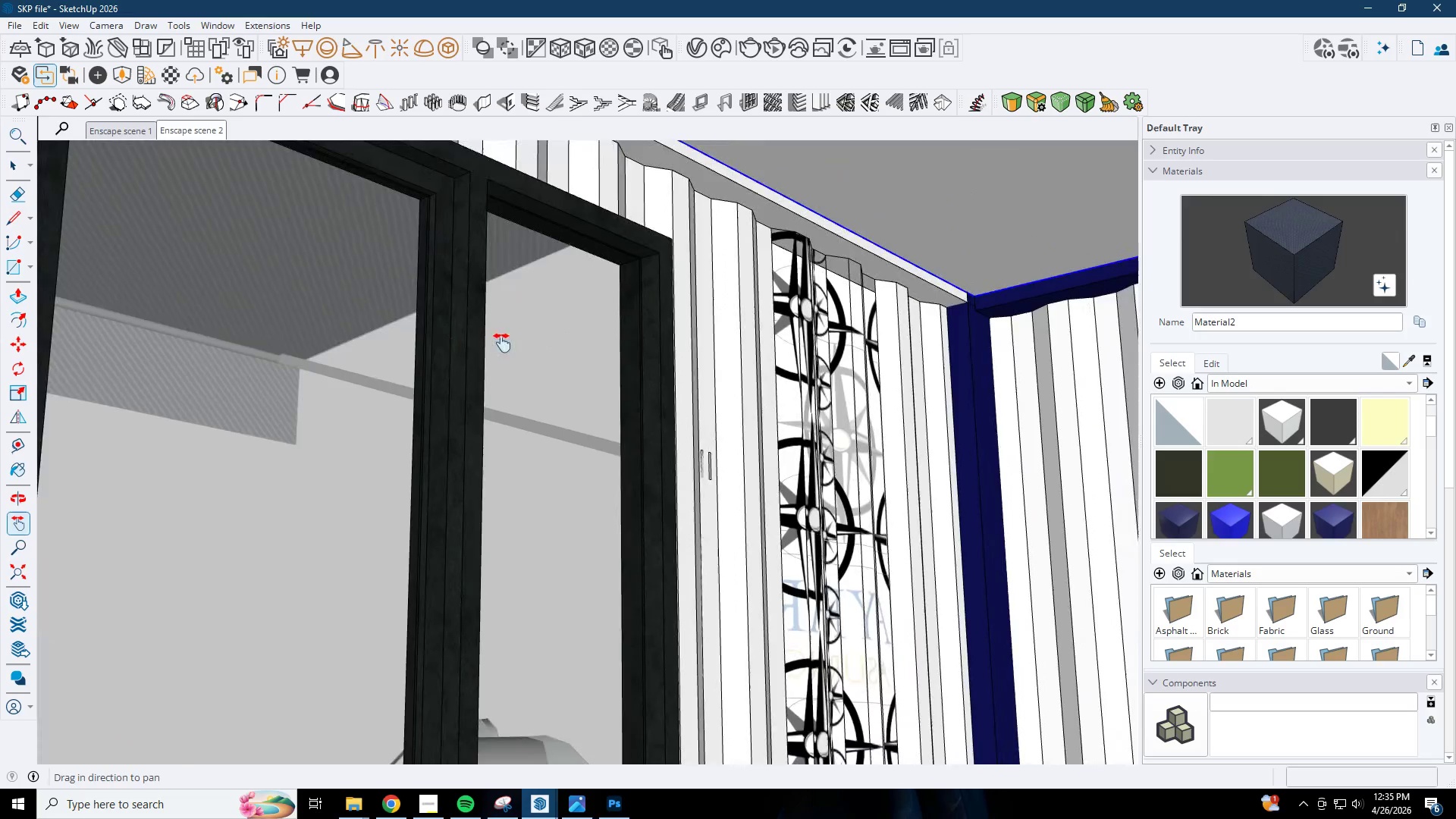 
key(Space)
 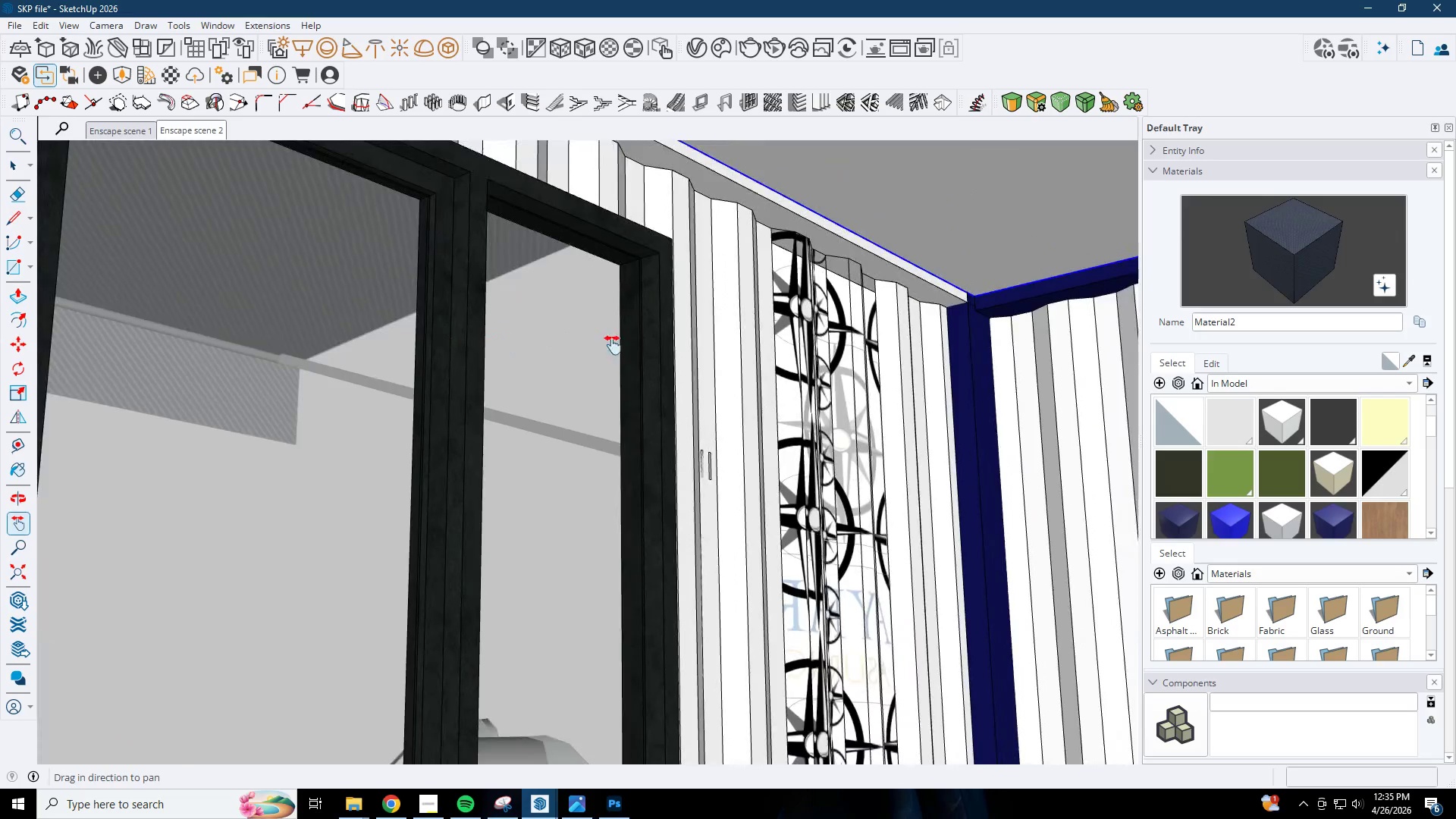 
left_click([858, 412])
 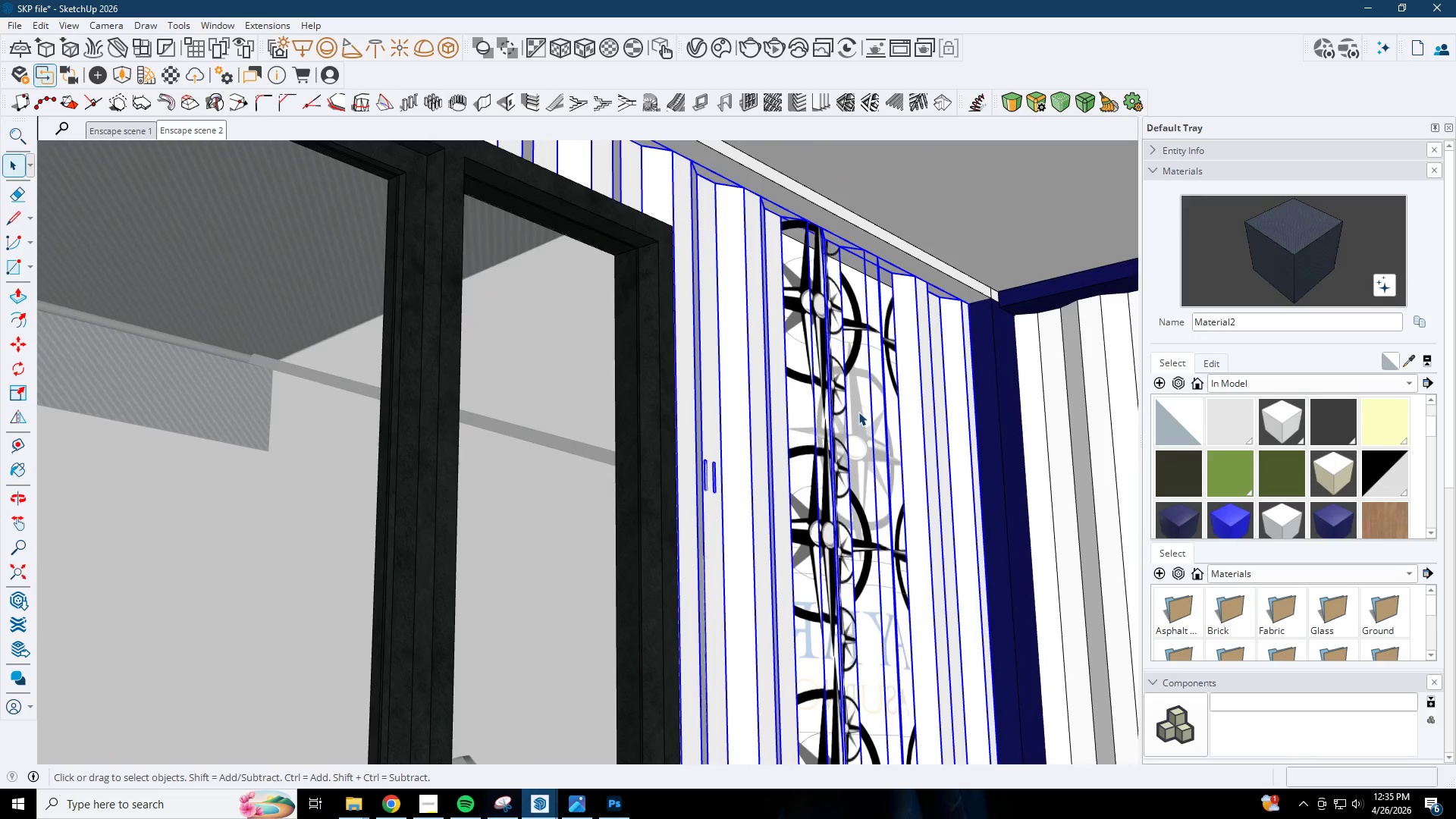 
scroll: coordinate [668, 356], scroll_direction: up, amount: 1.0
 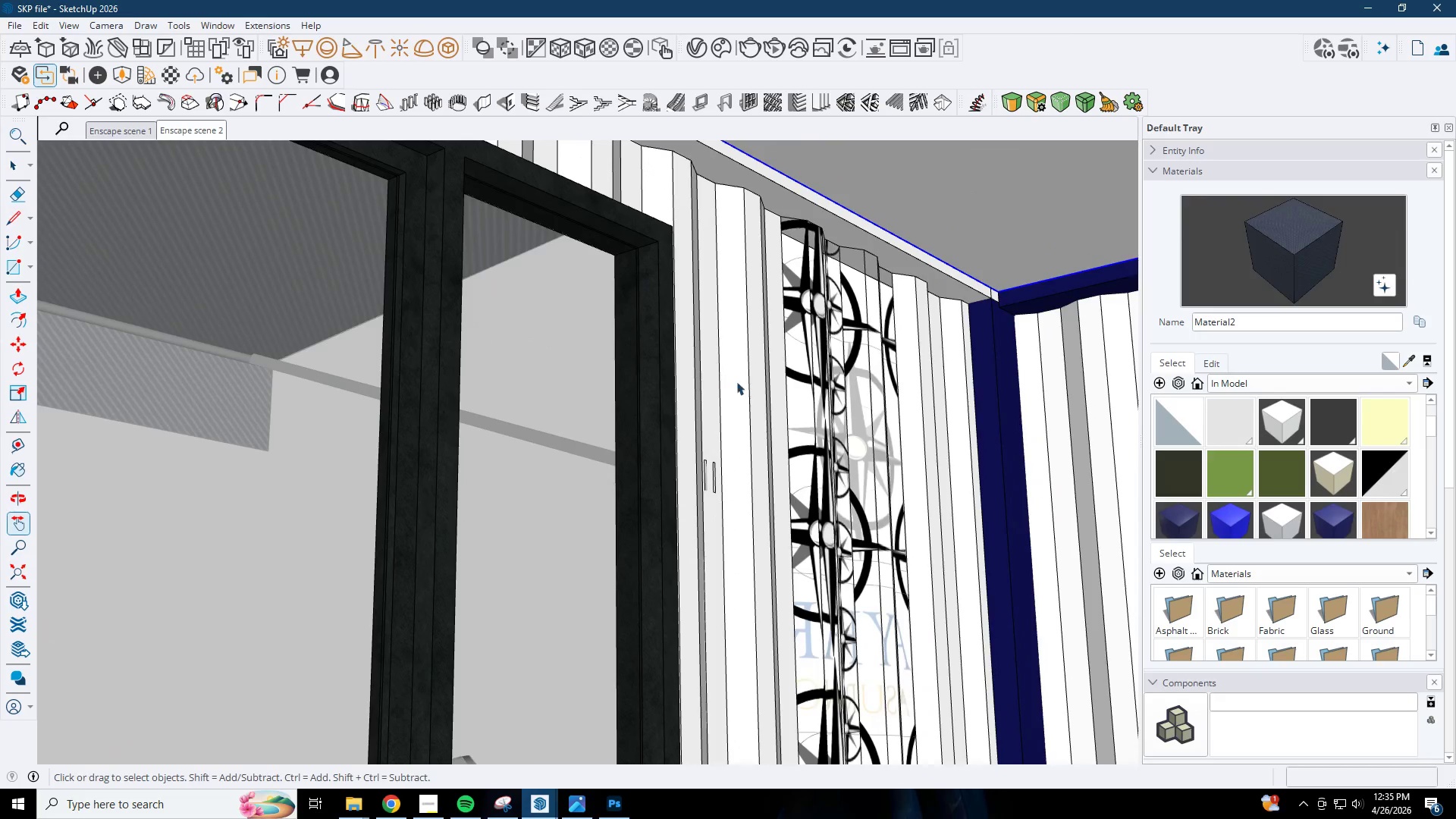 
double_click([870, 398])
 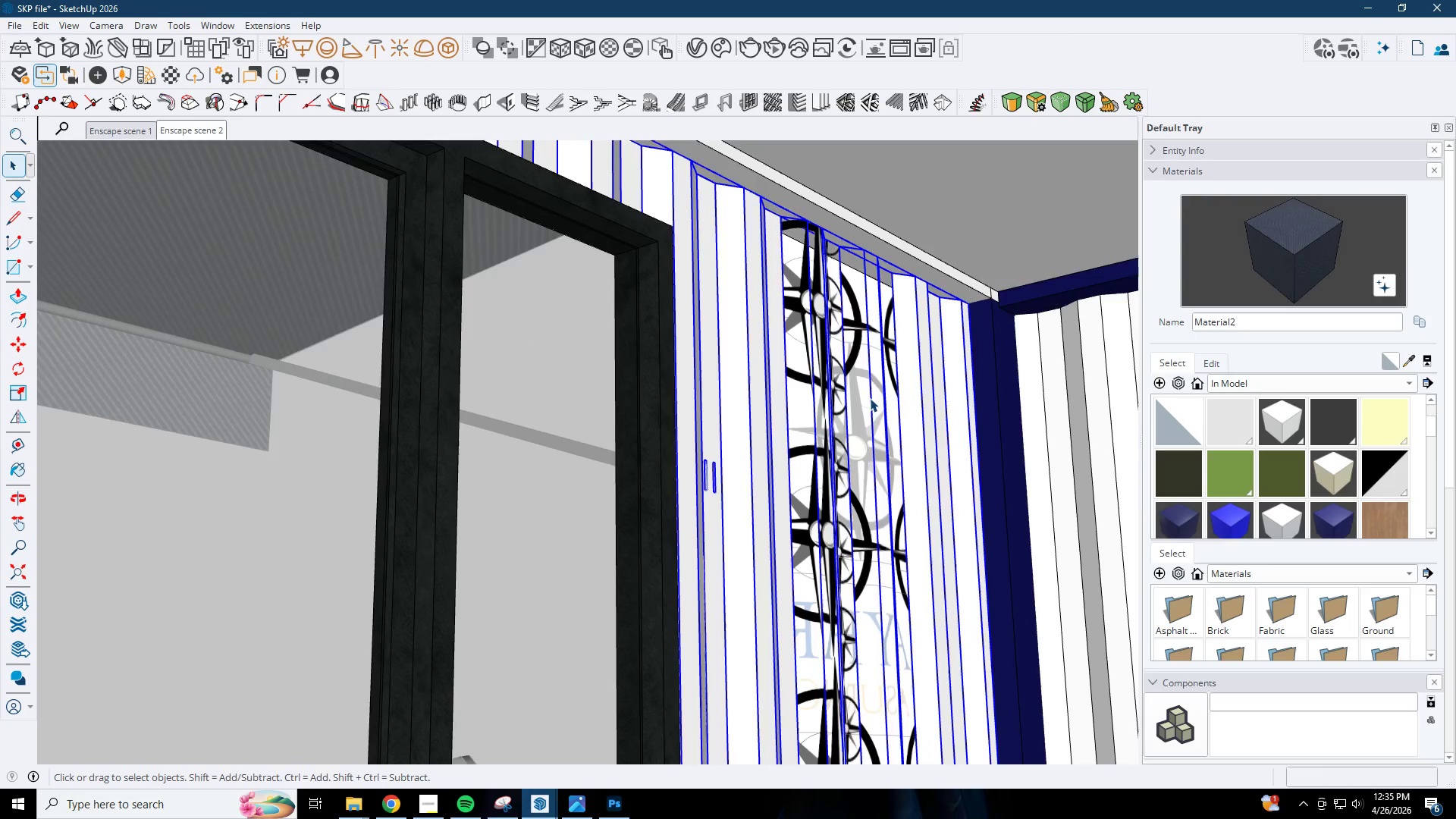 
triple_click([870, 398])
 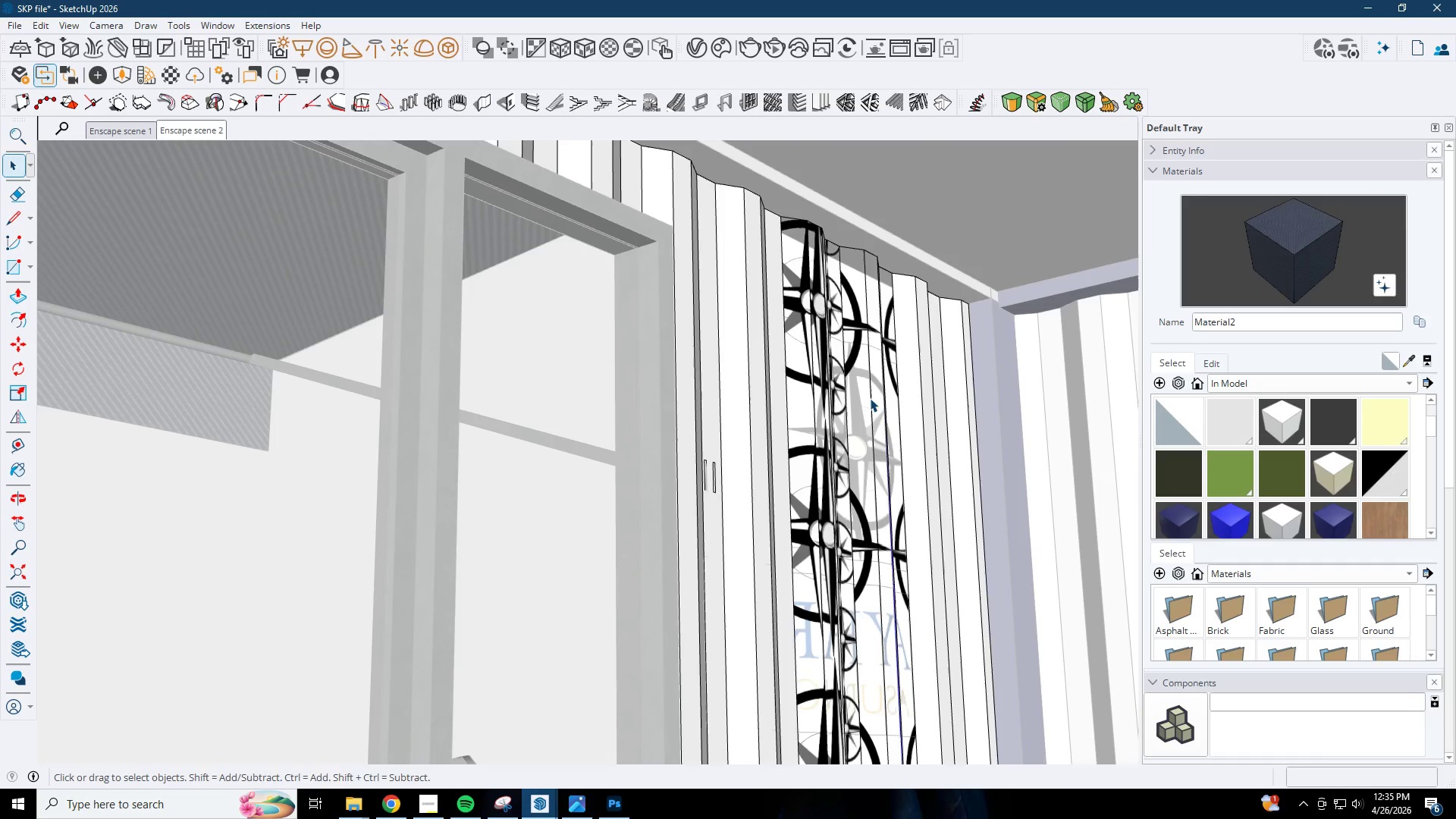 
triple_click([870, 398])
 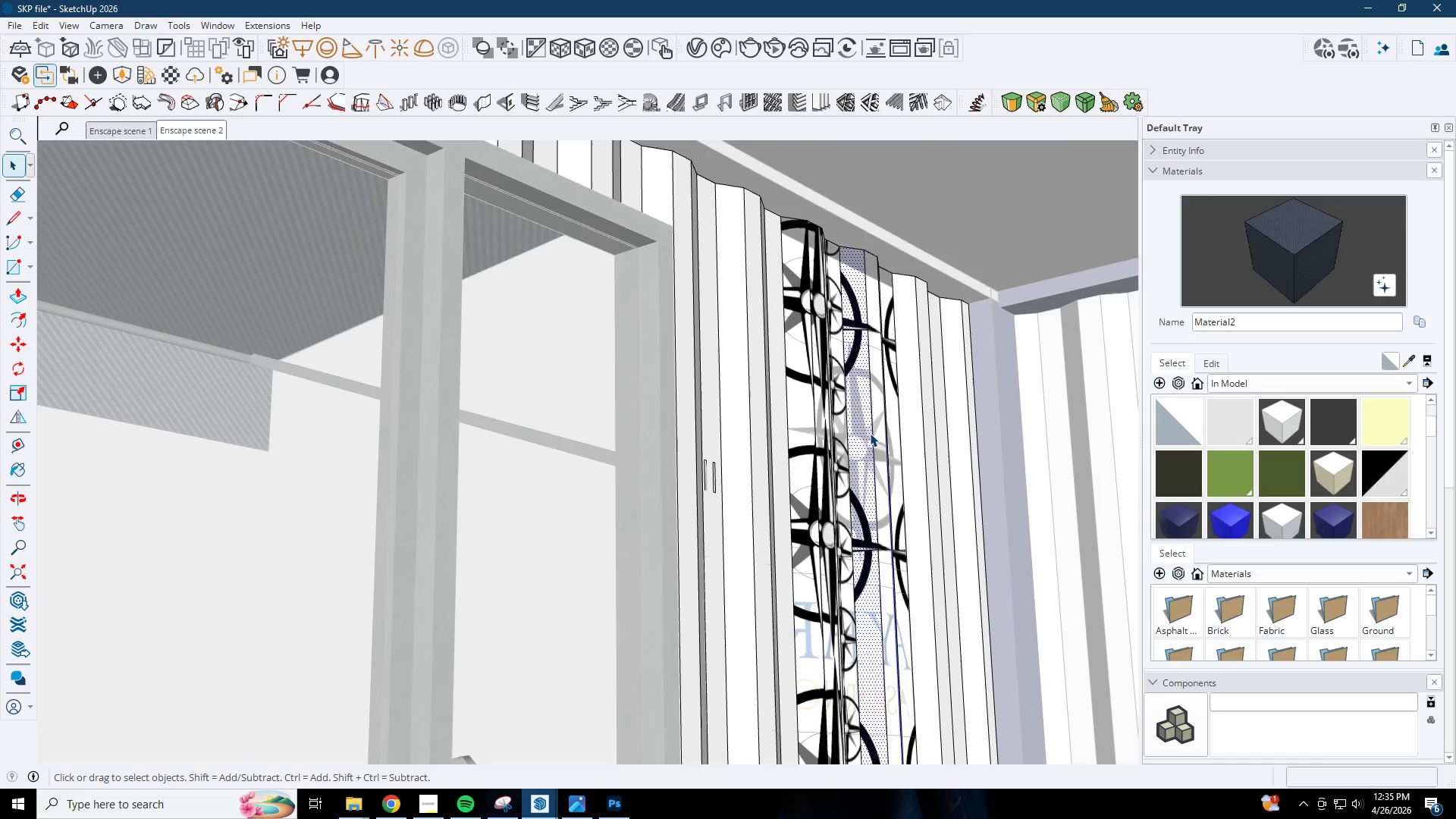 
double_click([870, 433])
 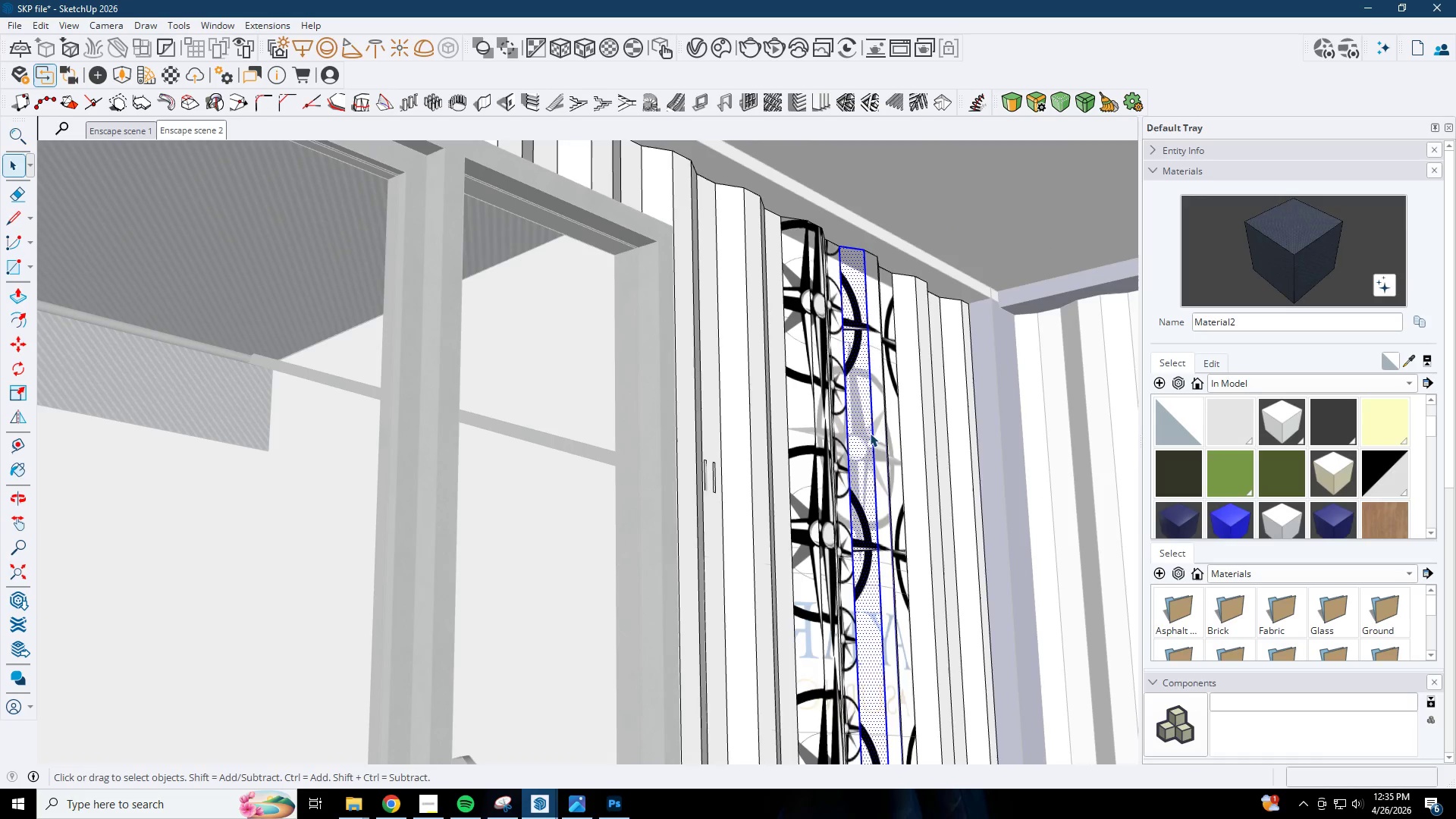 
triple_click([870, 433])
 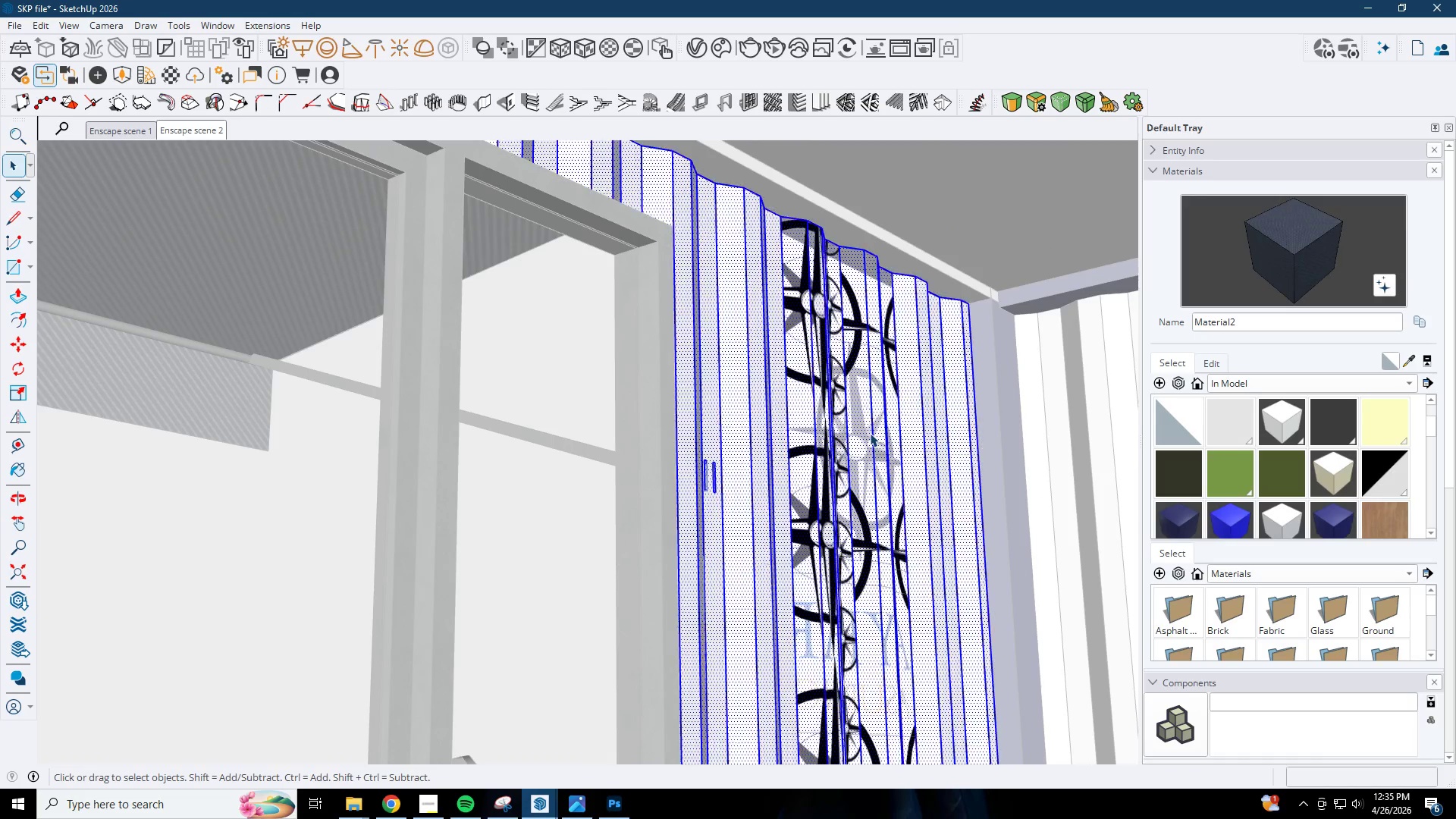 
triple_click([870, 433])
 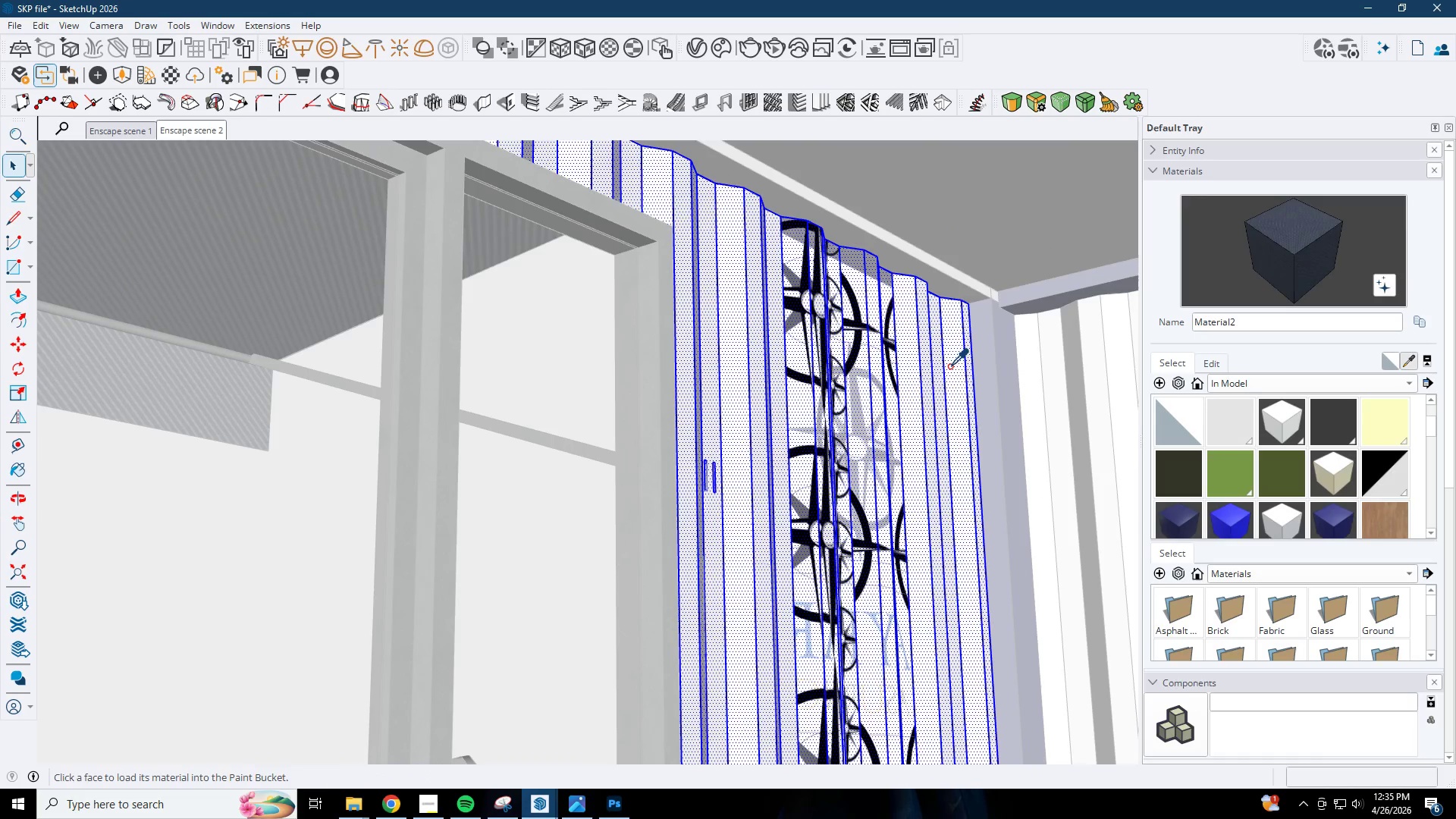 
double_click([893, 381])
 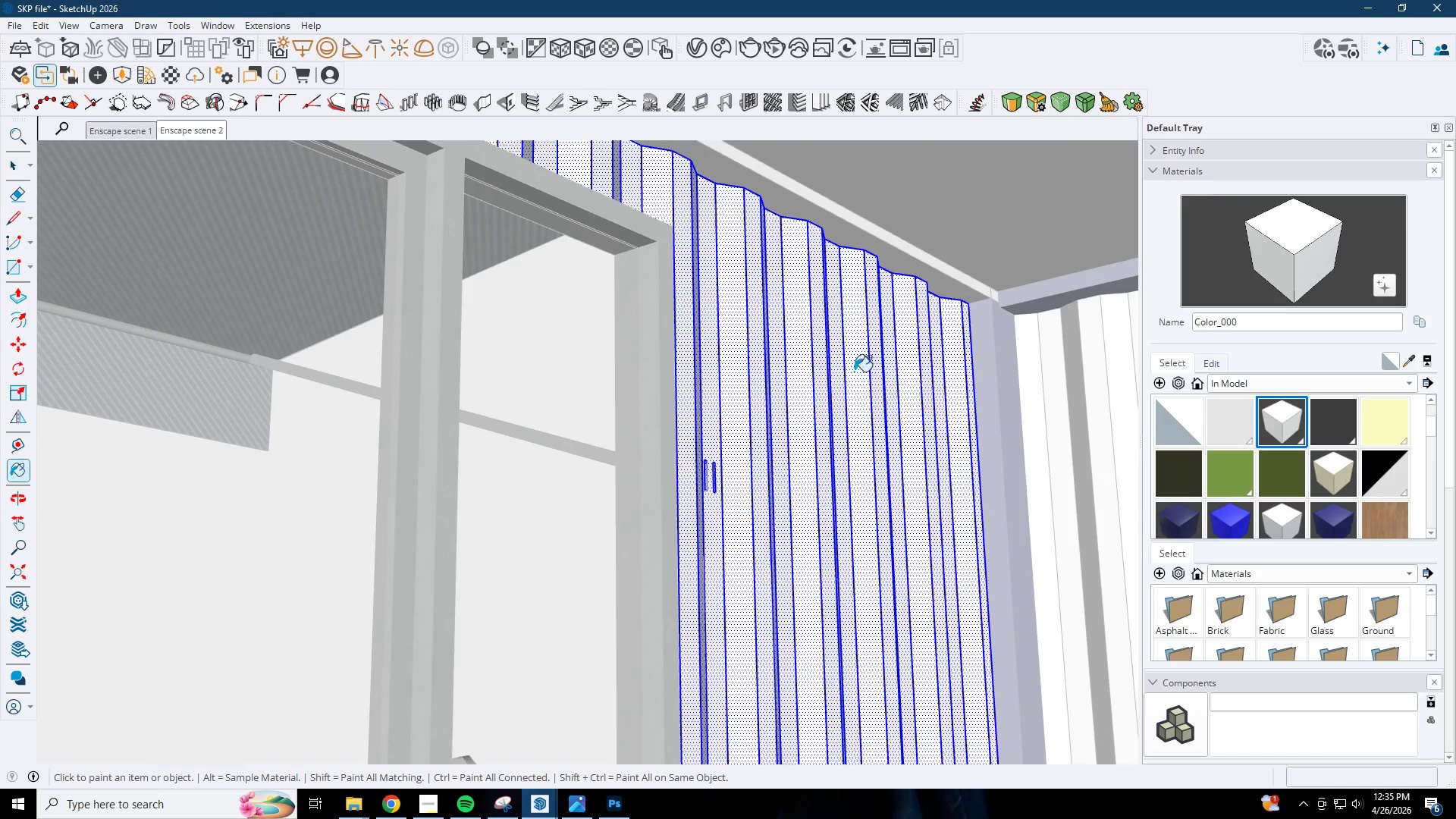 
scroll: coordinate [781, 369], scroll_direction: down, amount: 1.0
 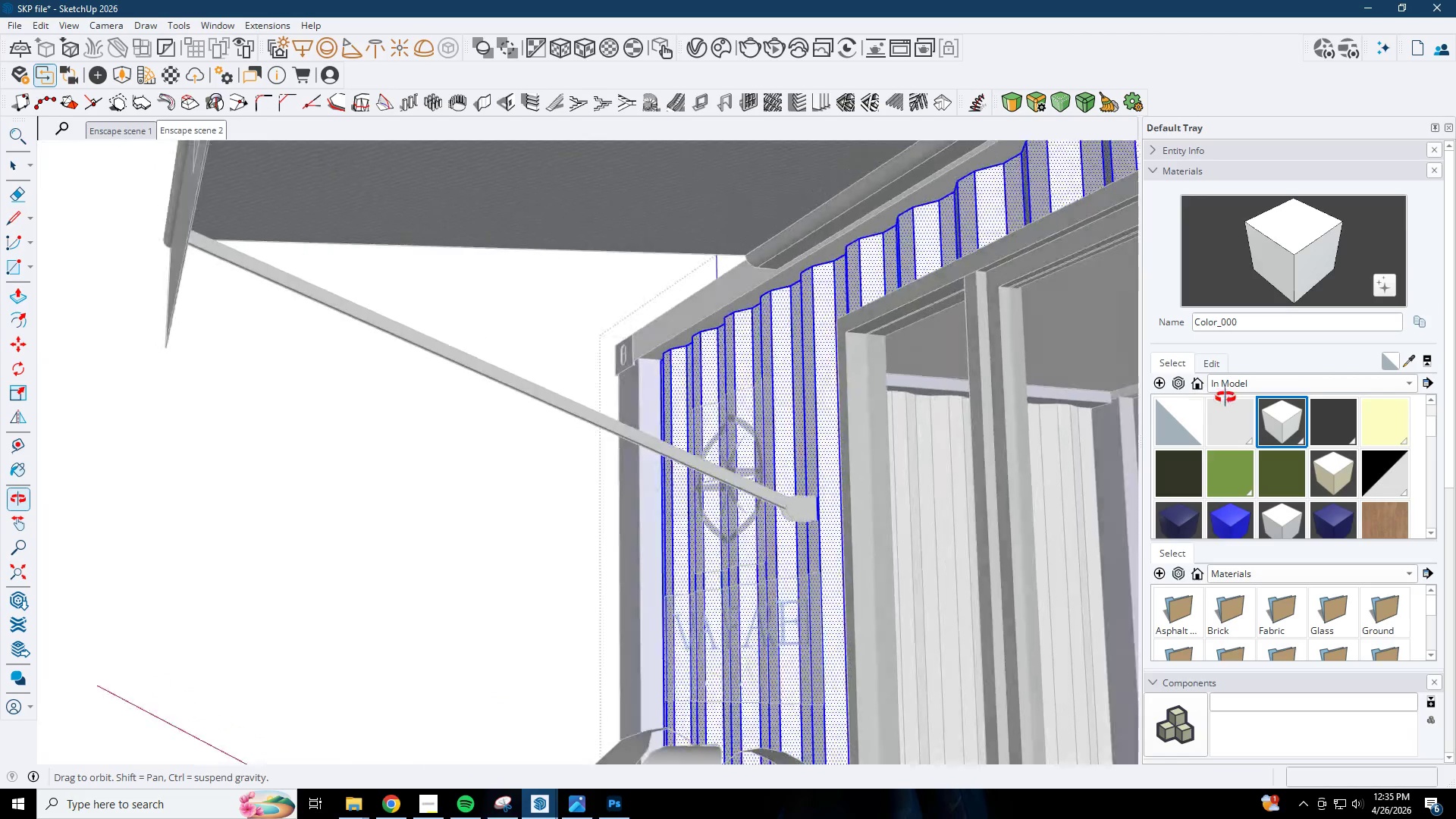 
key(Space)
 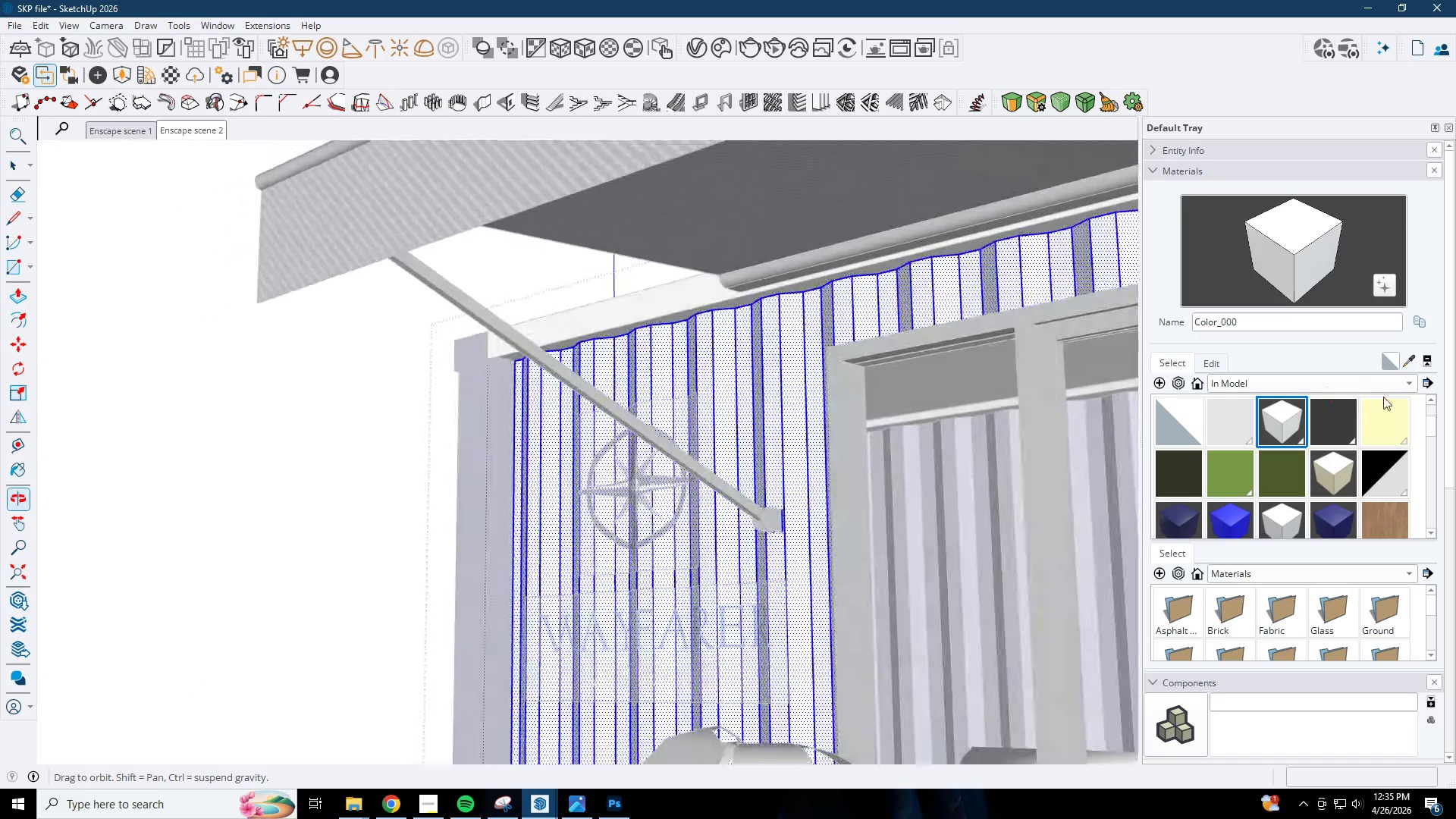 
key(Escape)
 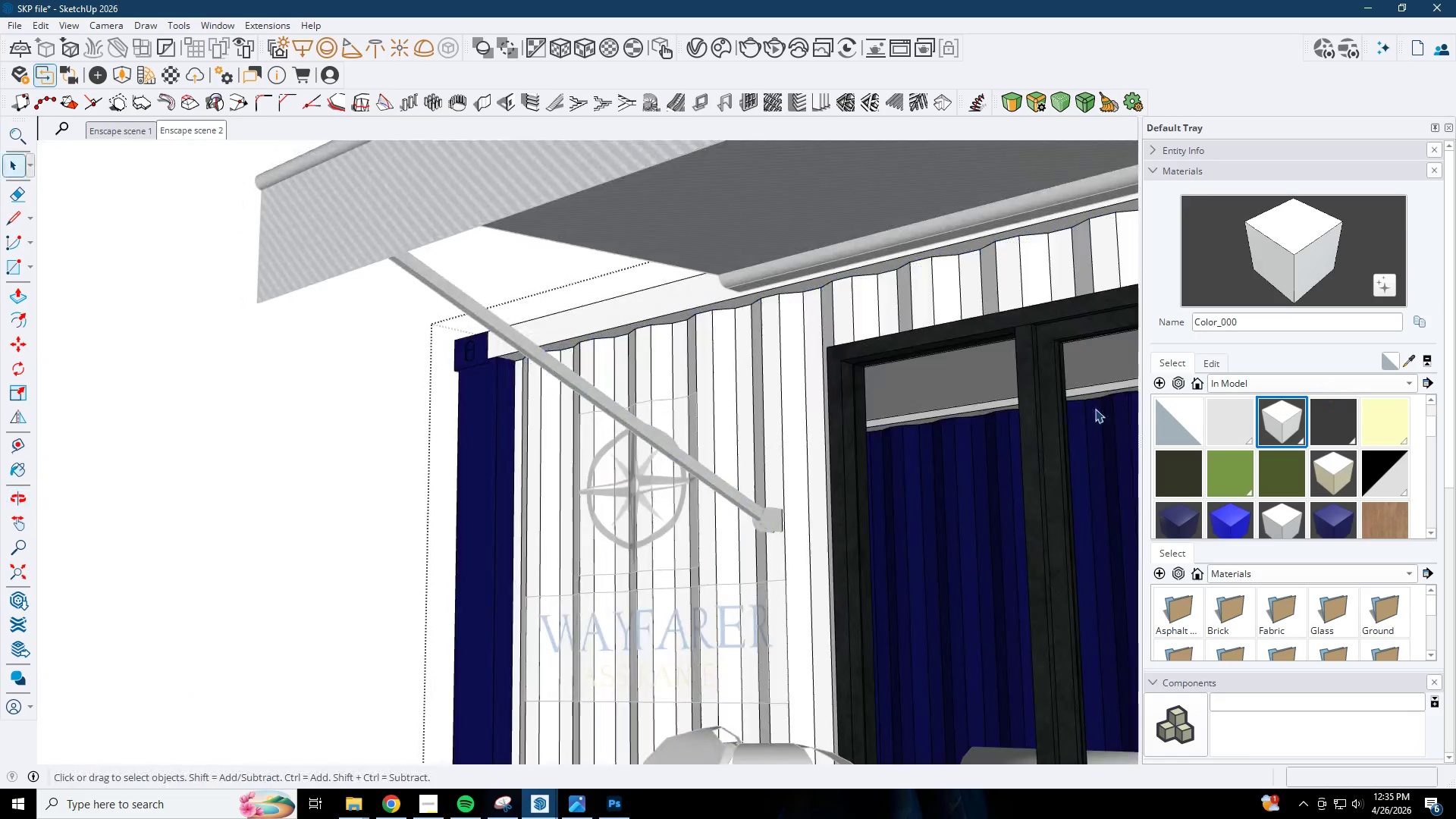 
key(Escape)
 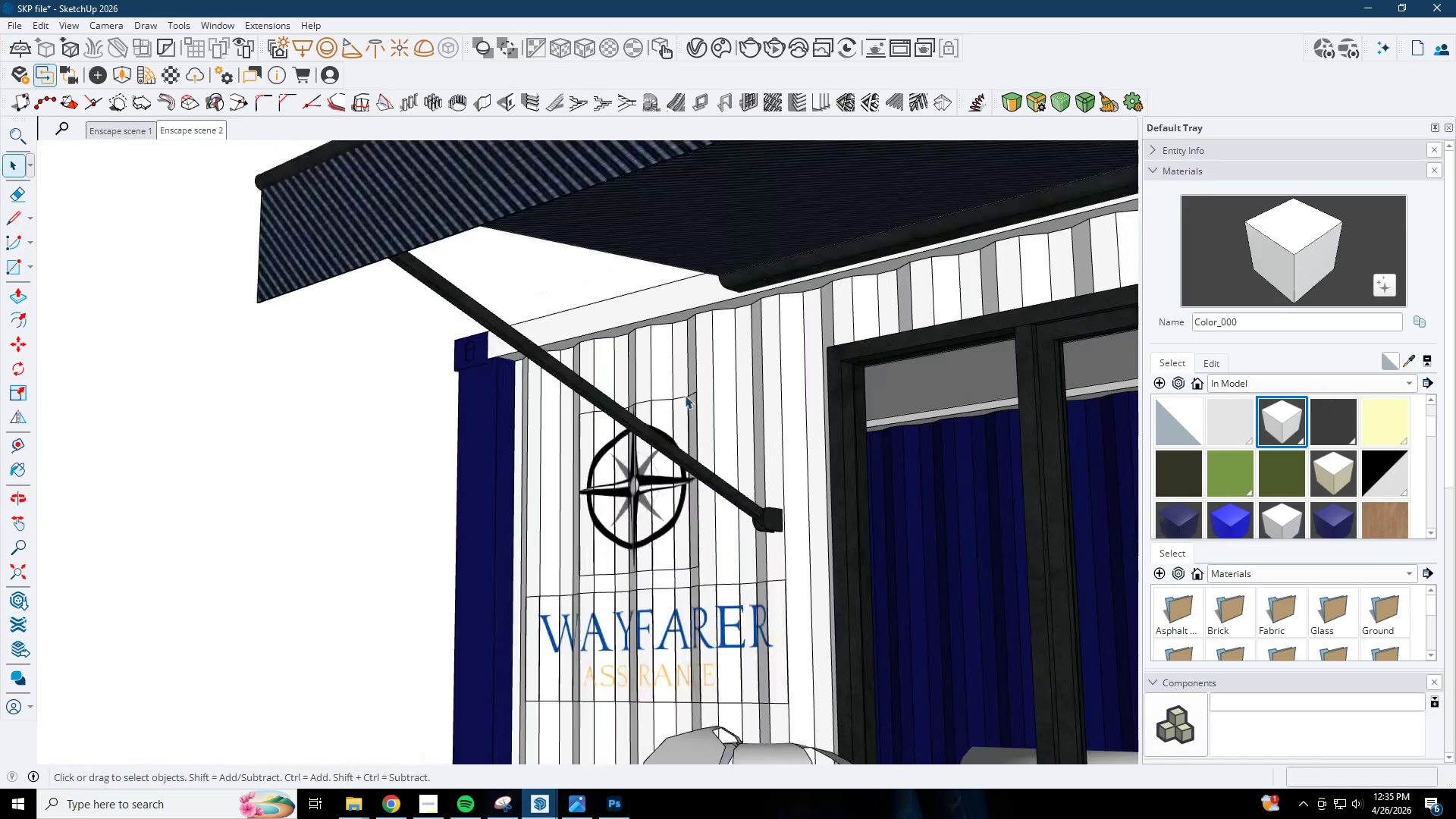 
key(Escape)
 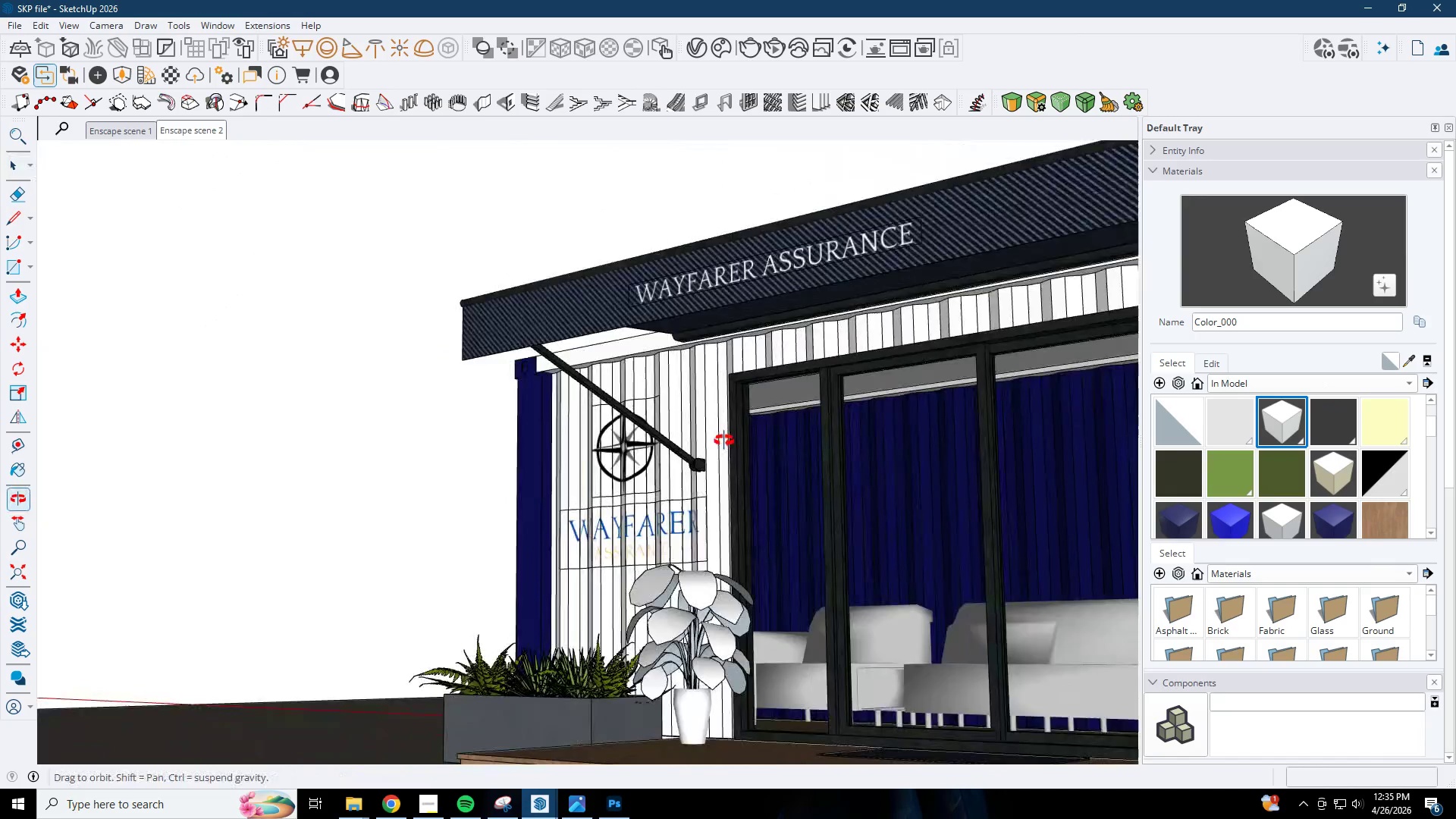 
key(Space)
 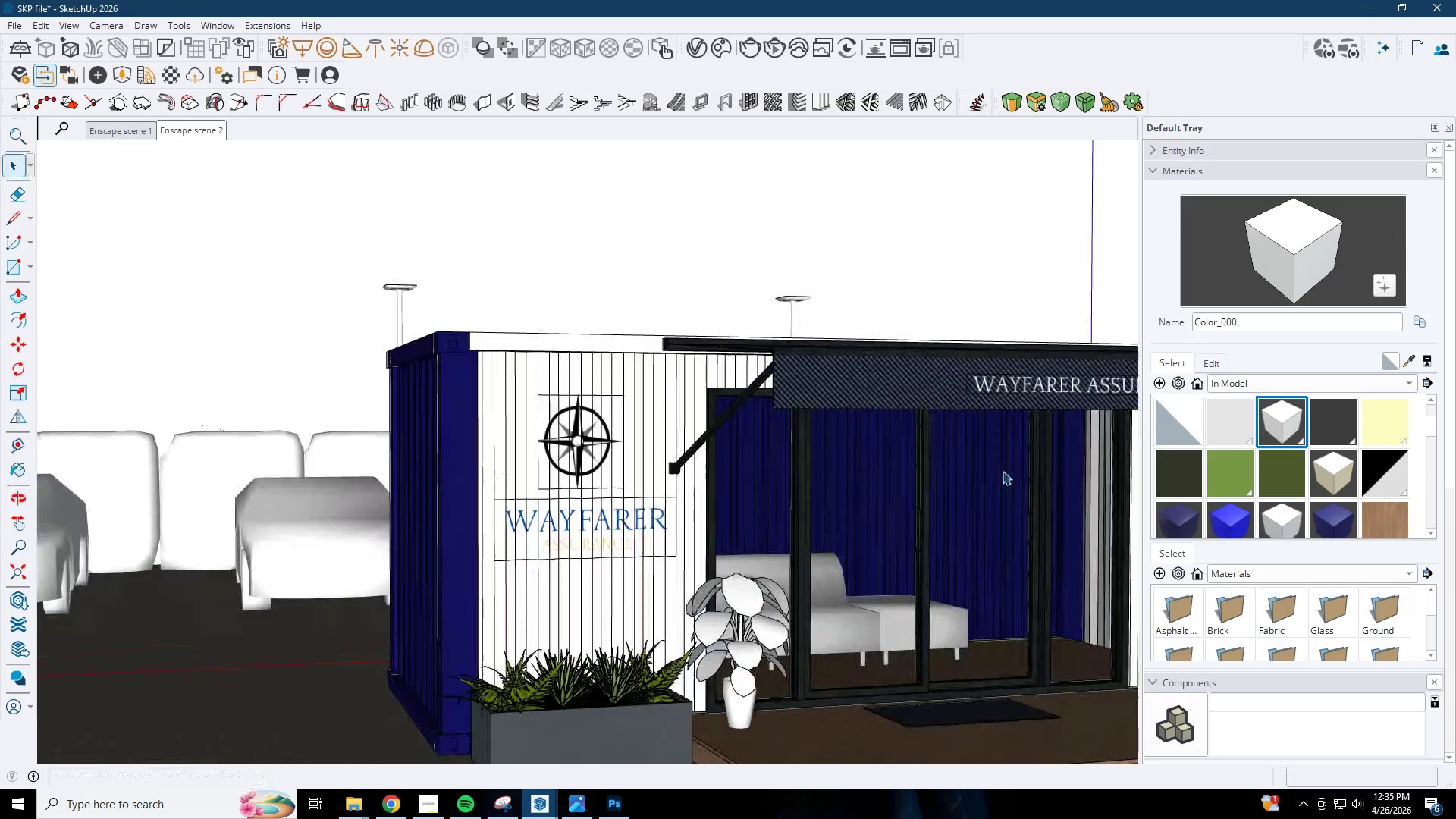 
key(Escape)
 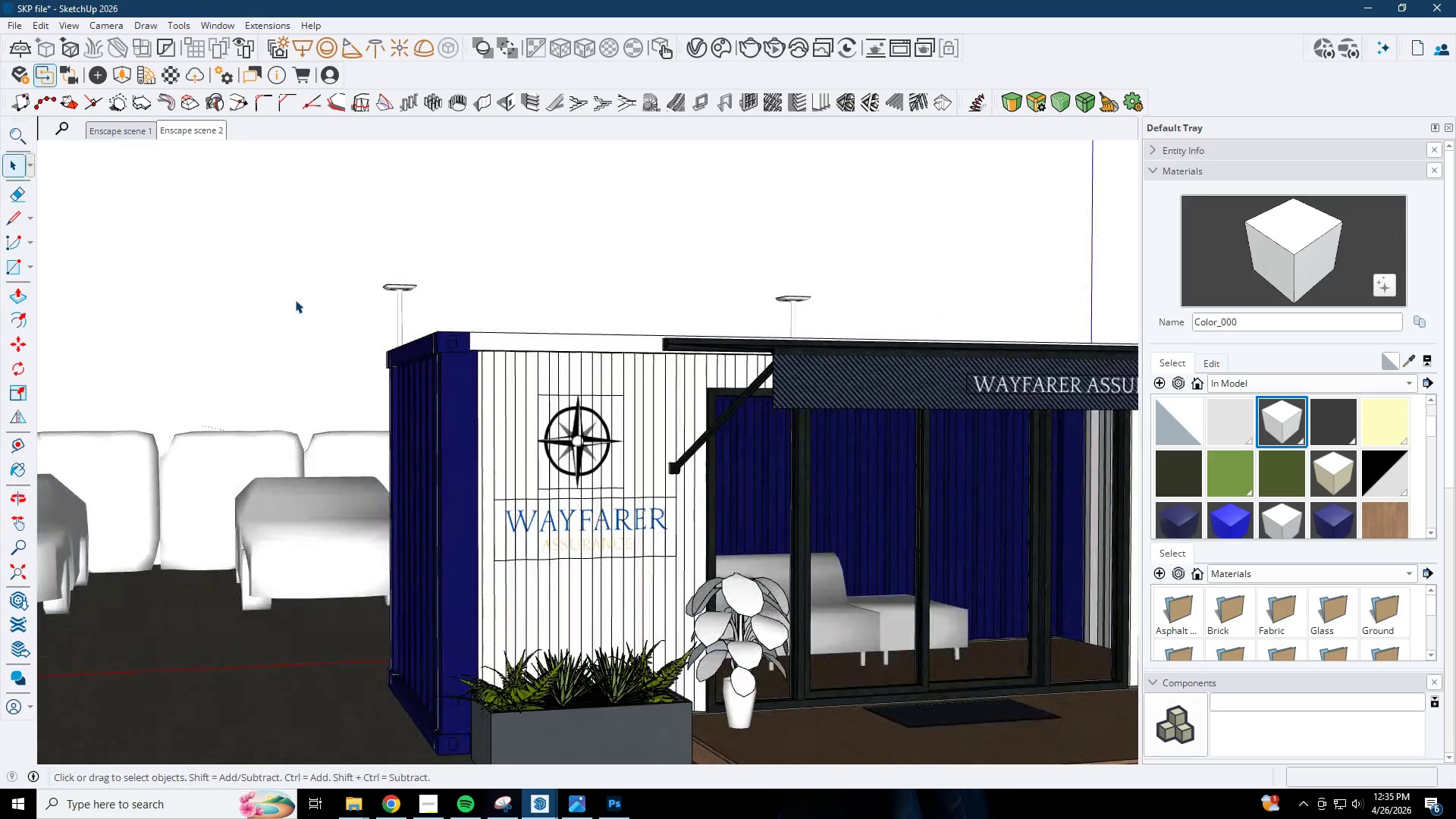 
scroll: coordinate [583, 397], scroll_direction: down, amount: 6.0
 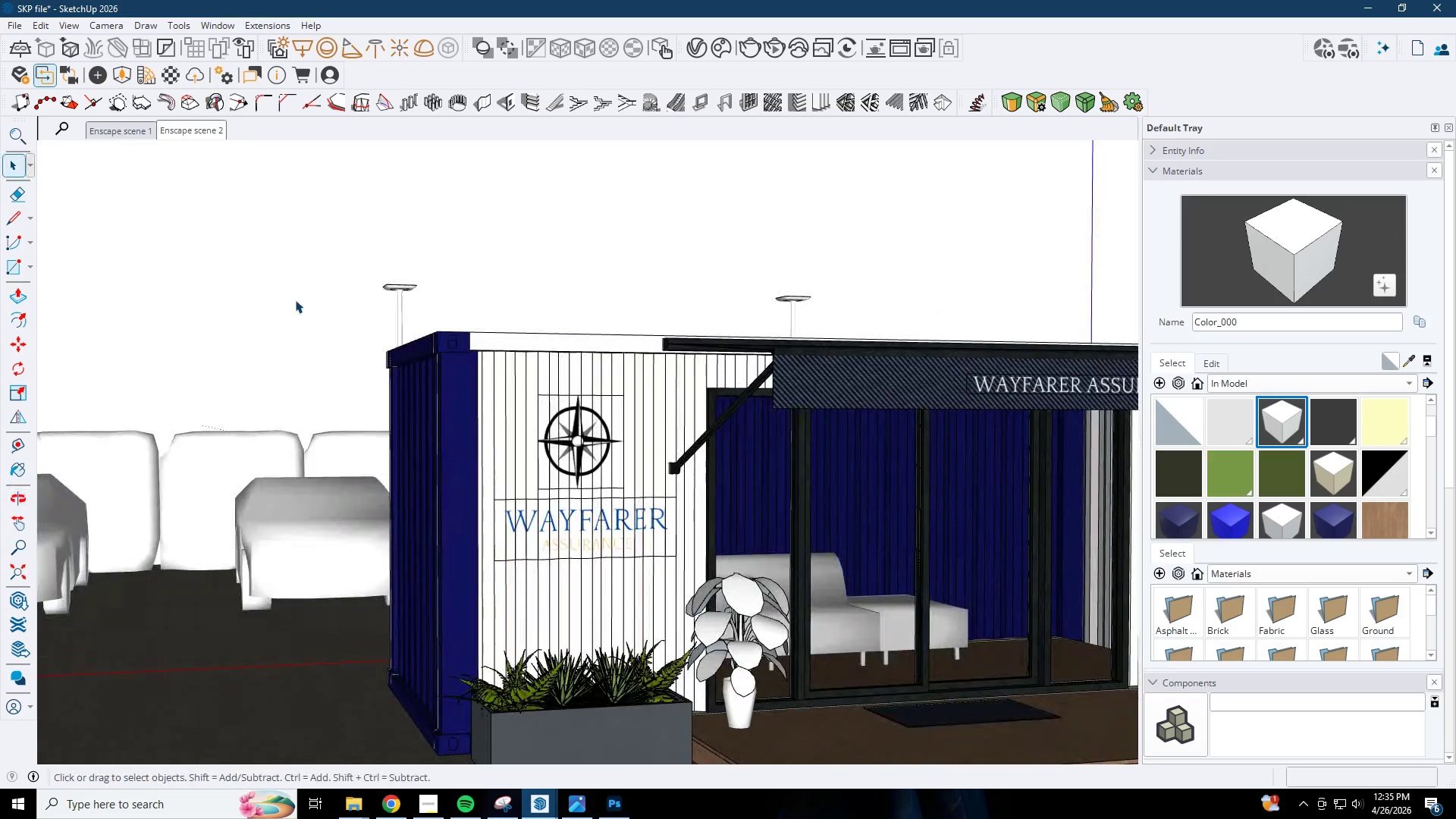 
key(Escape)
 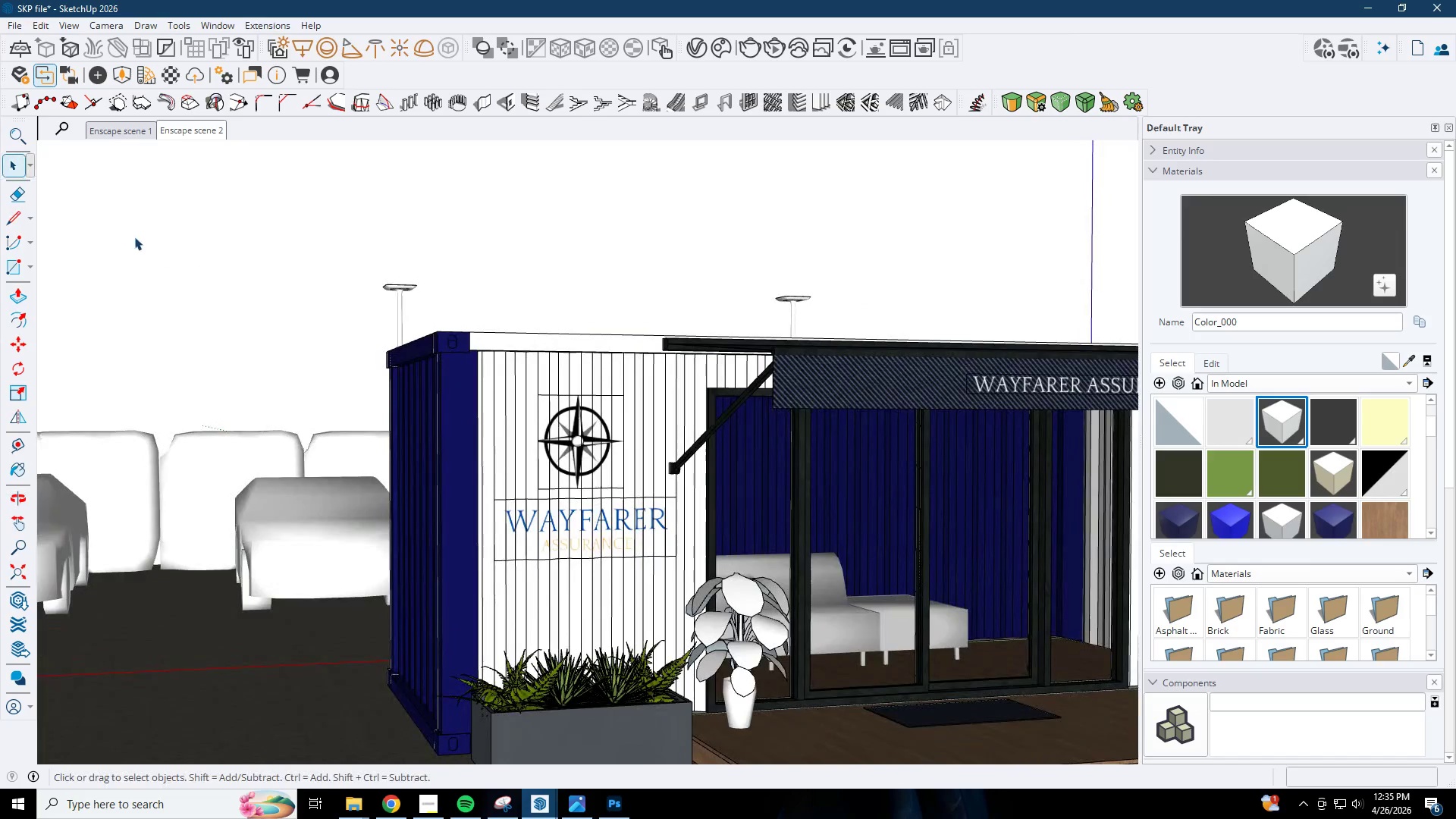 
key(Escape)
 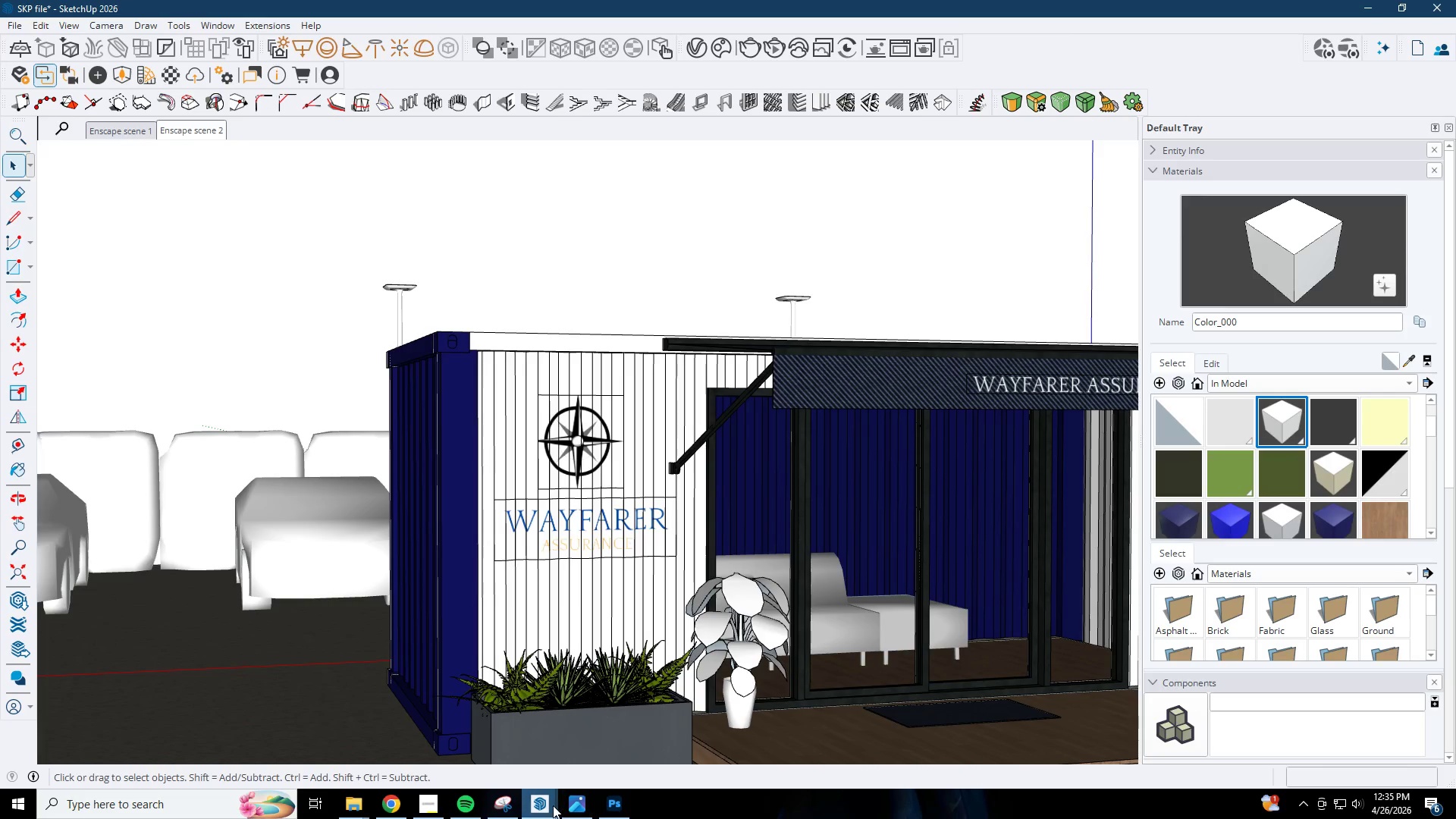 
left_click([544, 765])
 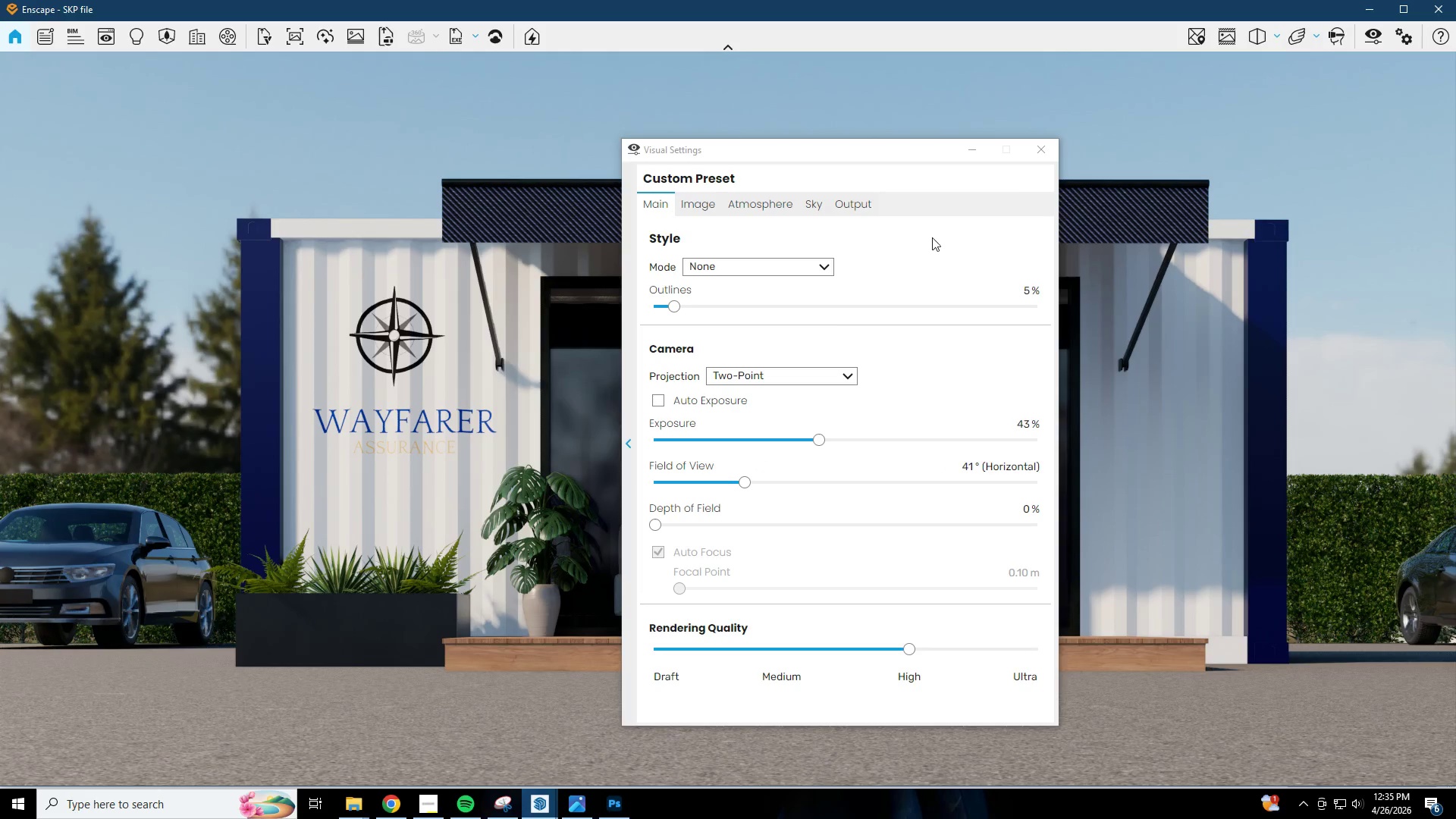 
left_click([985, 149])
 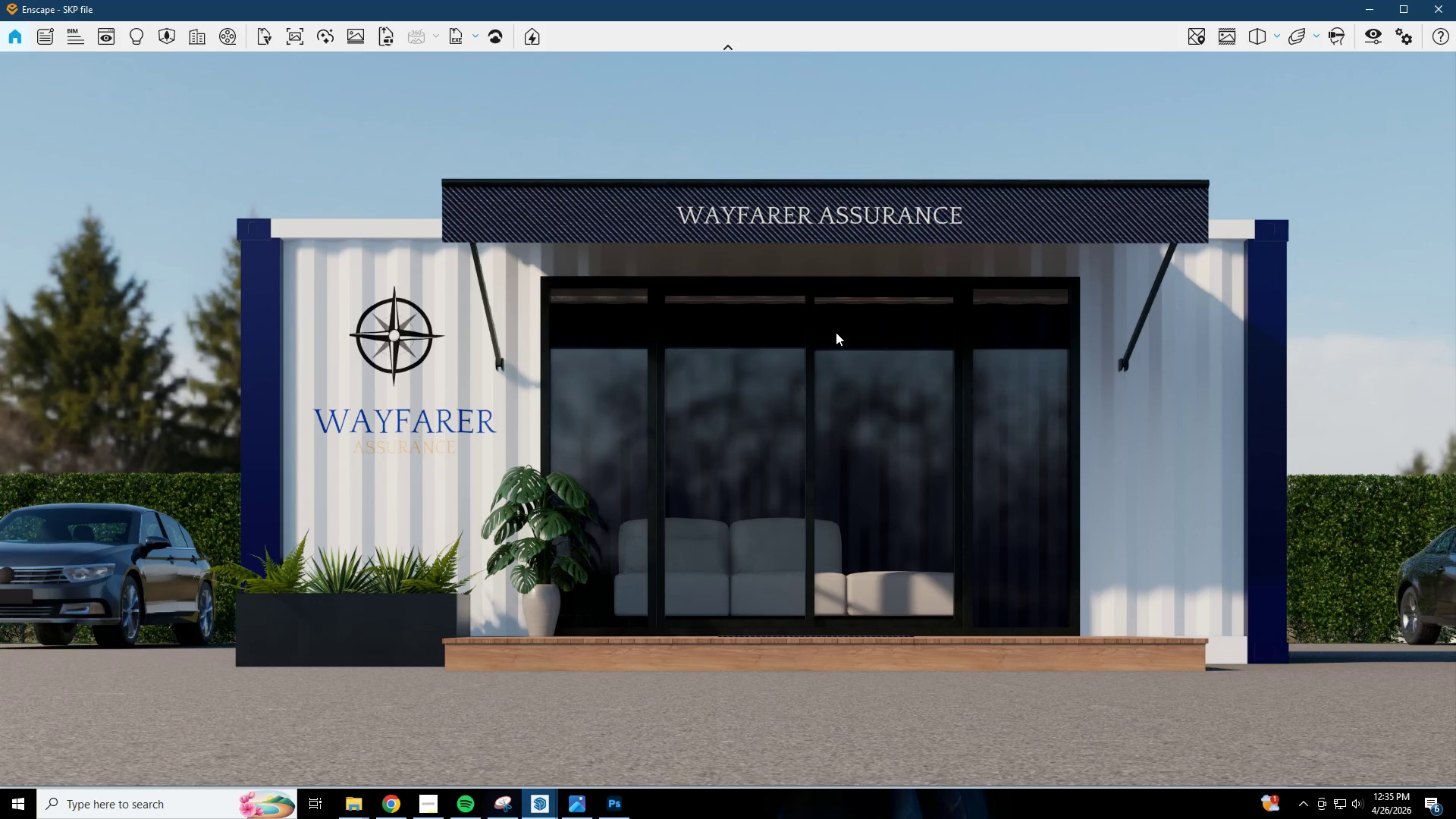 
wait(10.69)
 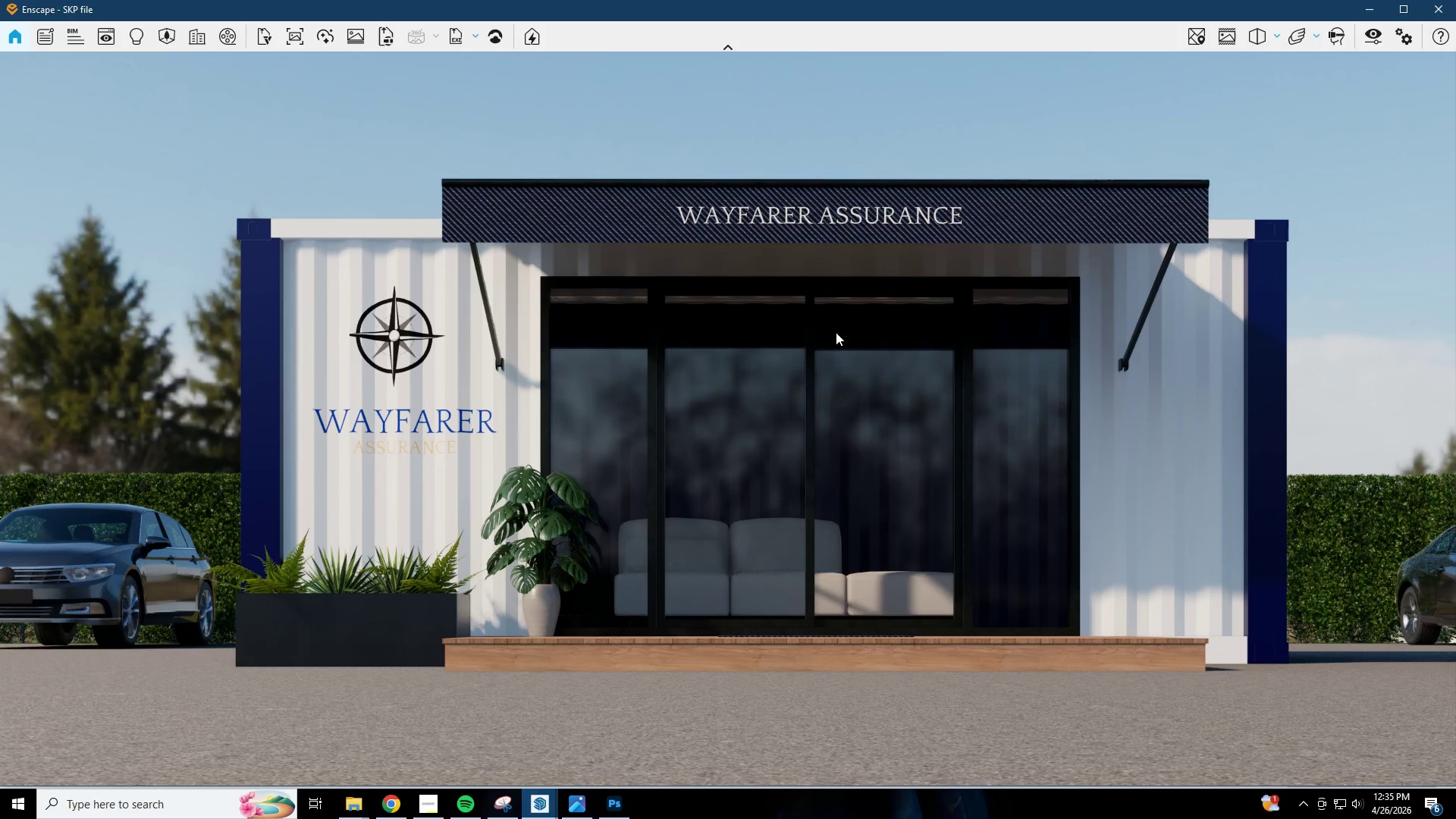 
hold_key(key=A, duration=0.61)
 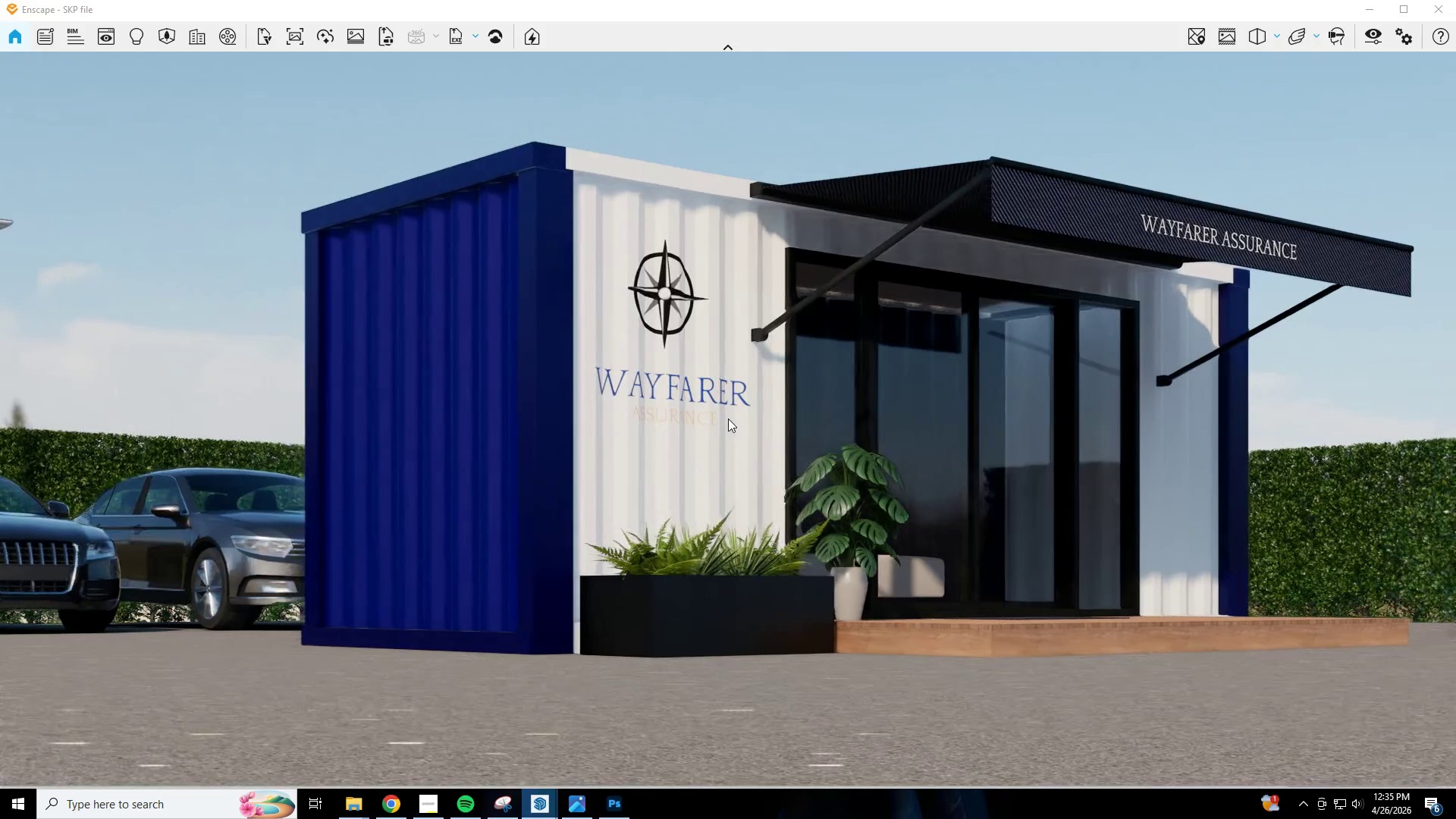 
scroll: coordinate [559, 381], scroll_direction: down, amount: 2.0
 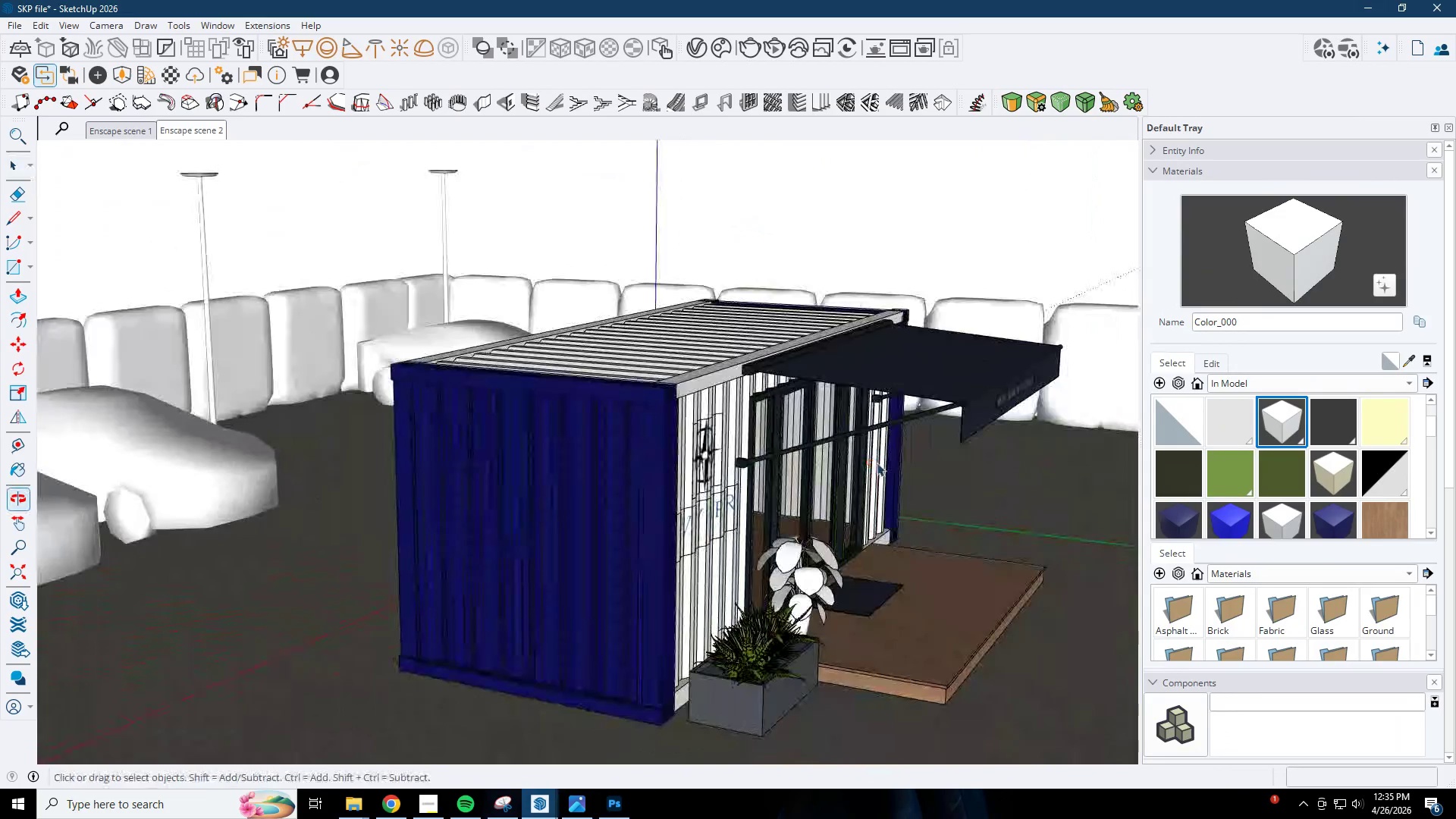 
double_click([485, 500])
 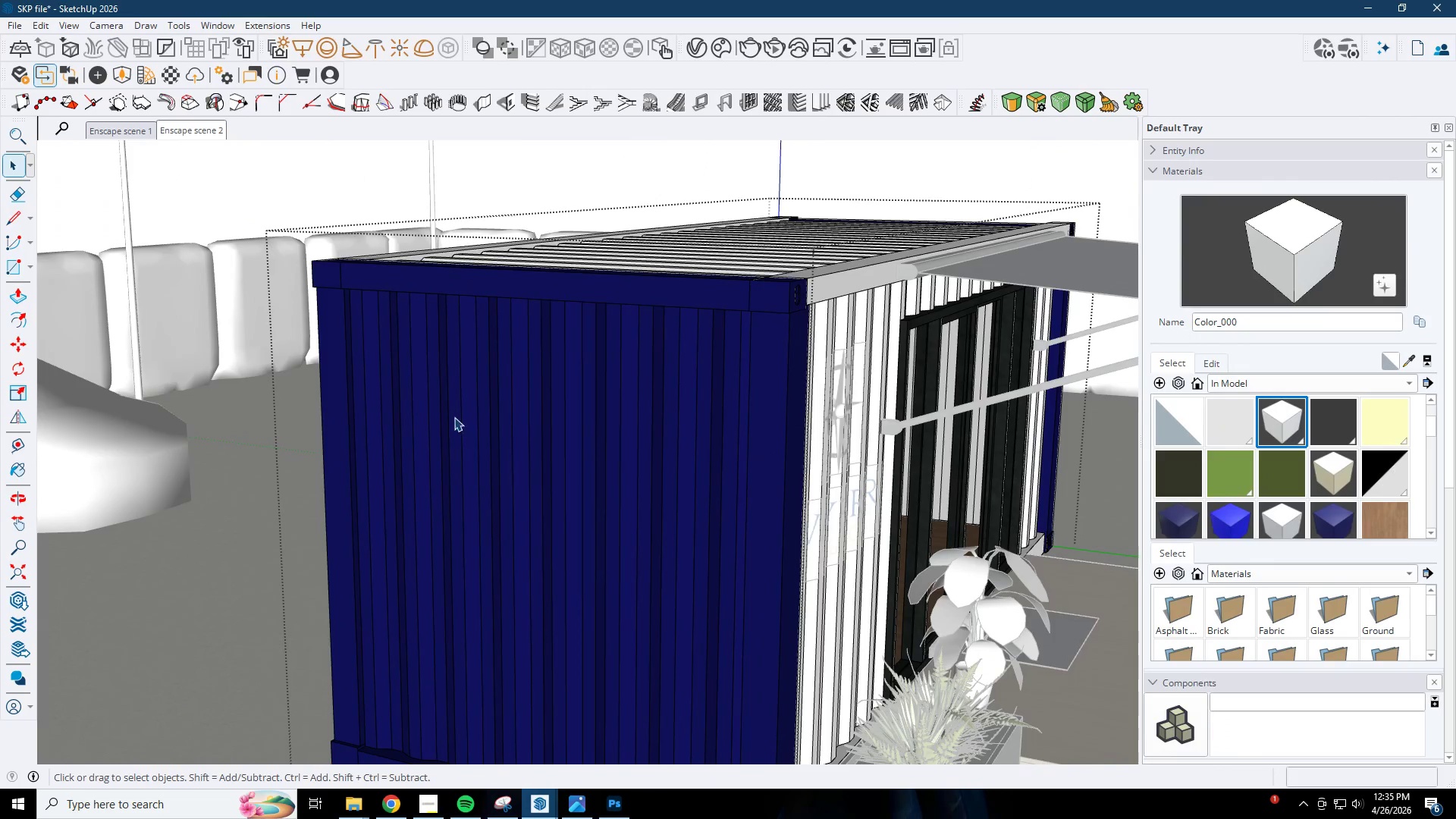 
scroll: coordinate [482, 520], scroll_direction: up, amount: 5.0
 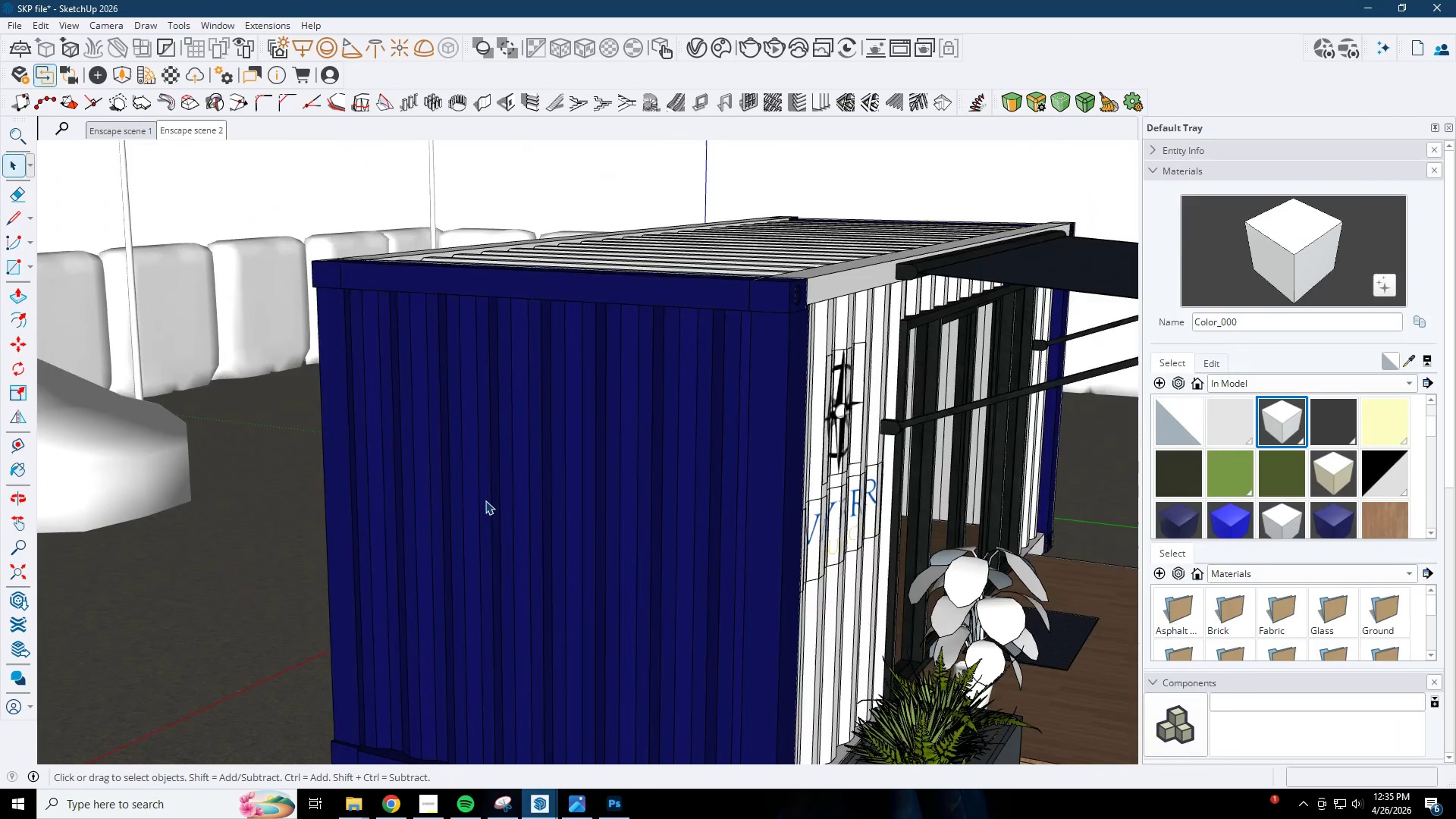 
key(R)
 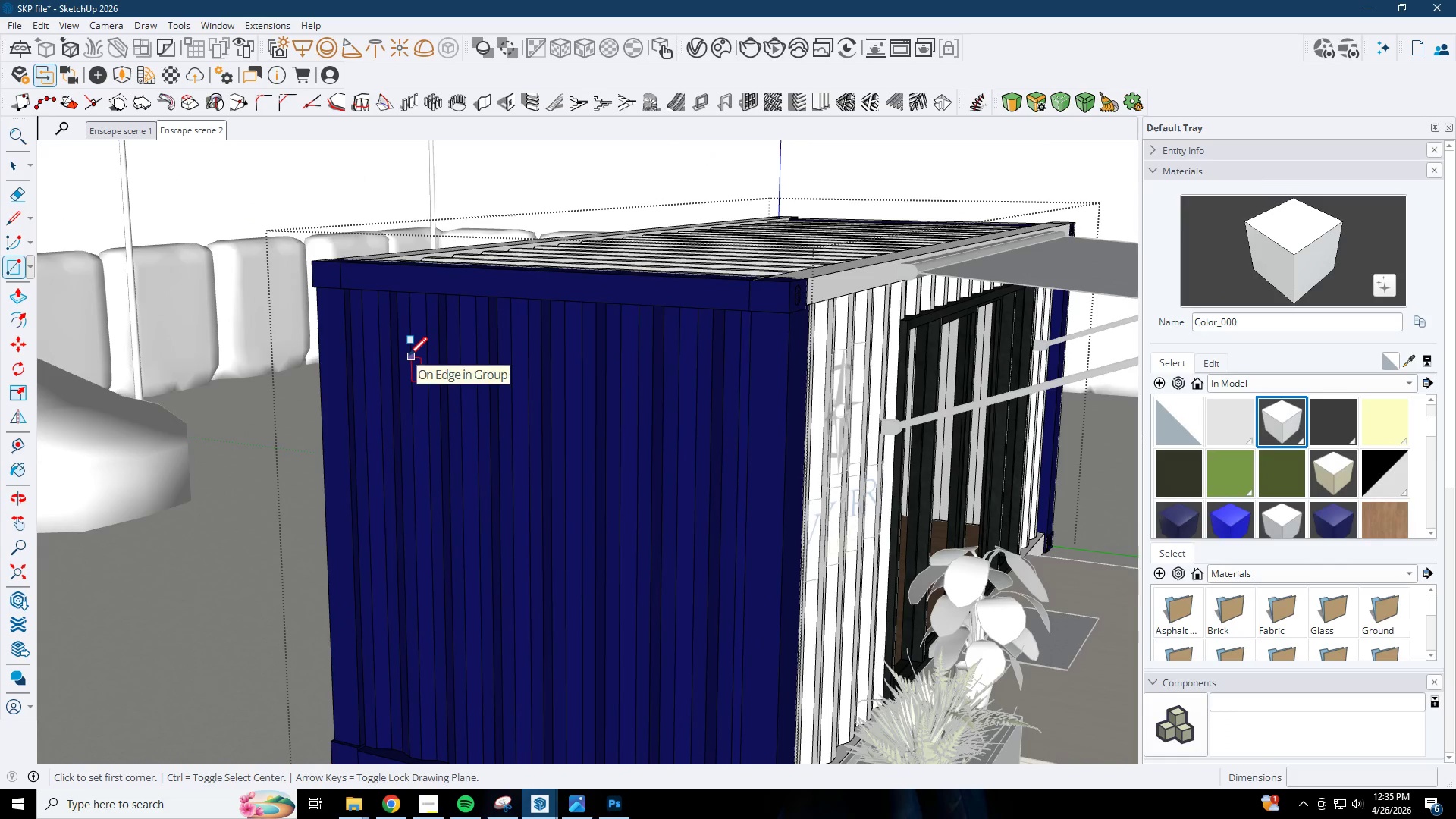 
key(Space)
 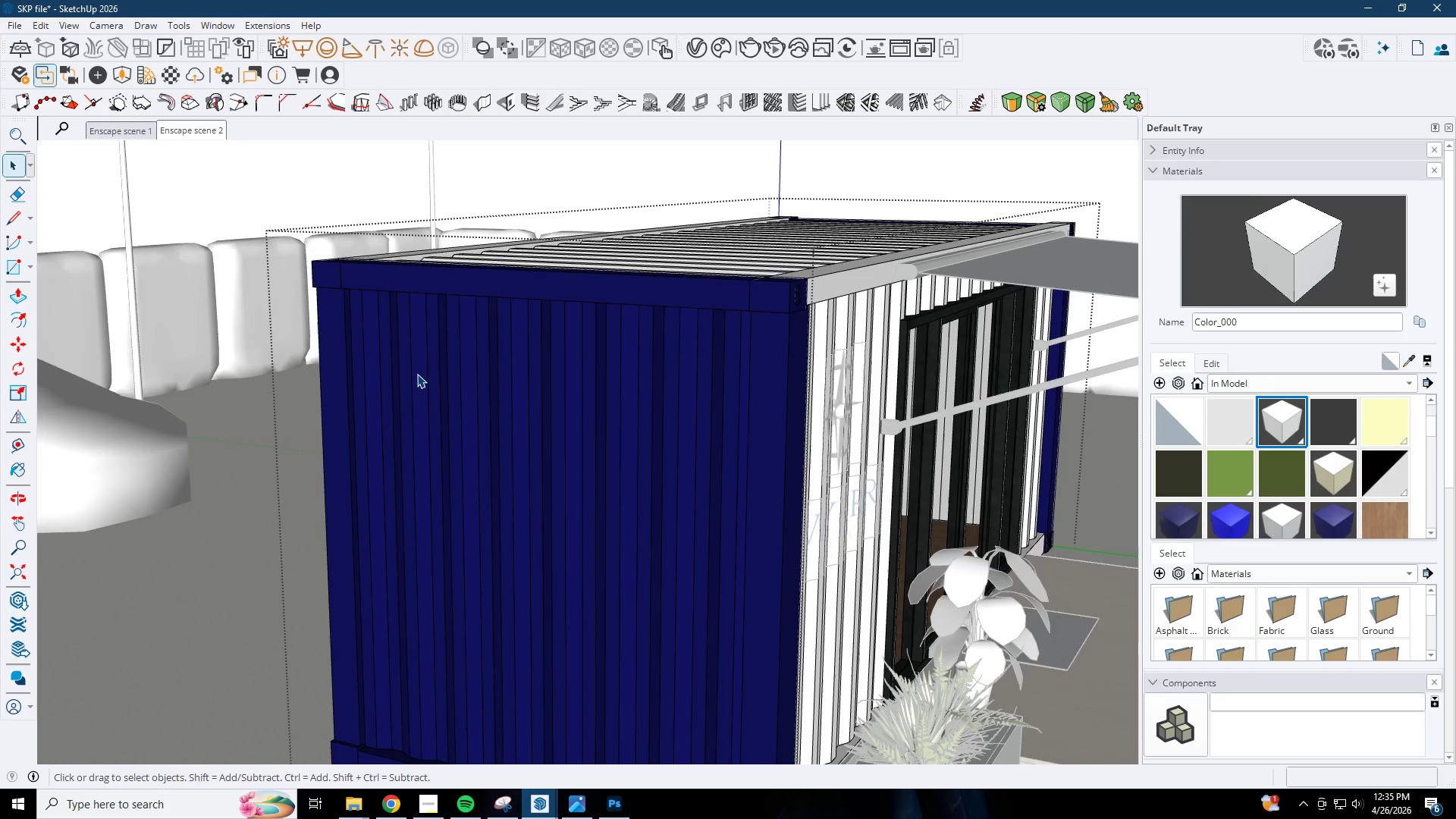 
left_click([420, 378])
 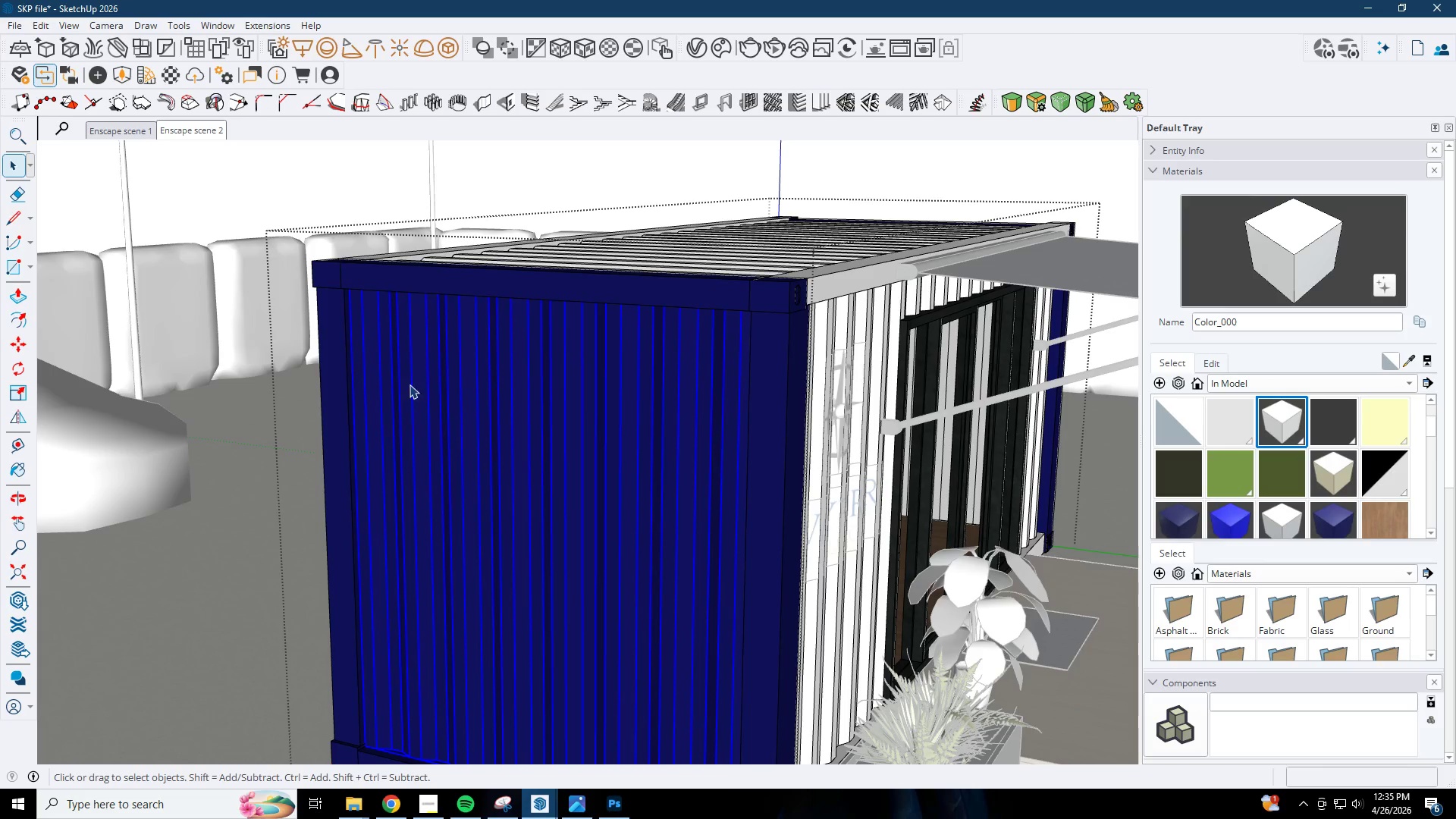 
key(R)
 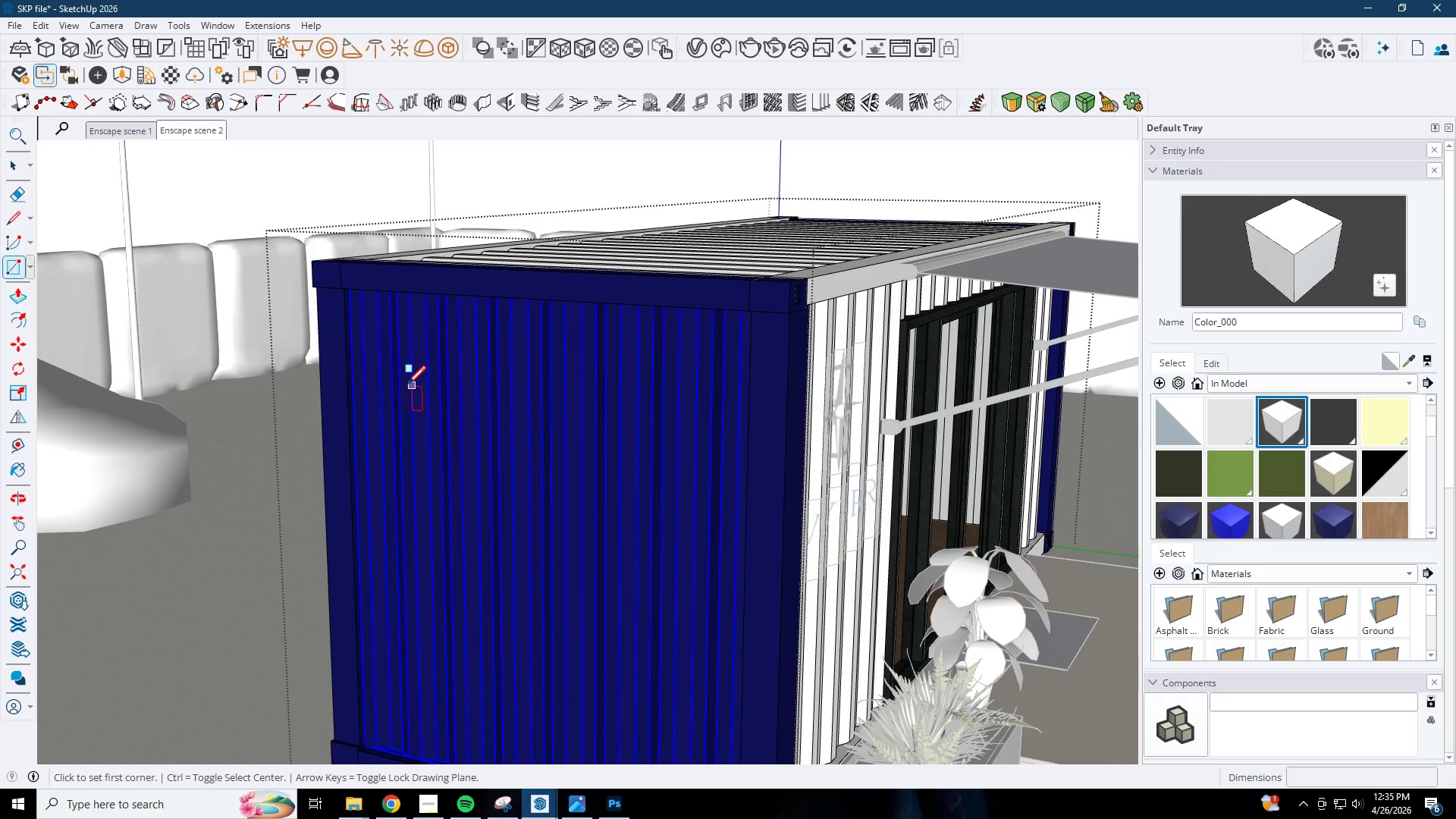 
left_click([410, 386])
 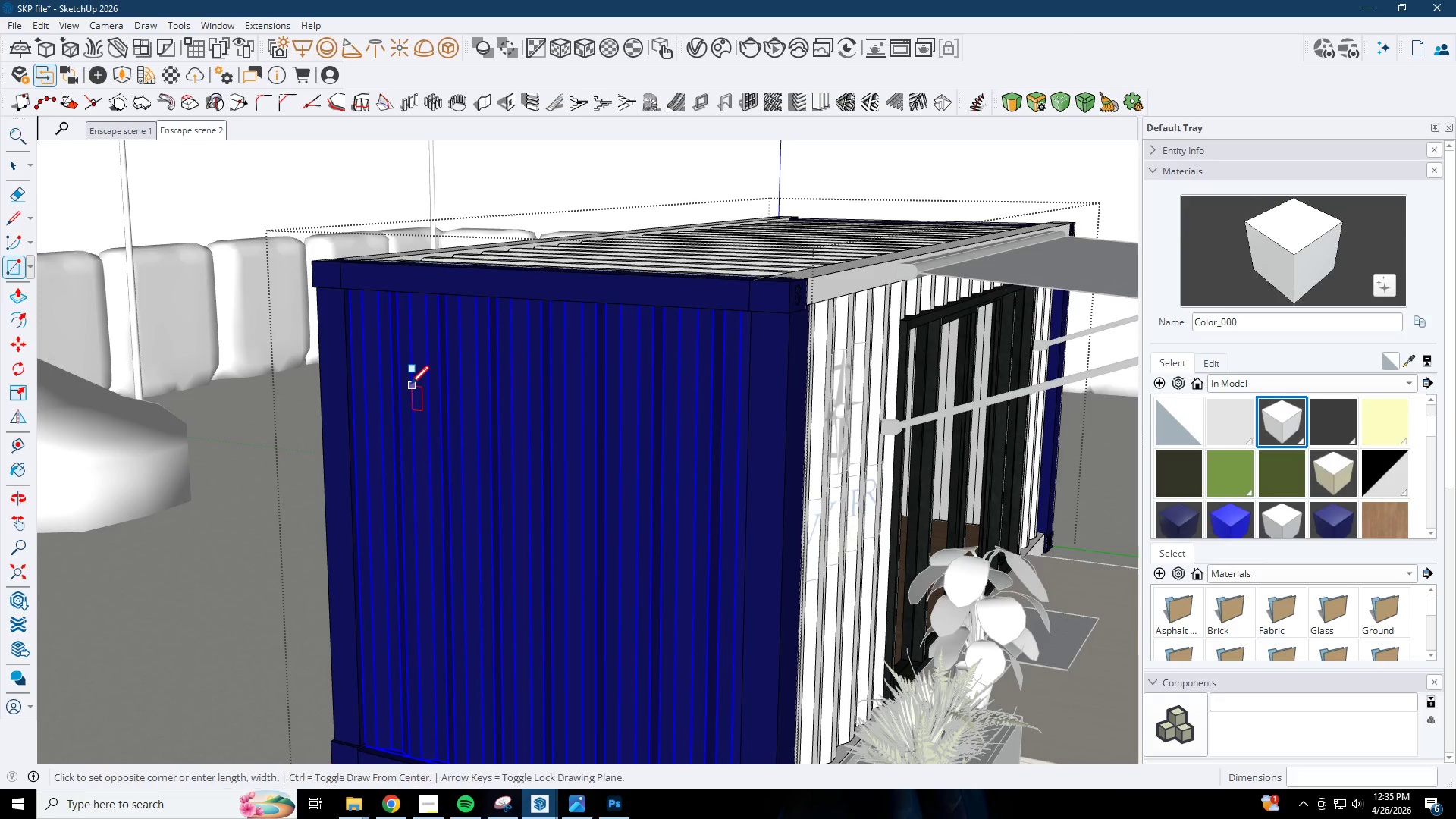 
scroll: coordinate [410, 386], scroll_direction: down, amount: 2.0
 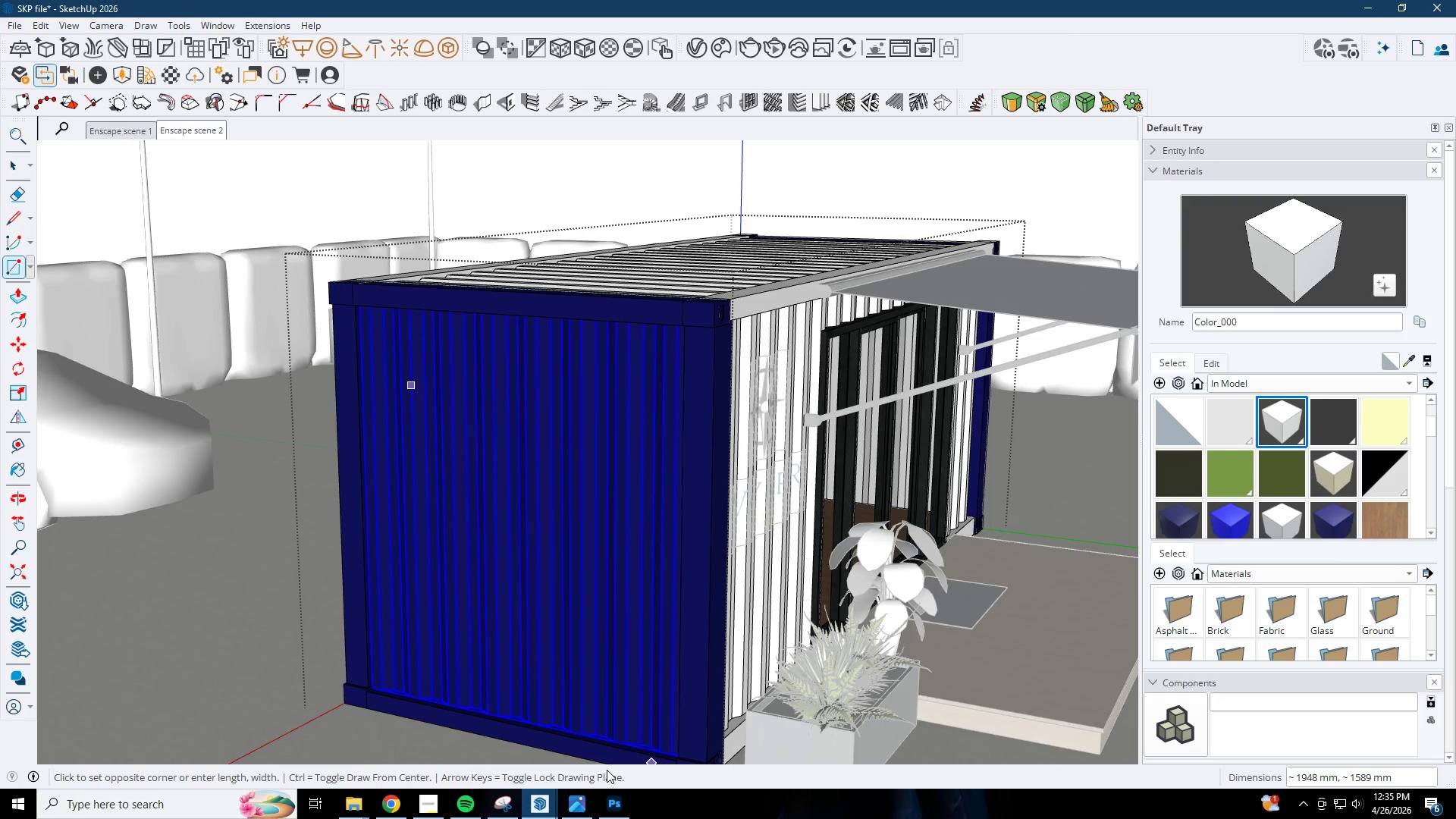 
wait(9.19)
 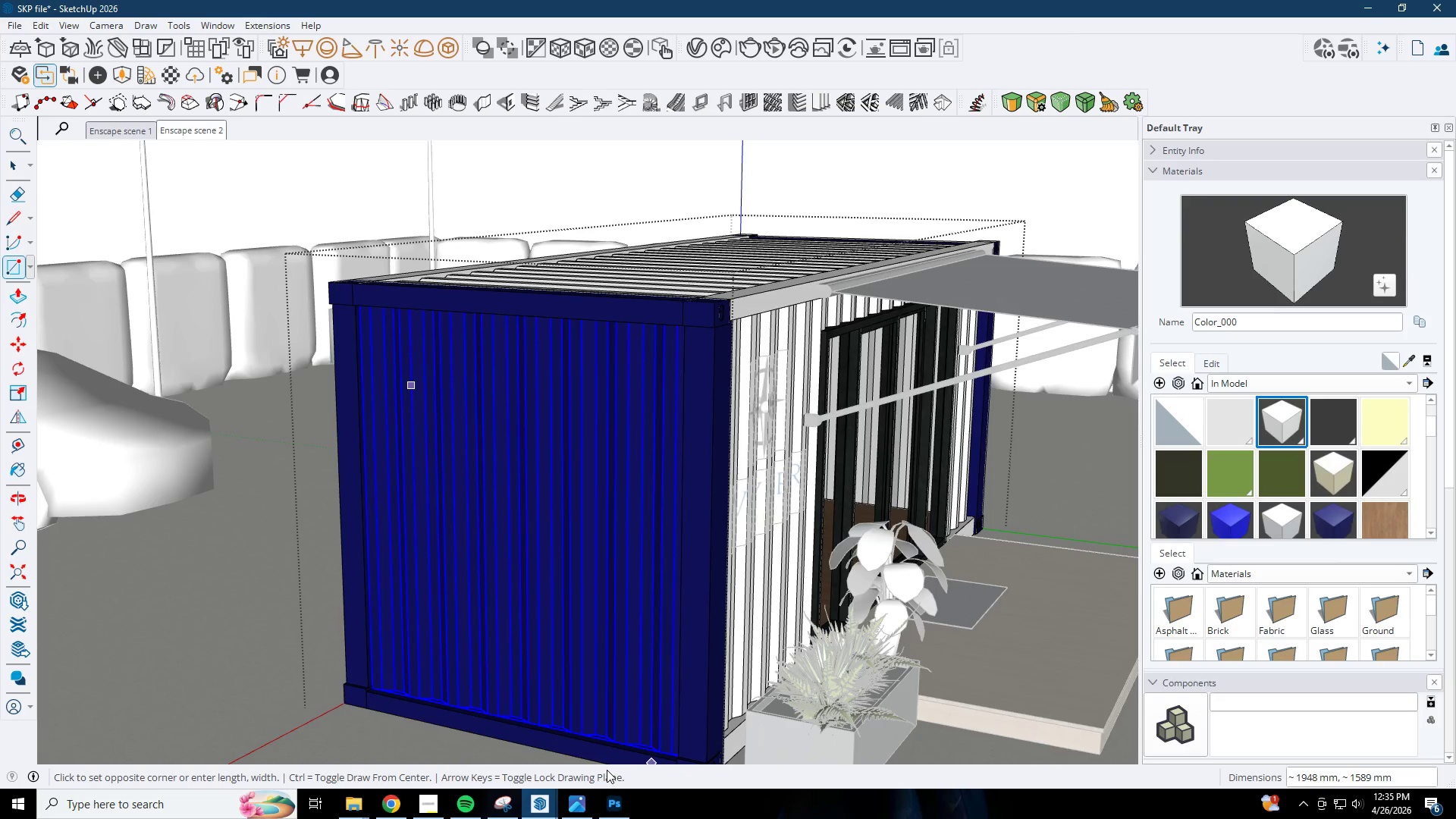 
scroll: coordinate [955, 611], scroll_direction: down, amount: 4.0
 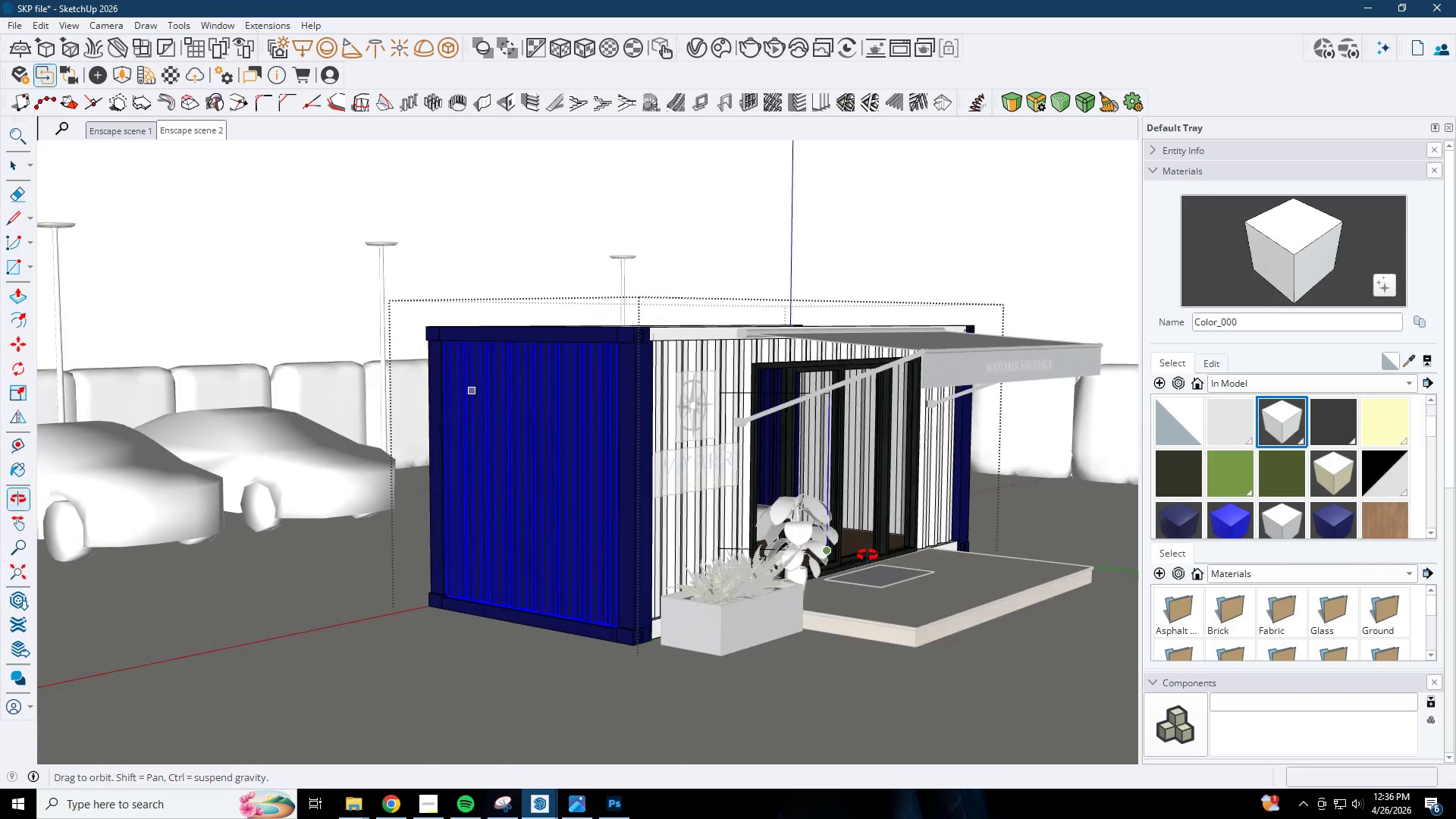 
key(Space)
 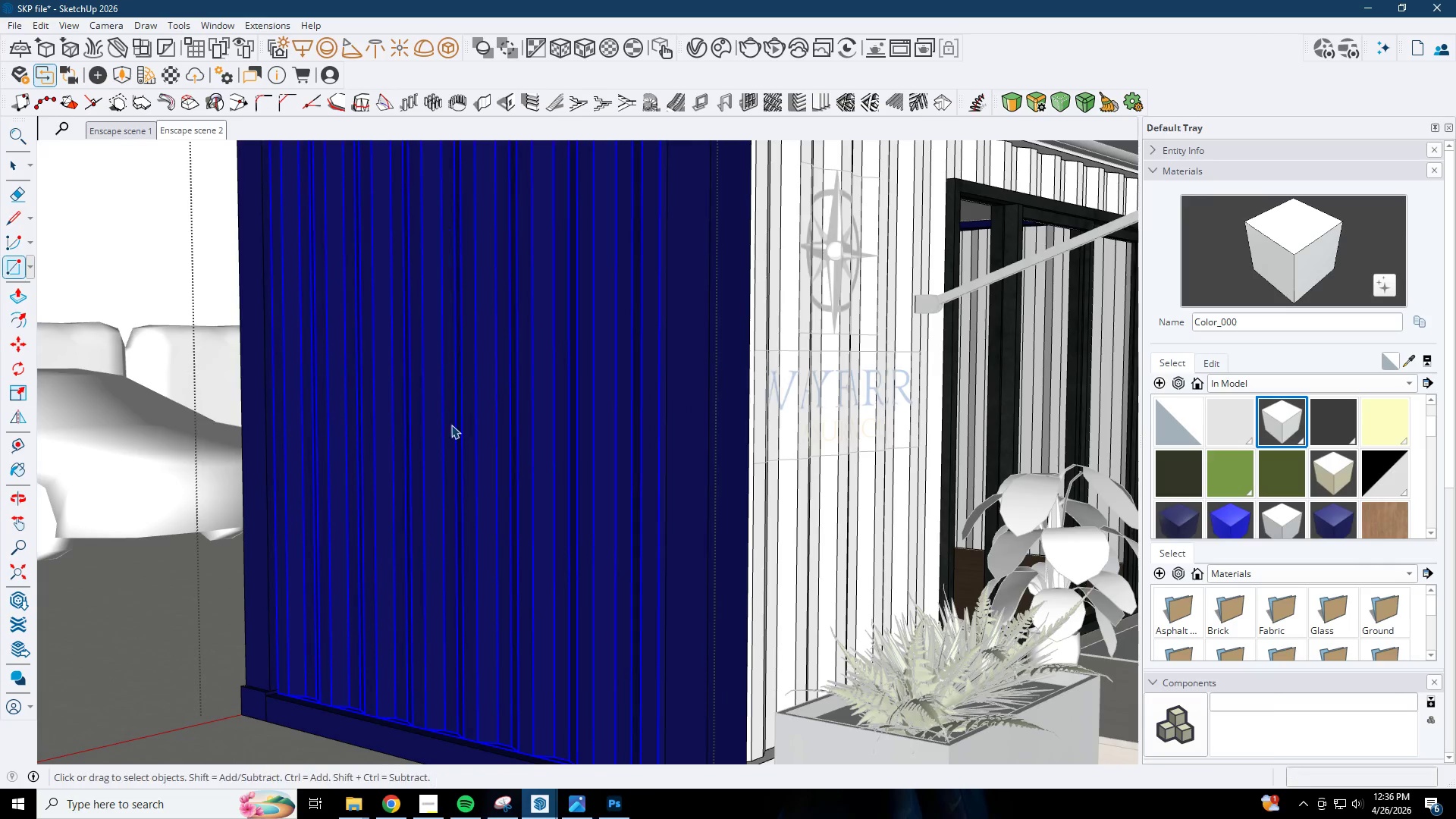 
key(Escape)
 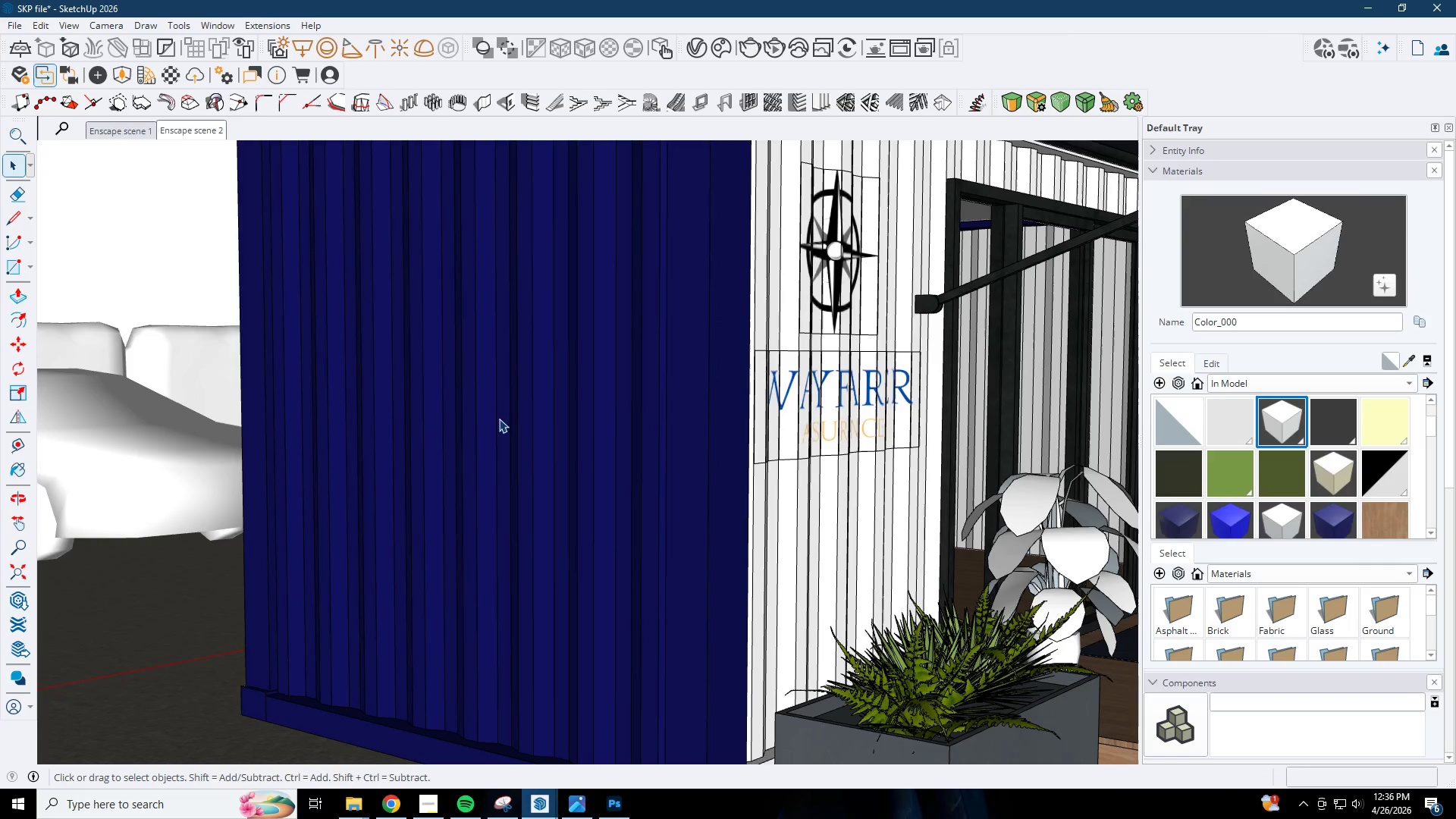 
scroll: coordinate [451, 427], scroll_direction: up, amount: 8.0
 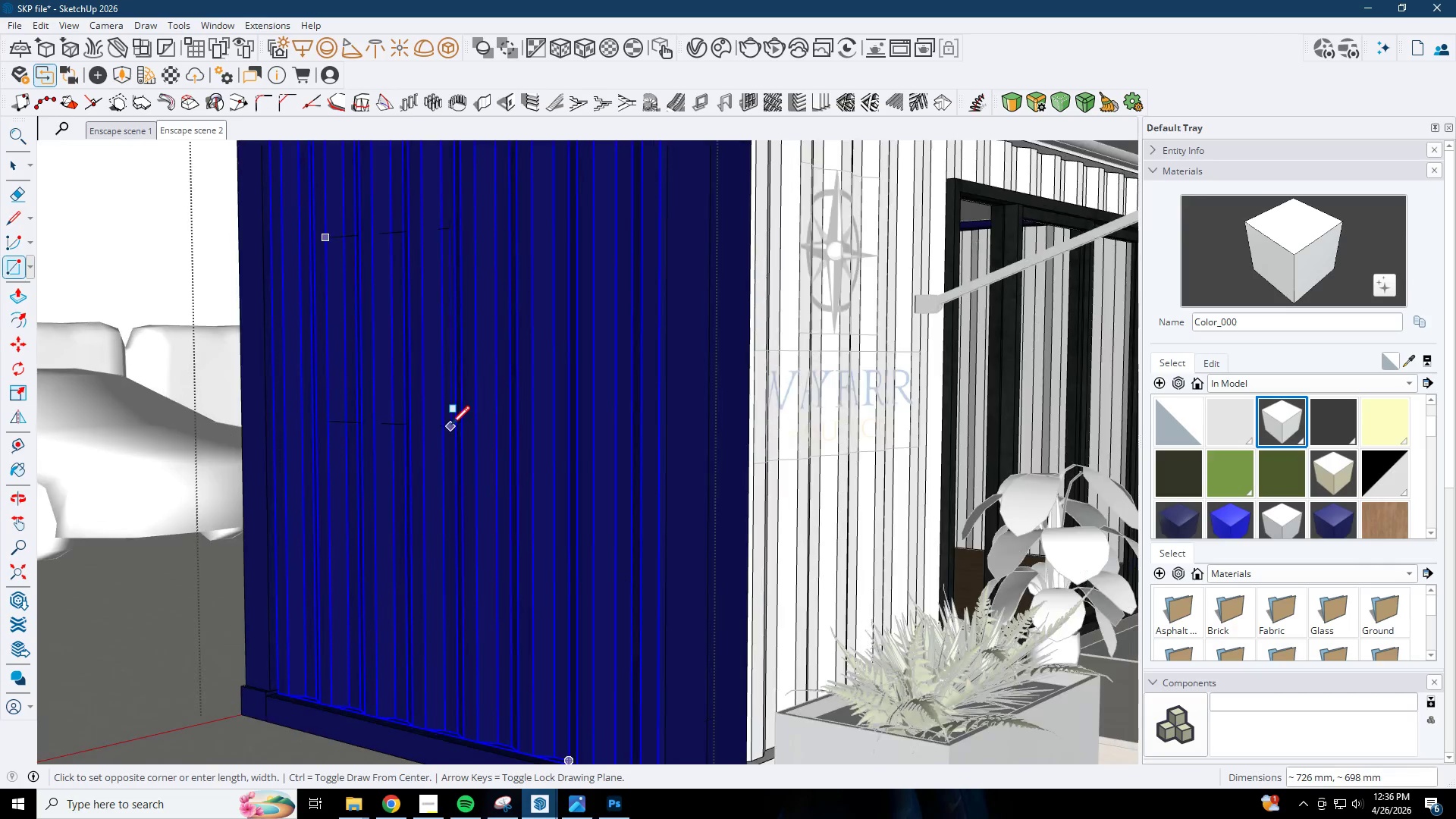 
scroll: coordinate [534, 411], scroll_direction: down, amount: 6.0
 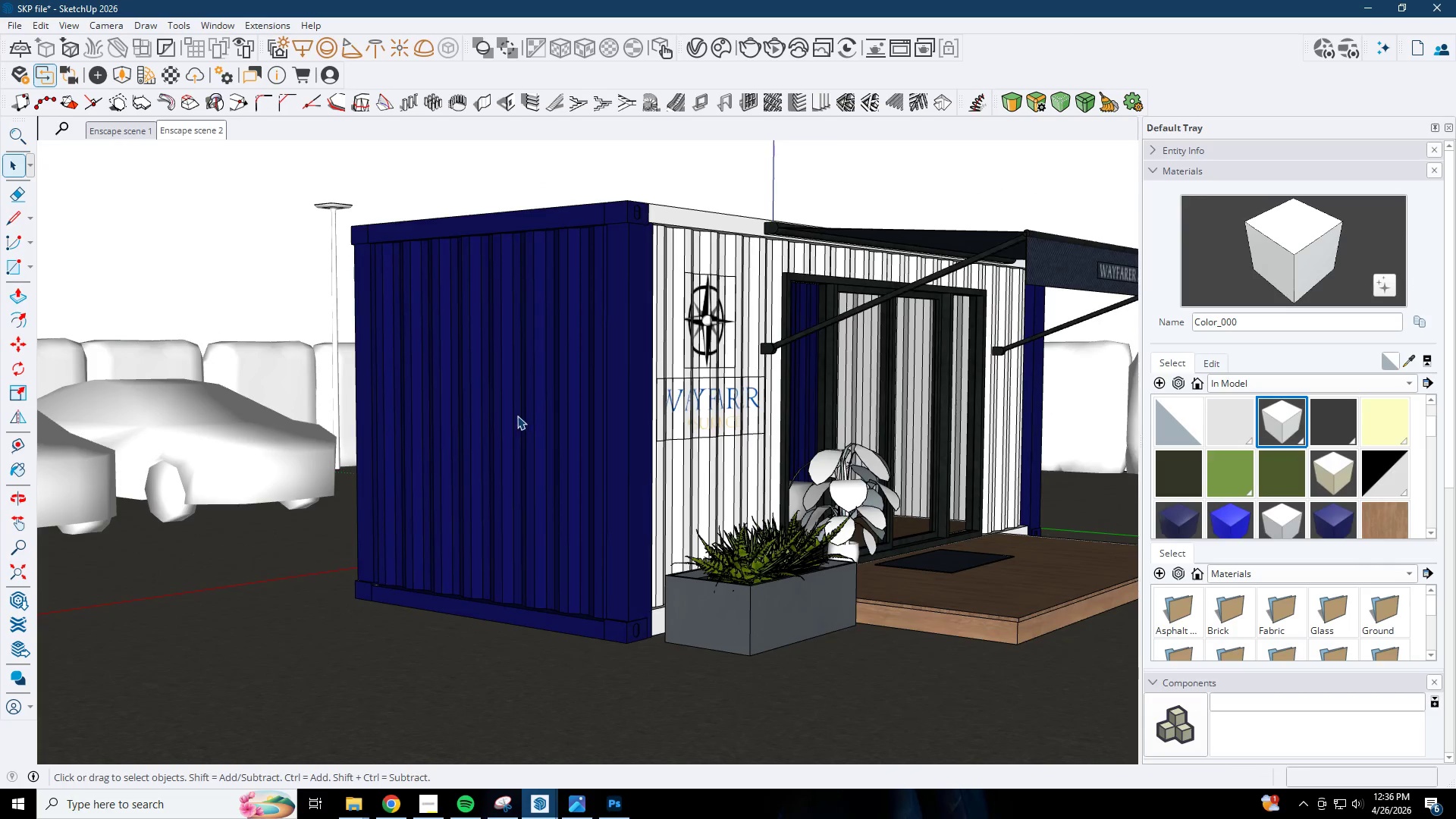 
scroll: coordinate [517, 416], scroll_direction: up, amount: 1.0
 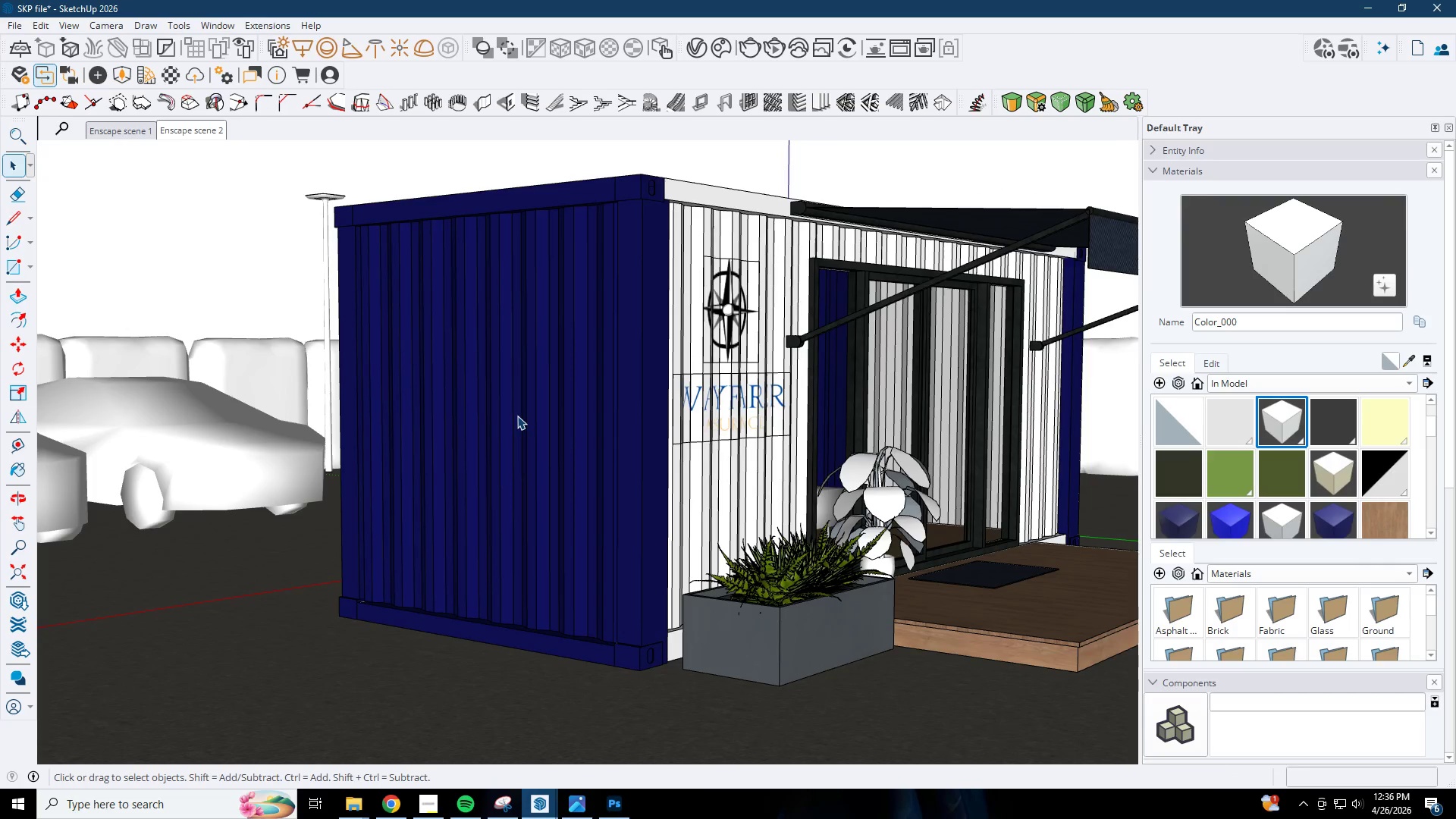 
scroll: coordinate [566, 412], scroll_direction: down, amount: 5.0
 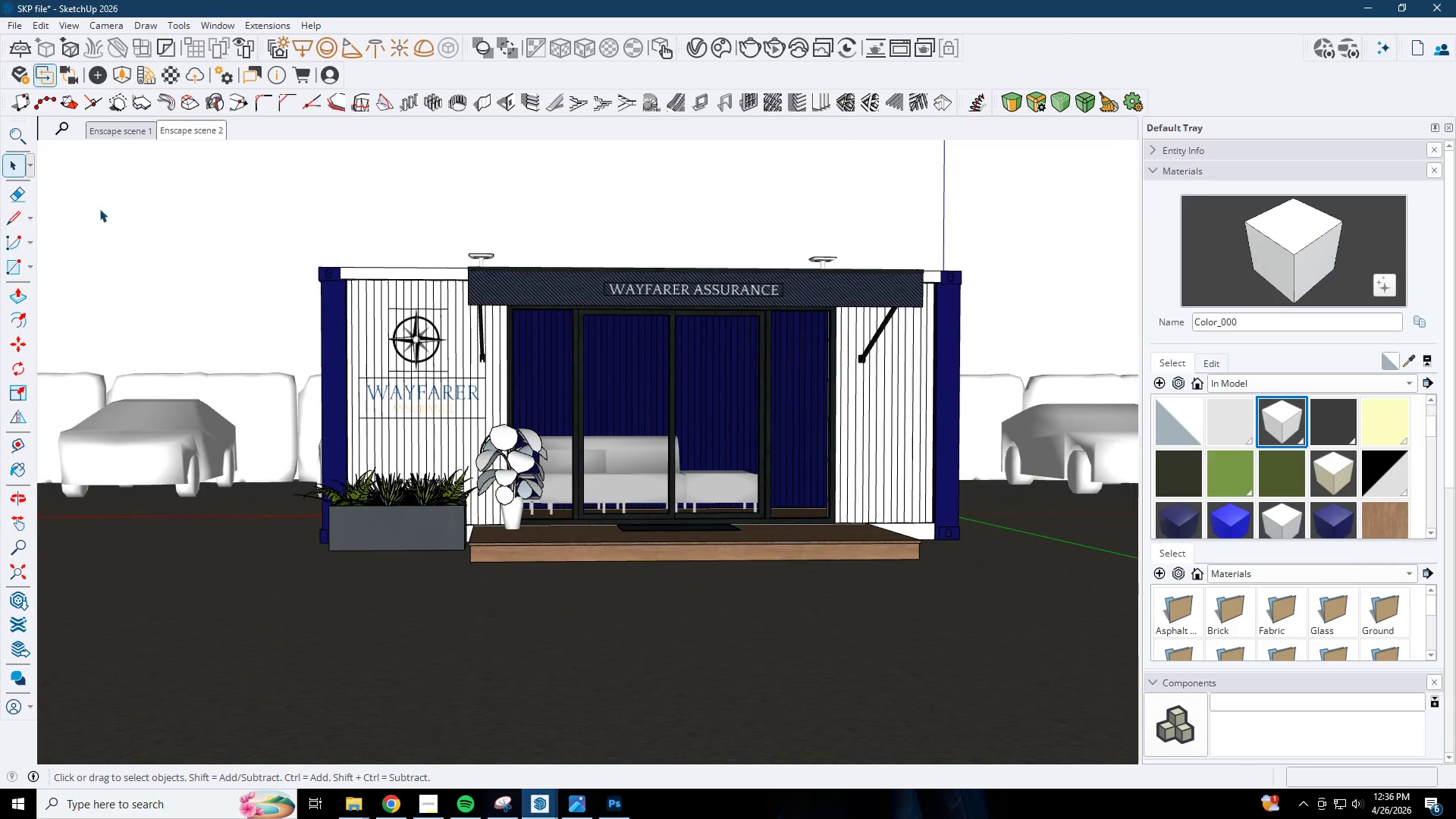 
left_click([189, 130])
 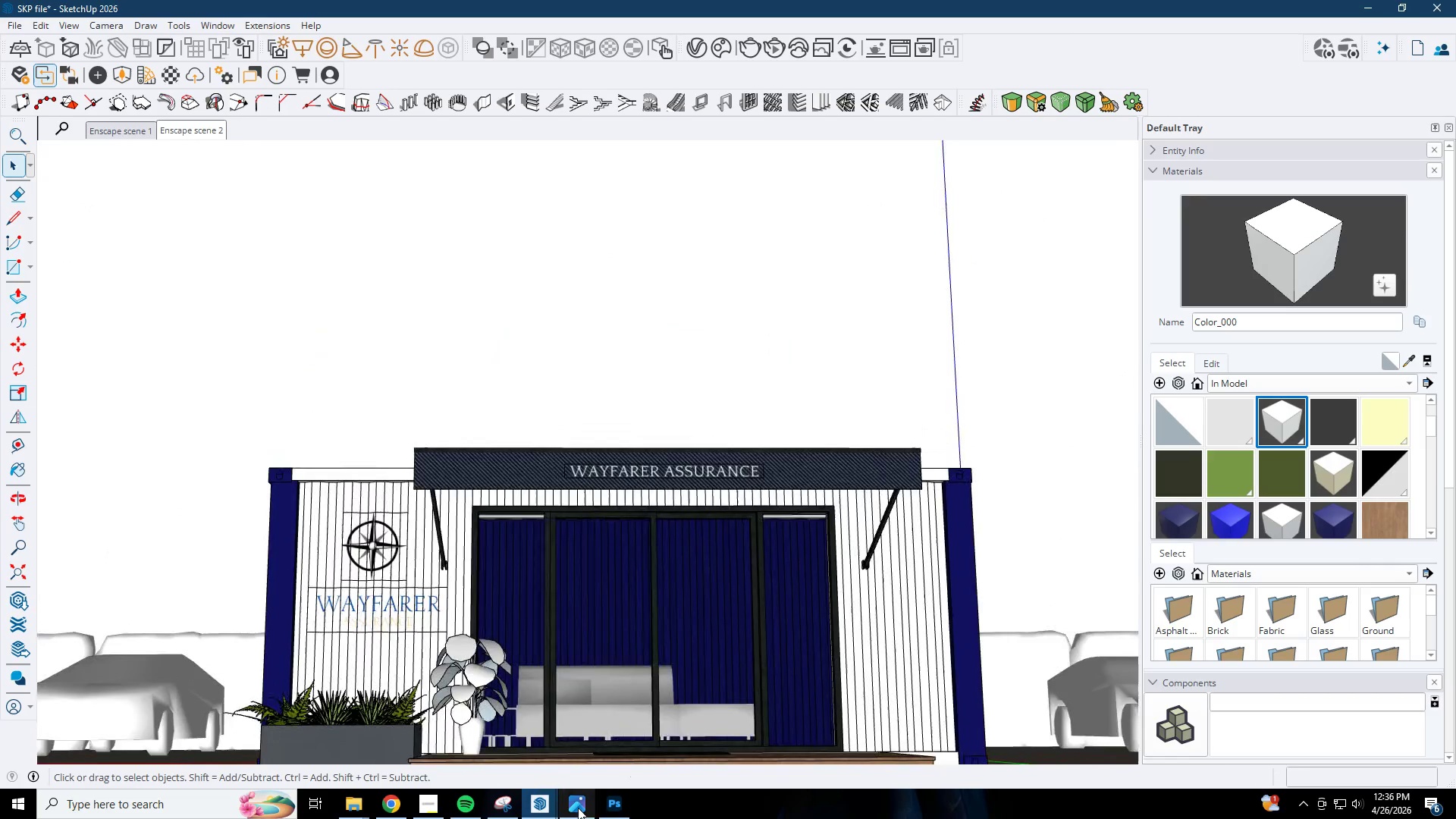 
left_click([537, 806])
 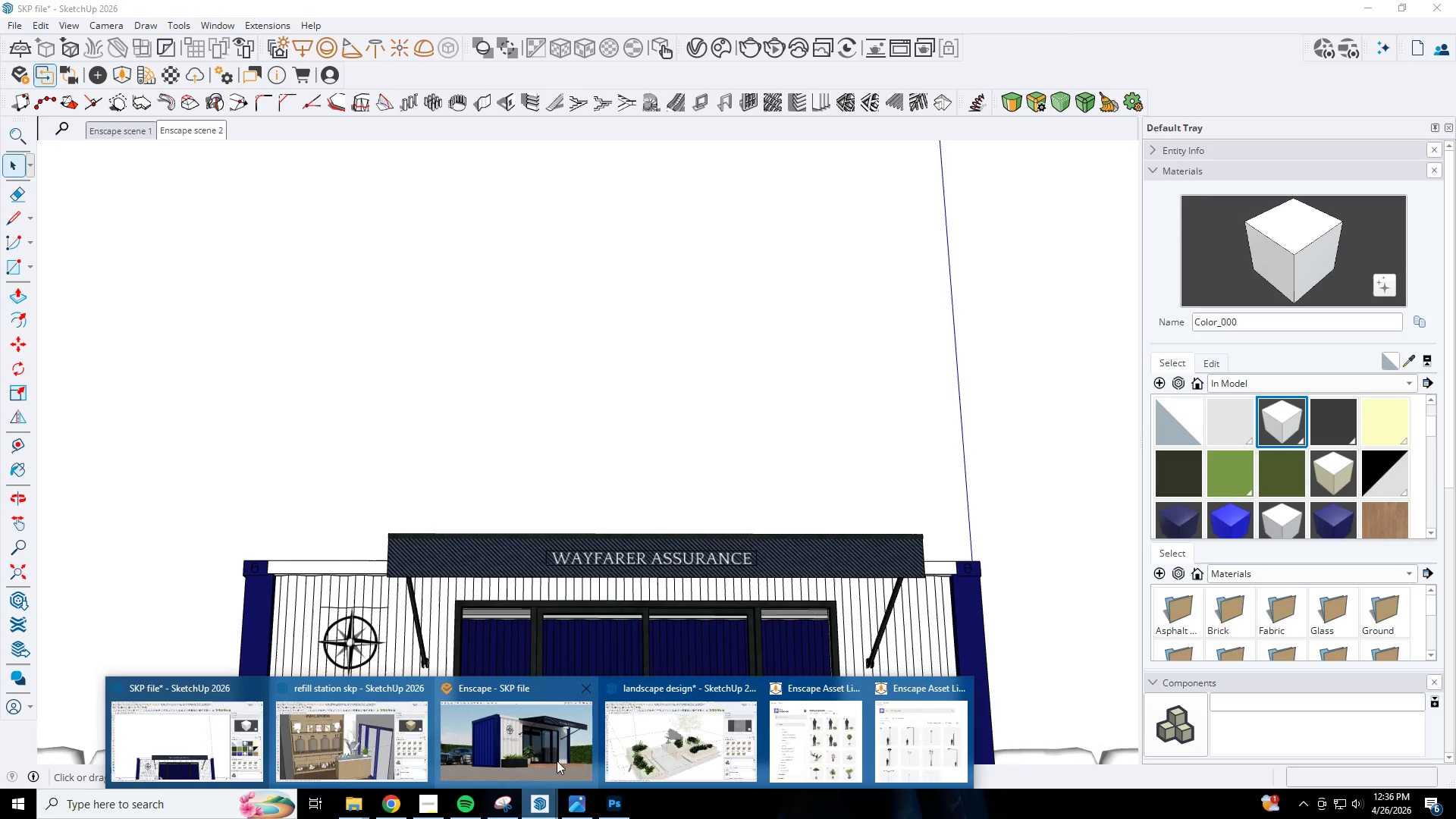 
left_click([555, 750])
 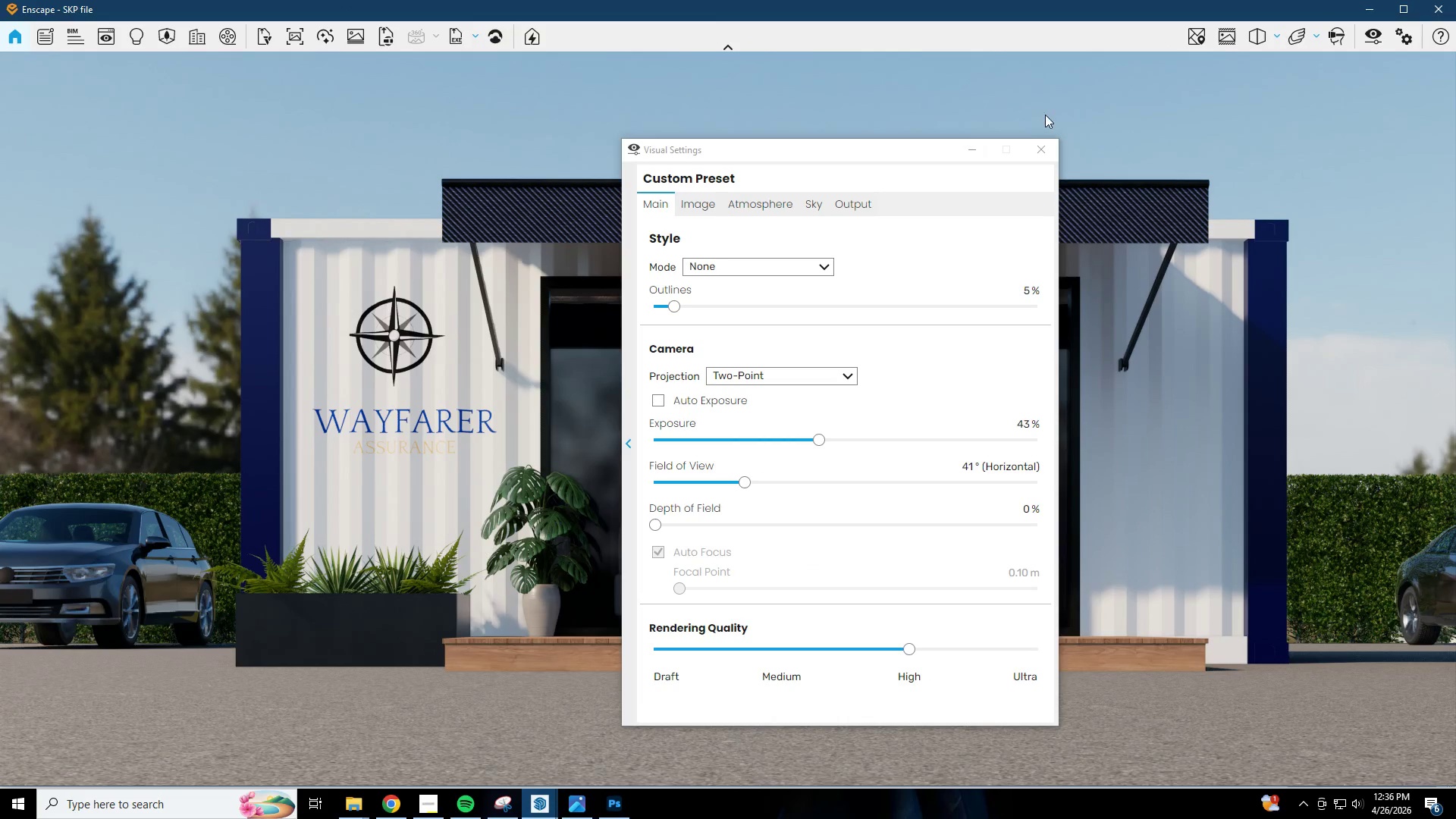 
left_click([973, 149])
 